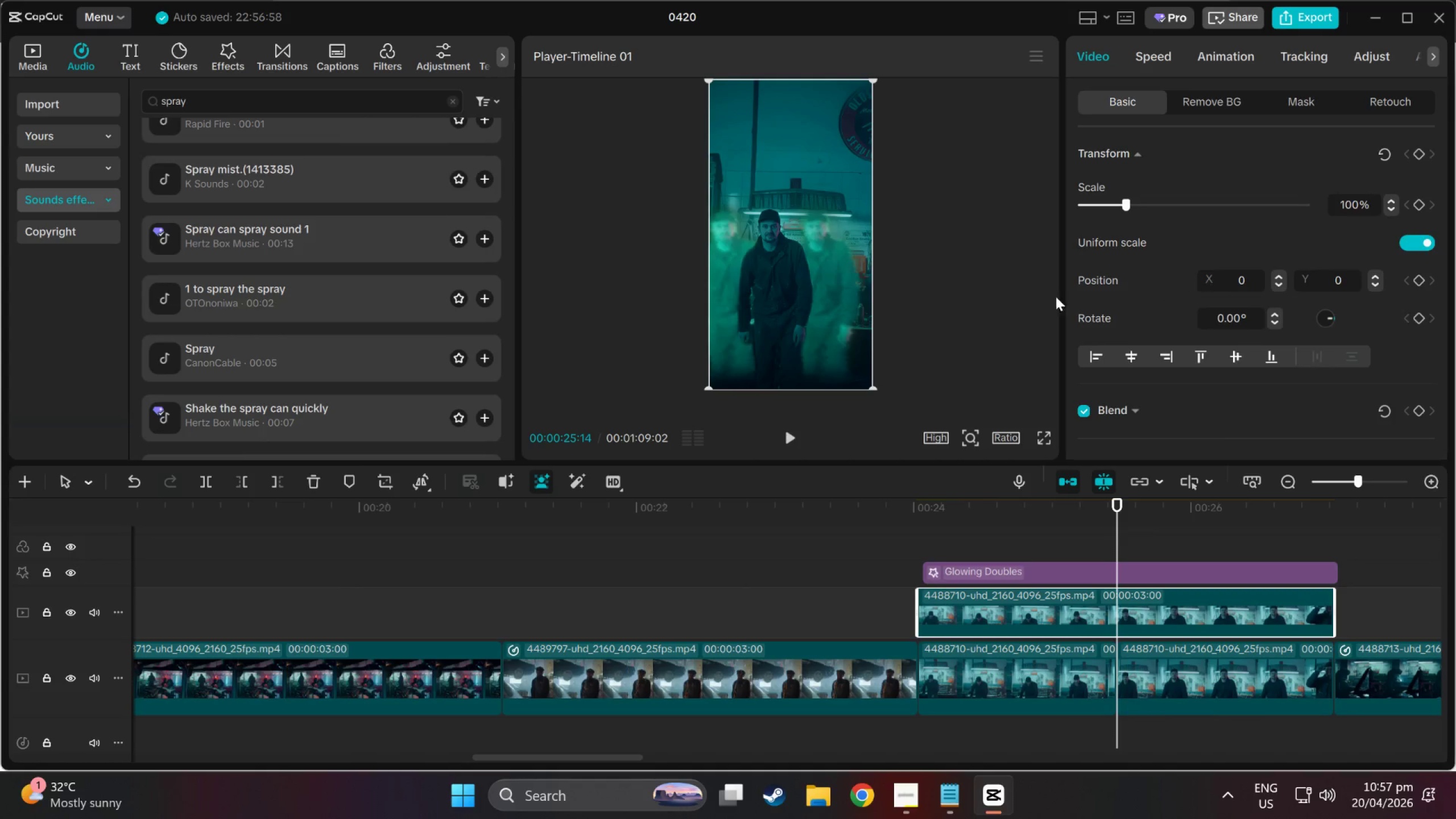 
scroll: coordinate [1190, 188], scroll_direction: down, amount: 1.0
 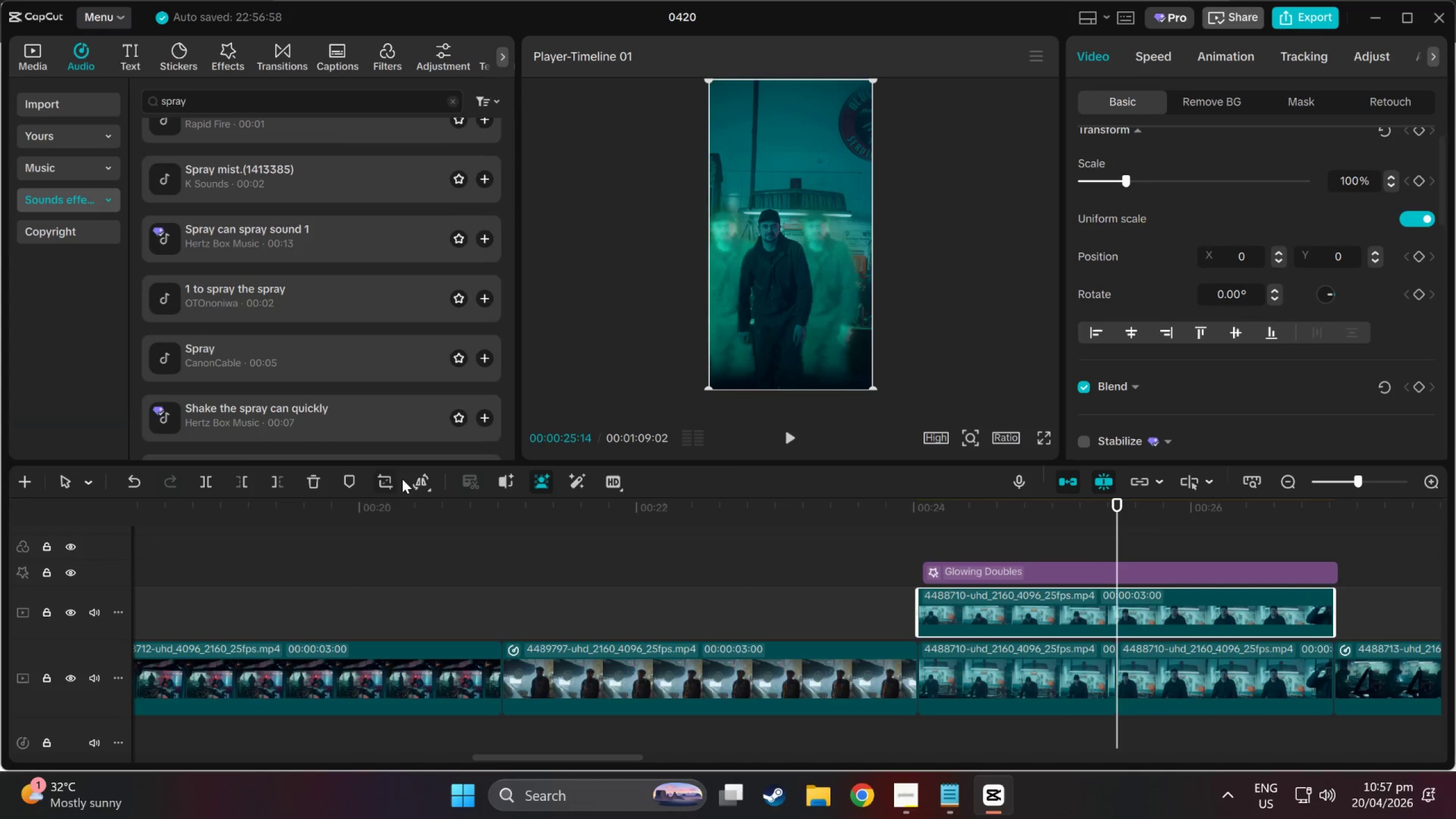 
left_click([384, 476])
 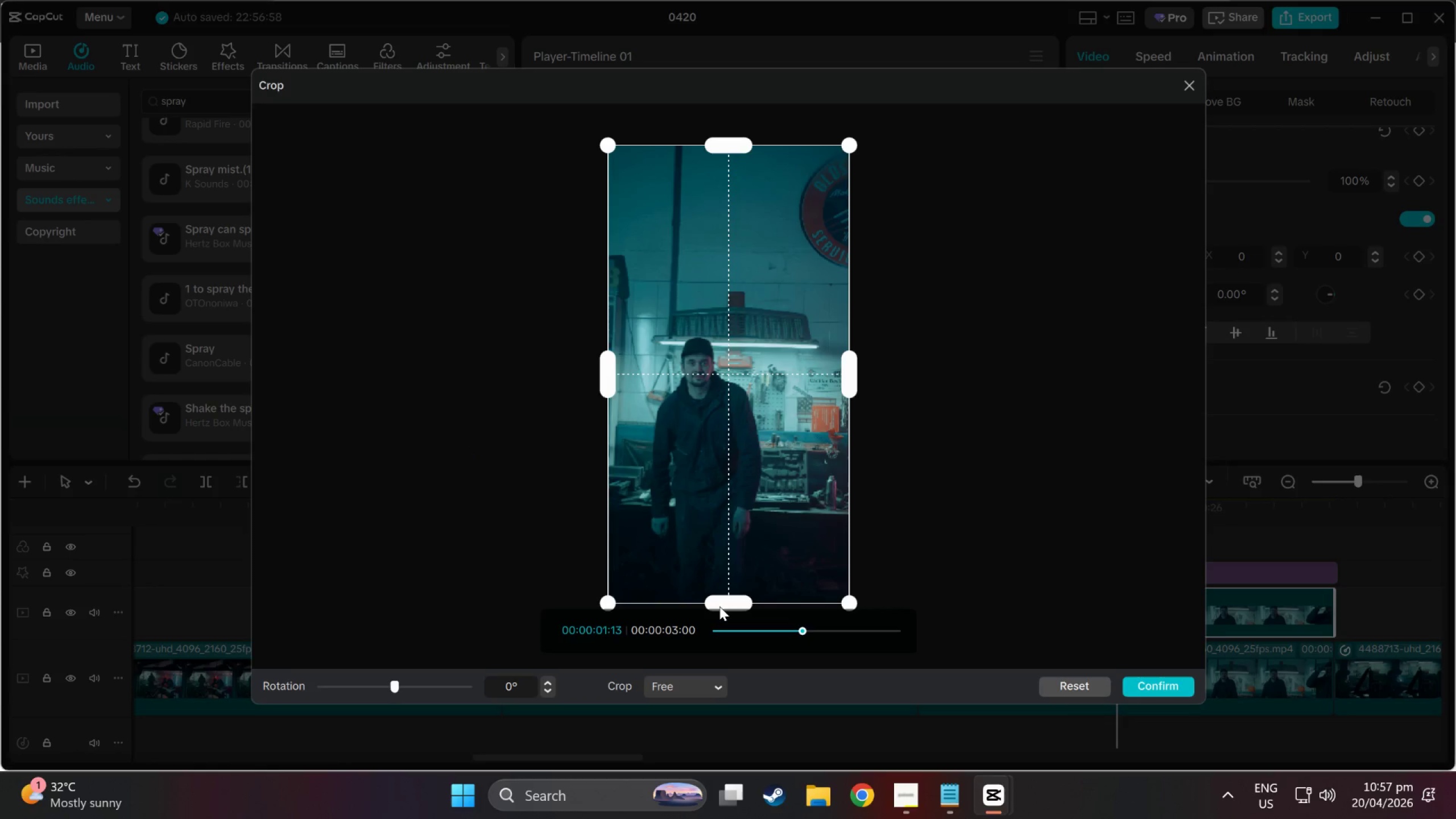 
left_click_drag(start_coordinate=[719, 606], to_coordinate=[722, 540])
 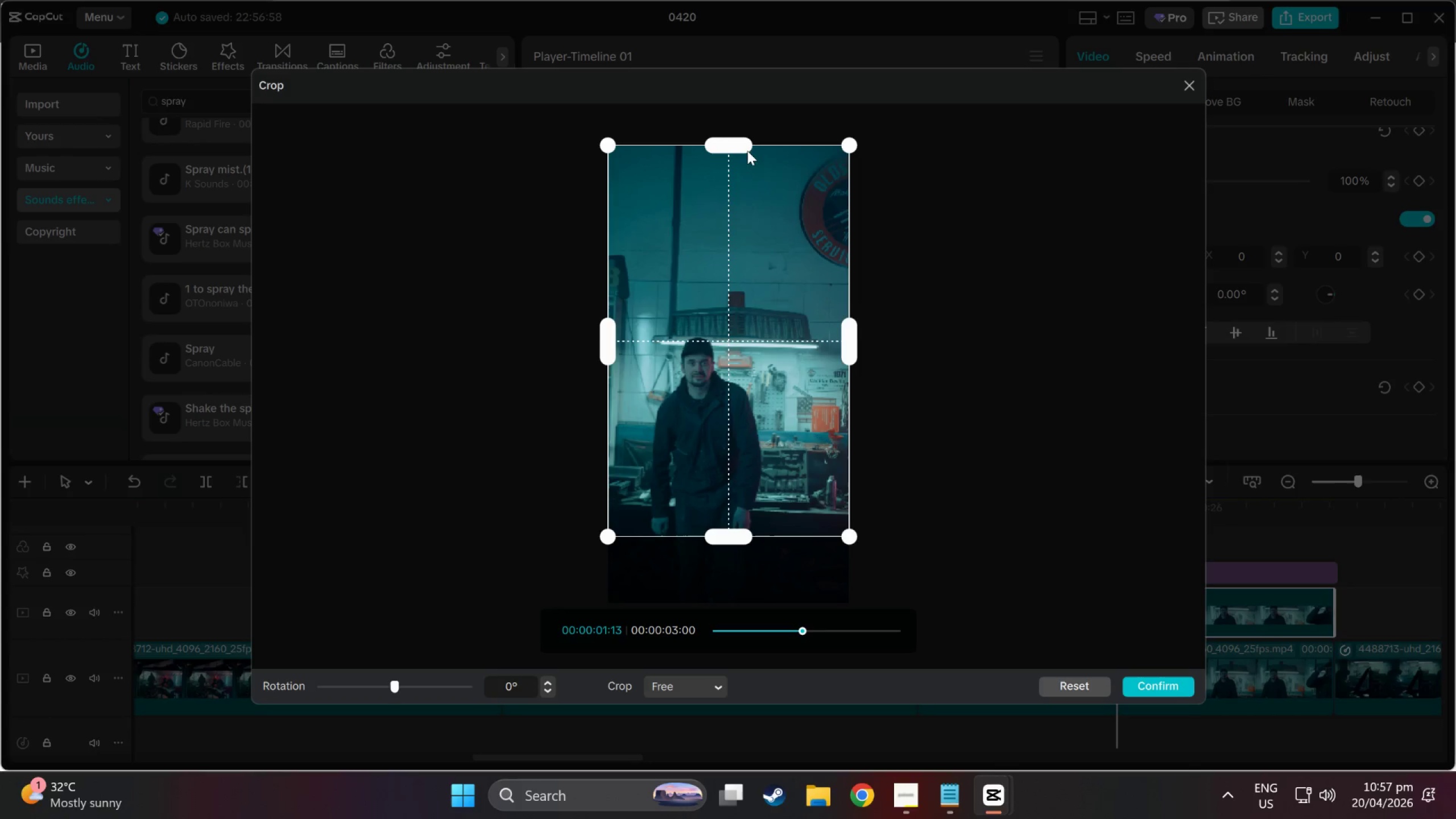 
left_click_drag(start_coordinate=[747, 151], to_coordinate=[744, 200])
 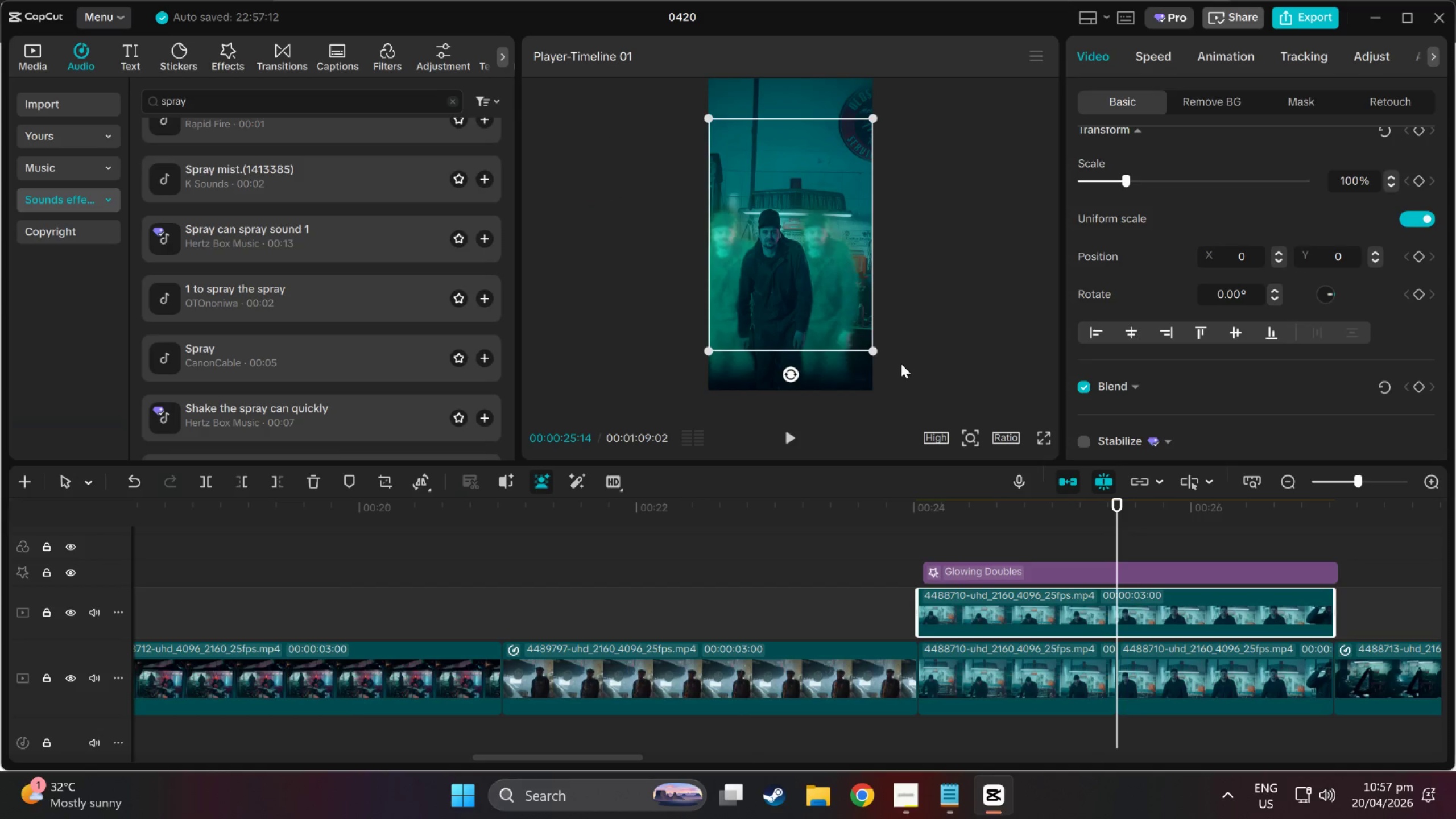 
key(Space)
 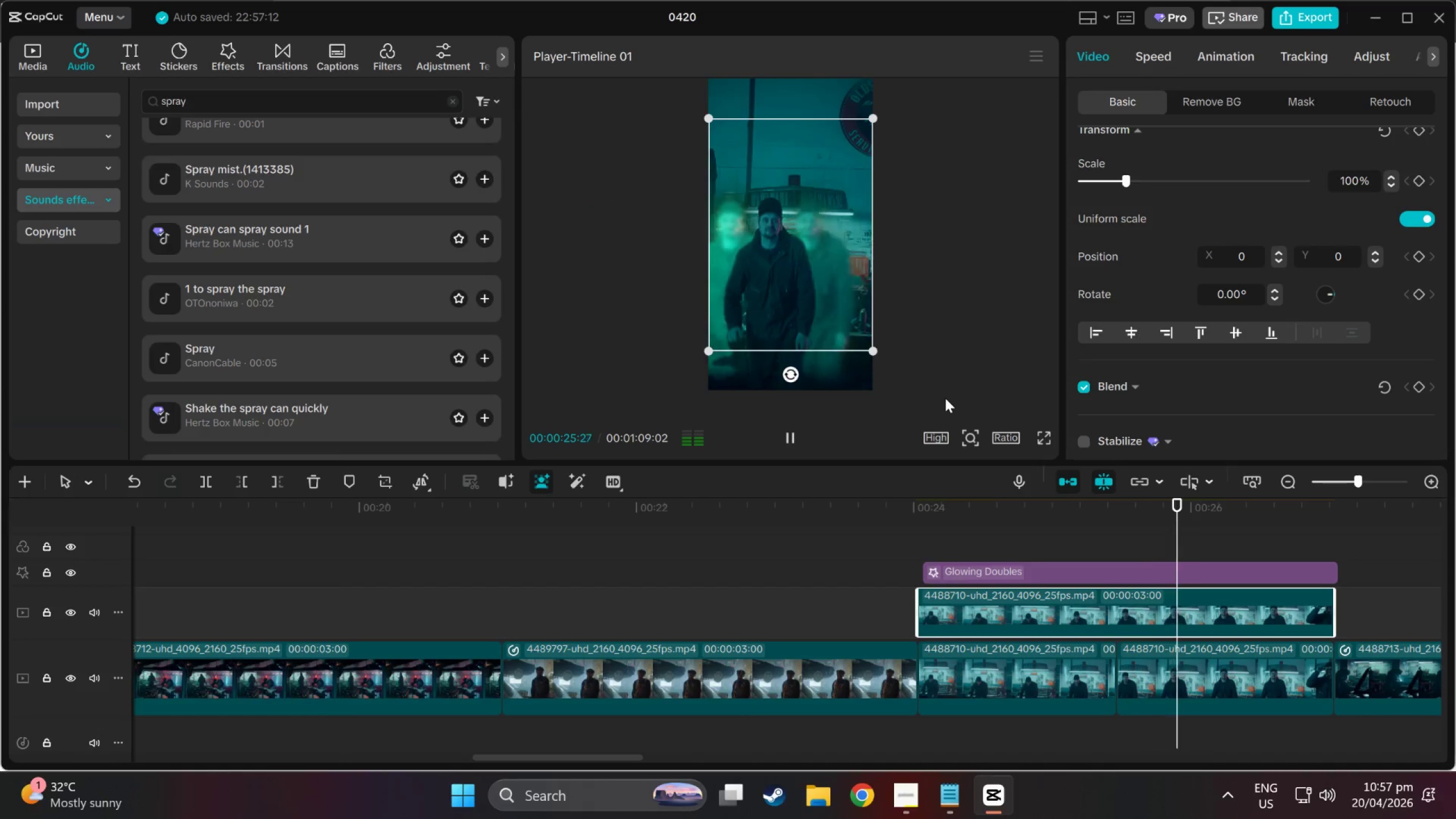 
key(Space)
 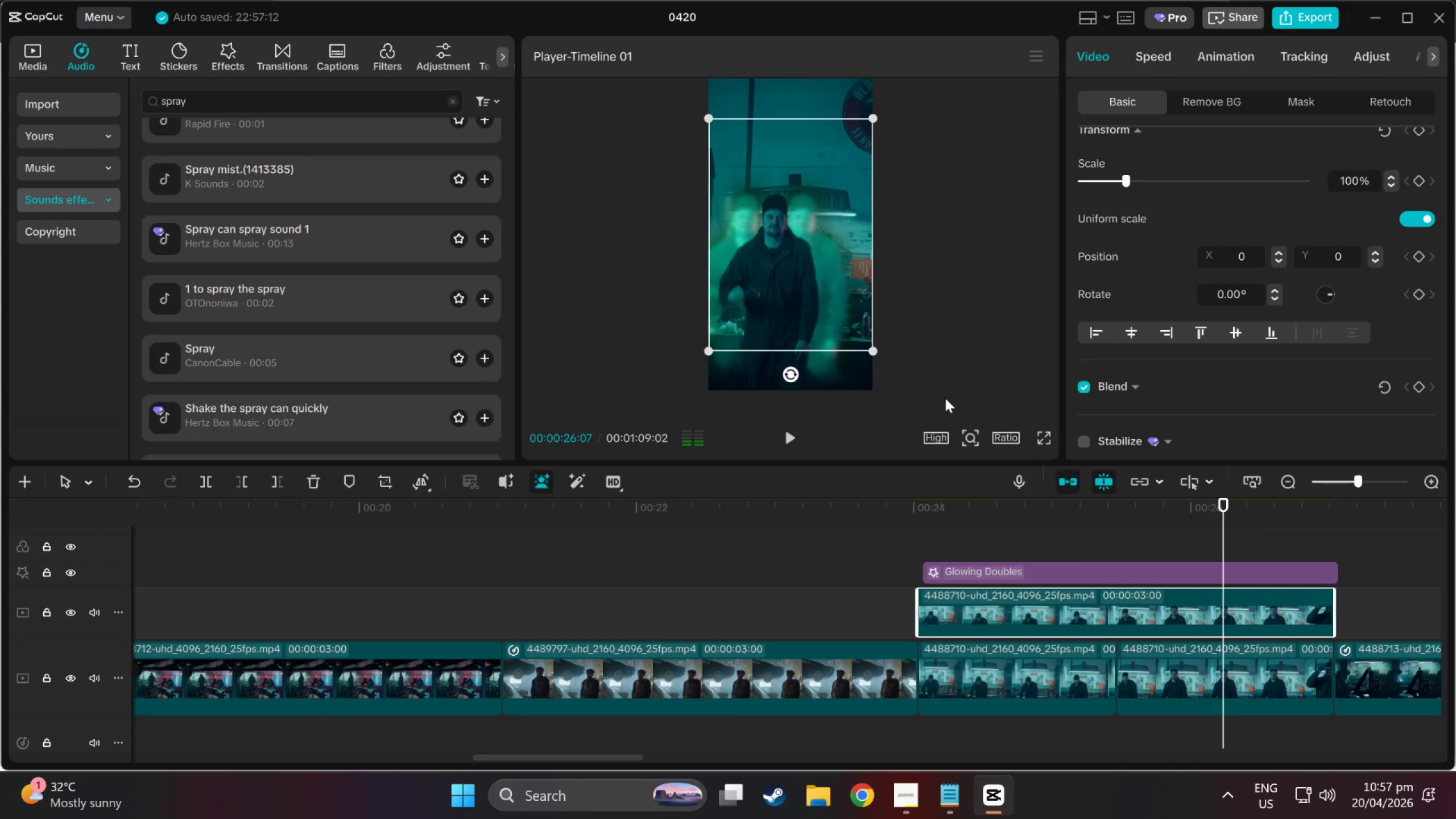 
hold_key(key=Space, duration=0.61)
 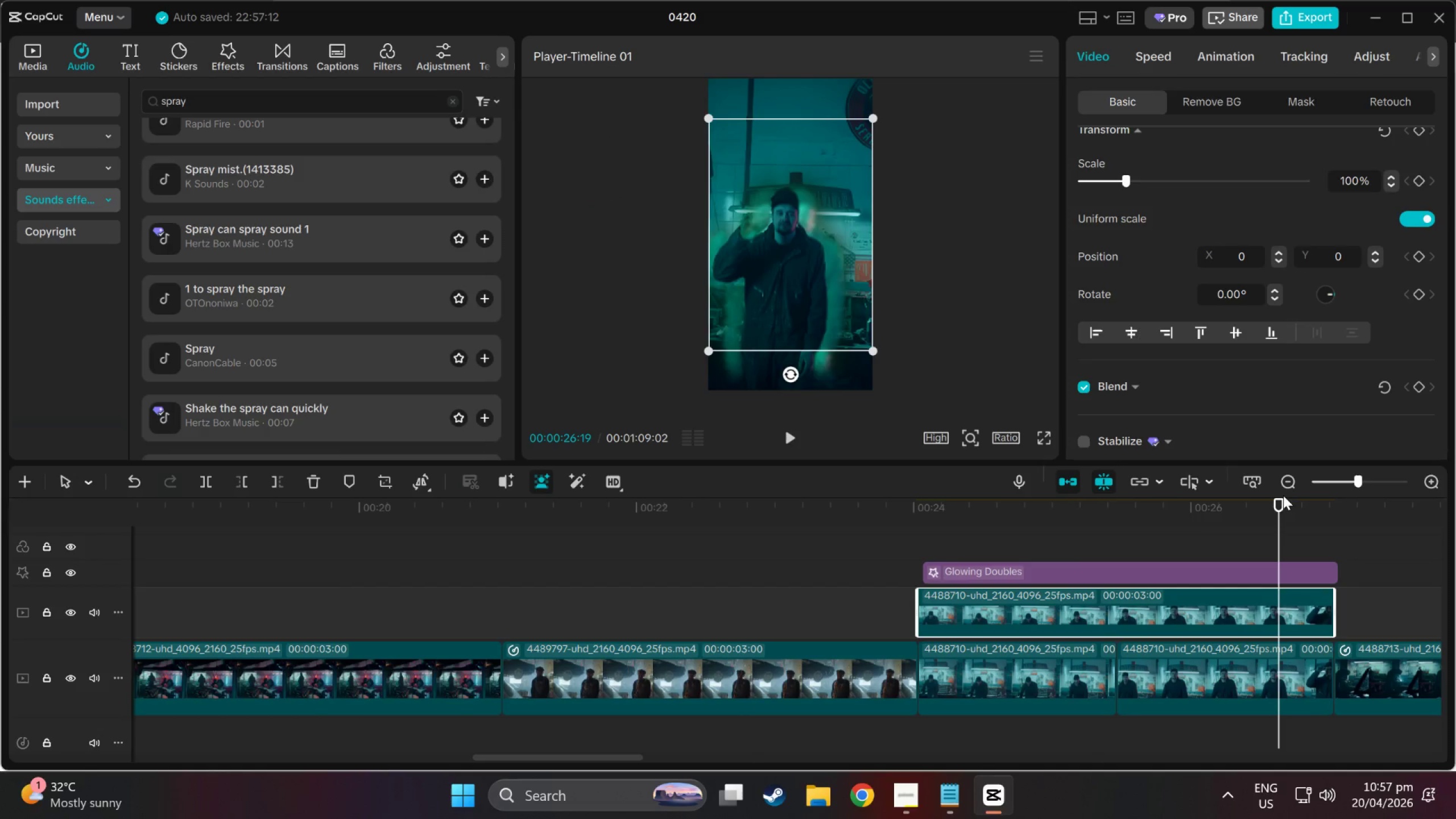 
left_click_drag(start_coordinate=[1280, 508], to_coordinate=[1224, 530])
 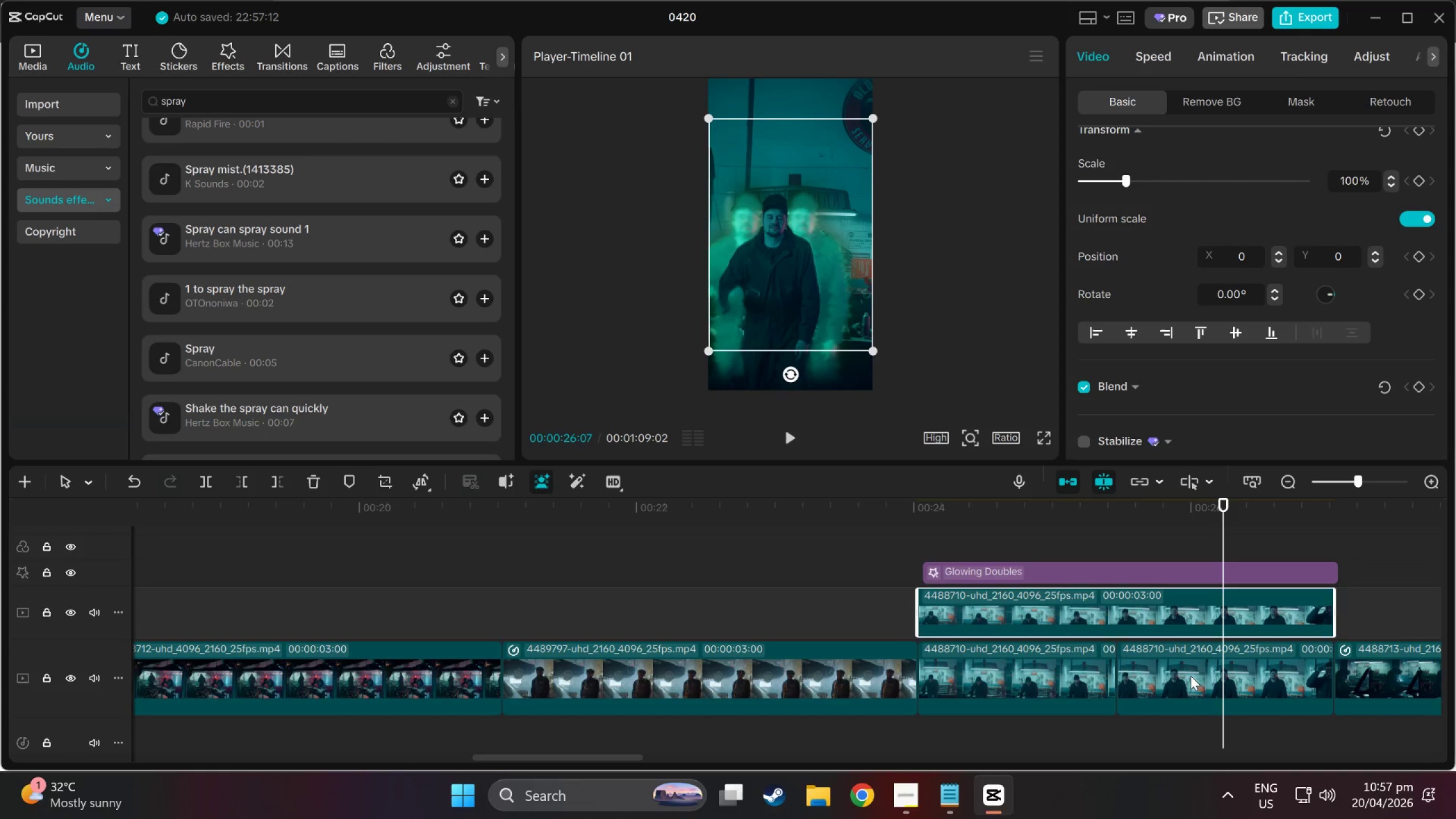 
left_click([1190, 685])
 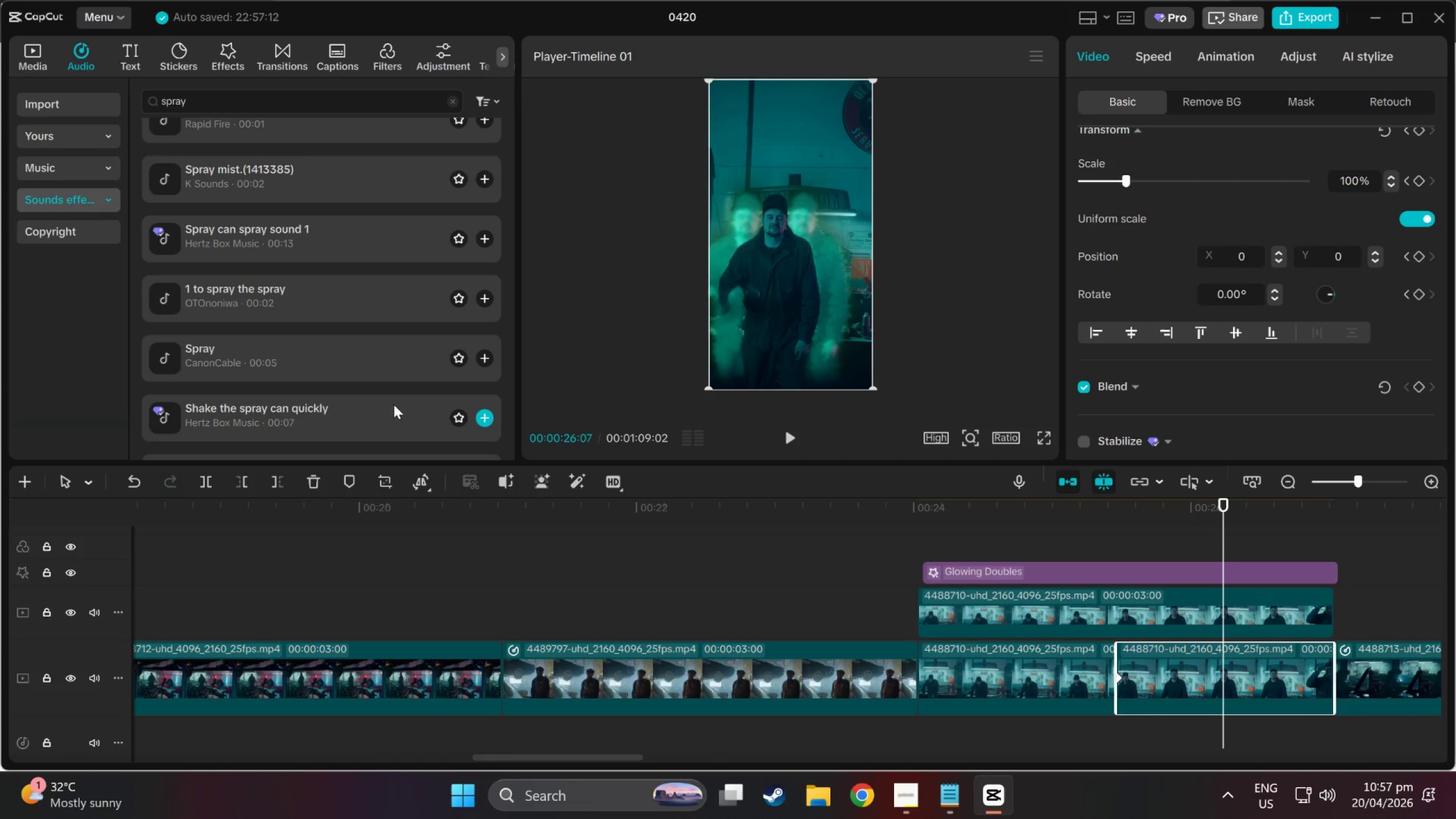 
left_click([1140, 593])
 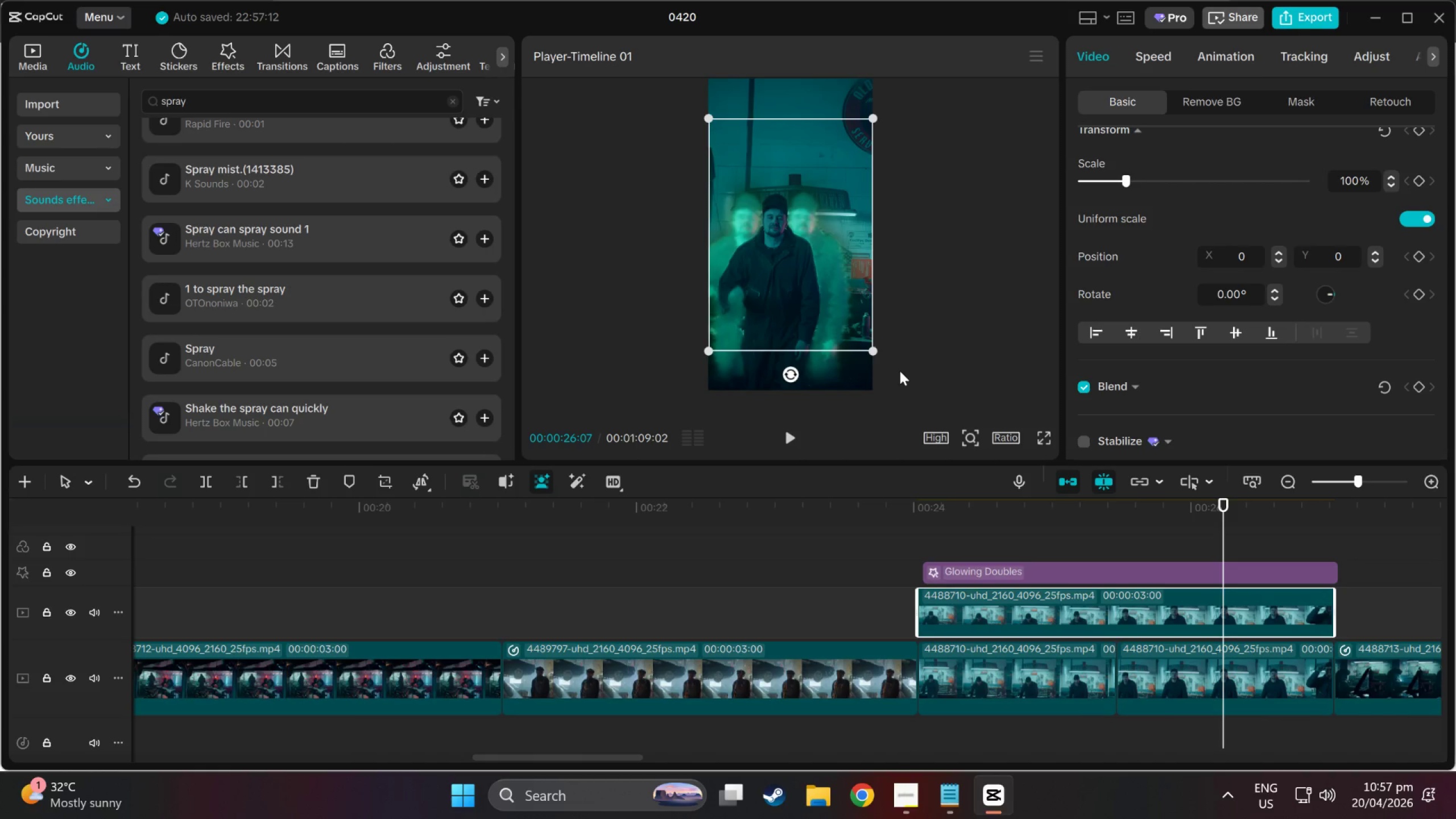 
left_click([1198, 686])
 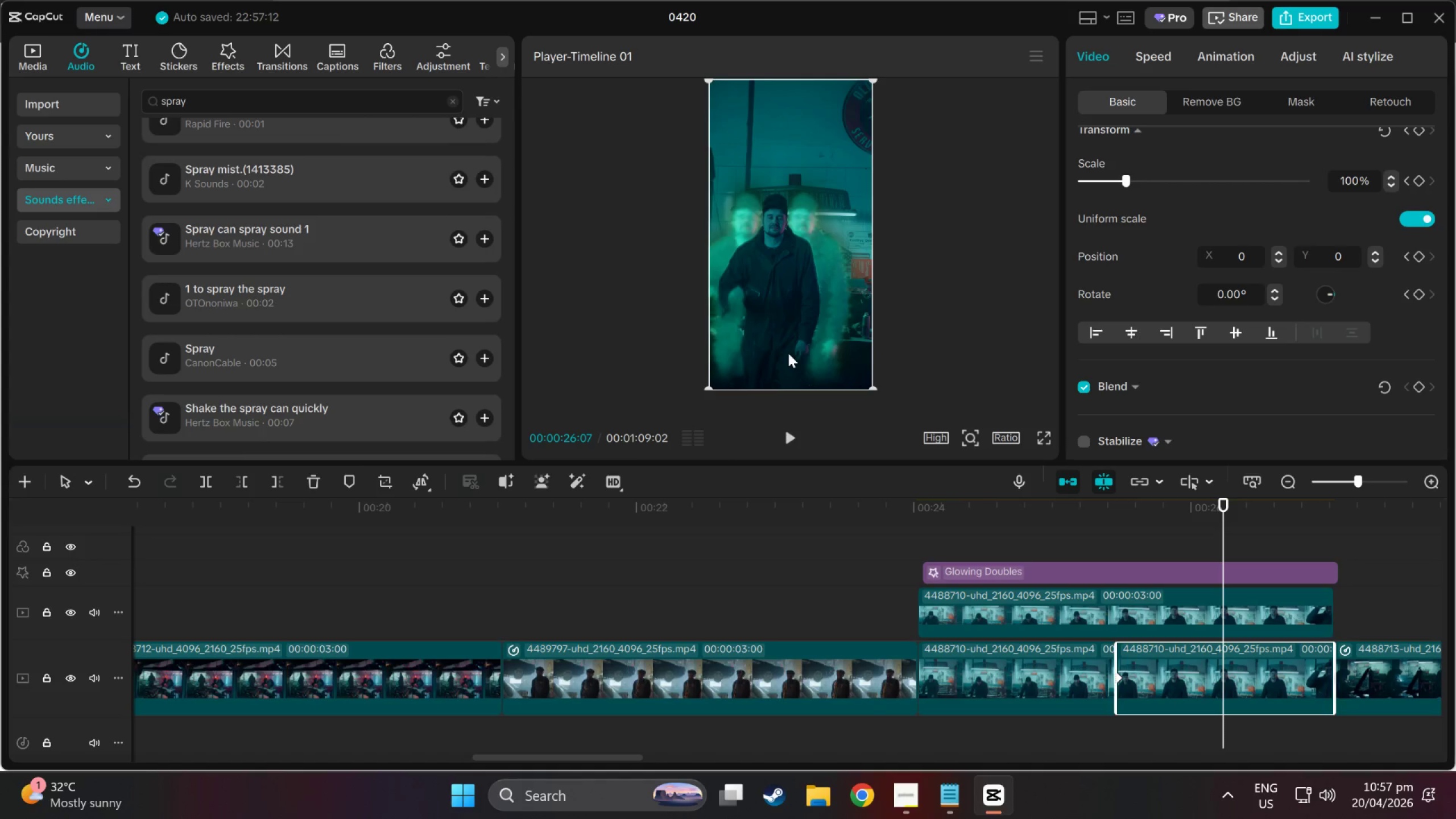 
wait(6.88)
 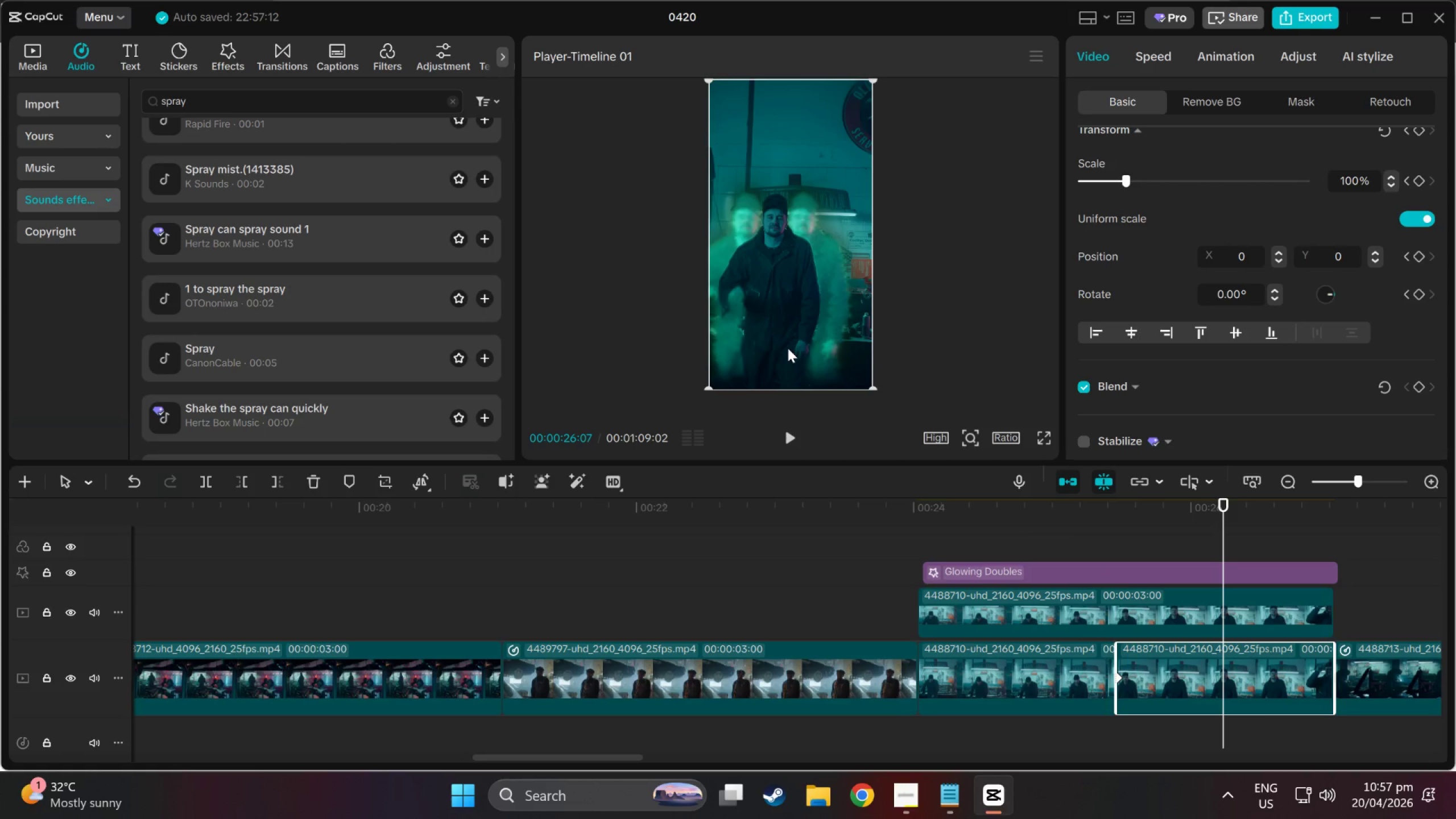 
left_click_drag(start_coordinate=[1222, 501], to_coordinate=[1164, 512])
 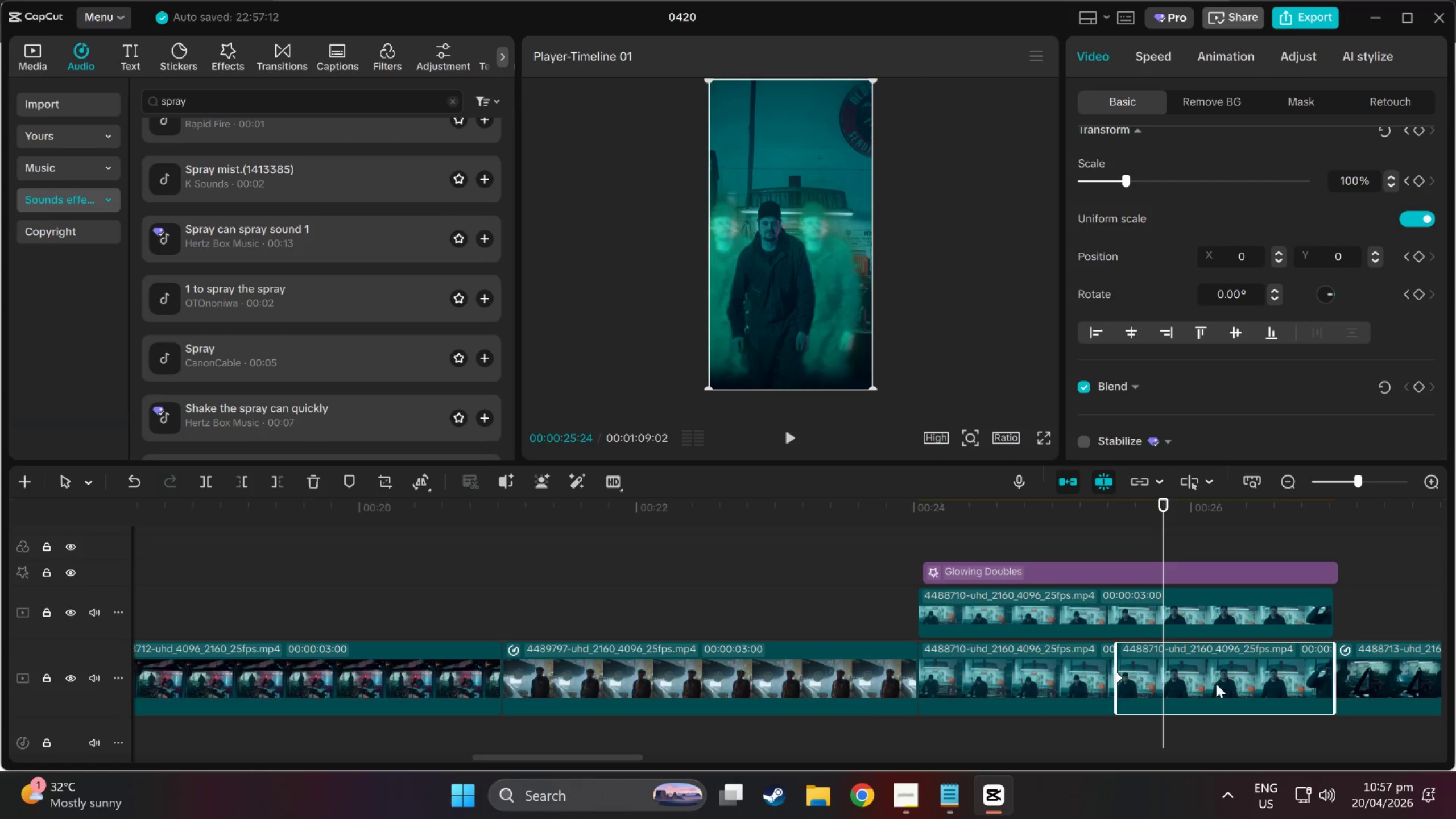 
double_click([1216, 684])
 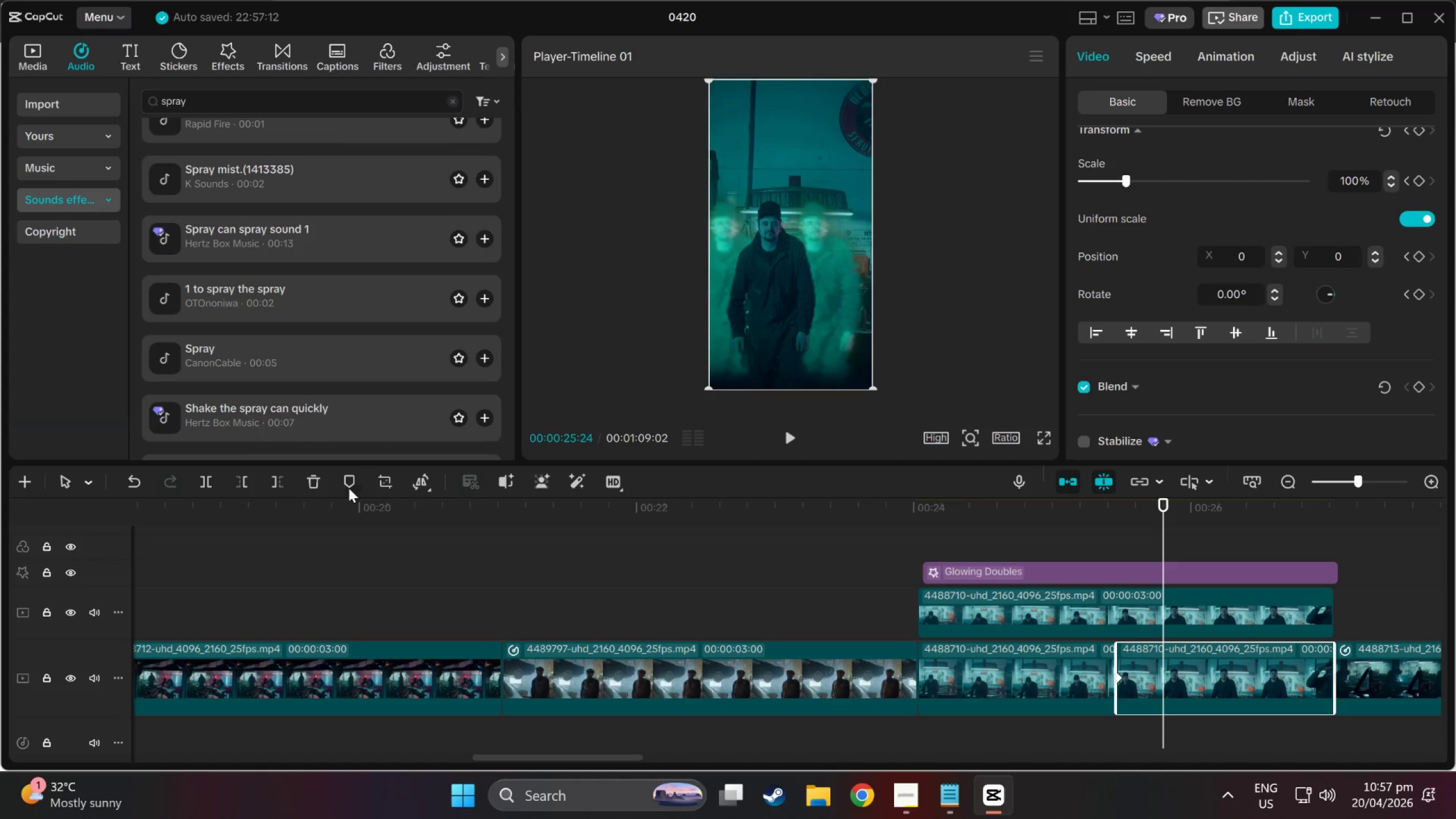 
left_click([387, 486])
 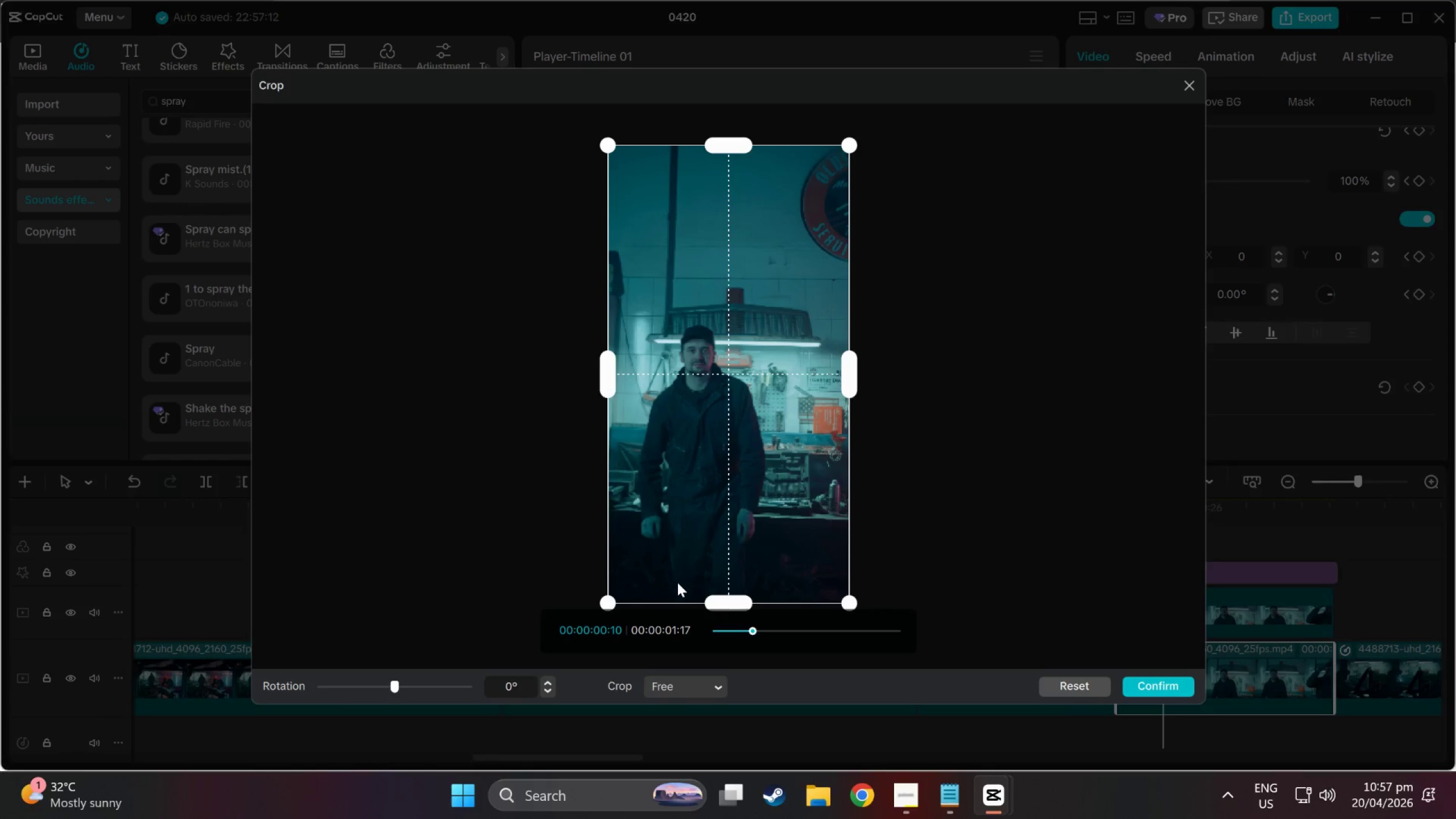 
left_click_drag(start_coordinate=[714, 598], to_coordinate=[718, 562])
 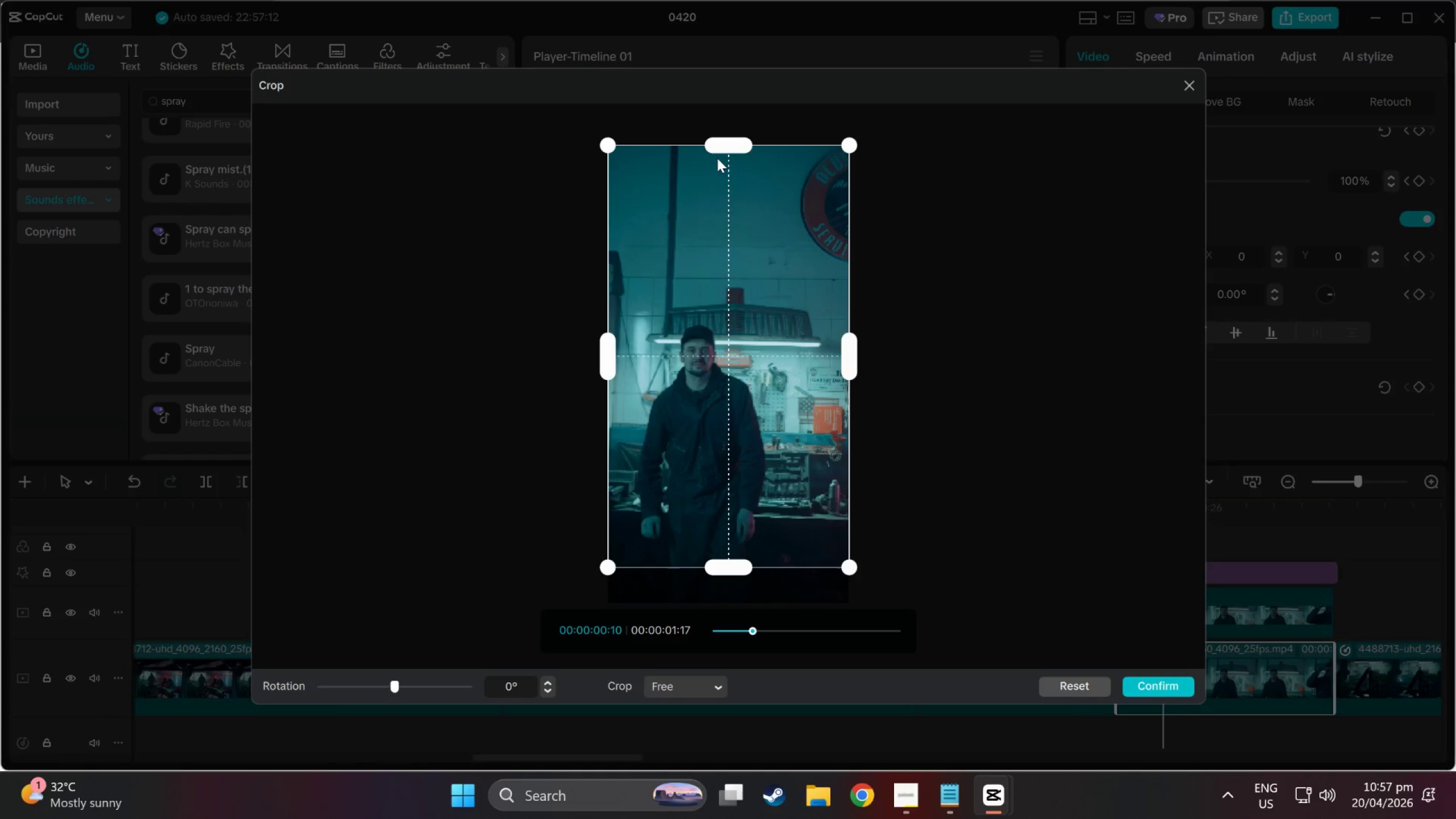 
left_click_drag(start_coordinate=[722, 158], to_coordinate=[722, 172])
 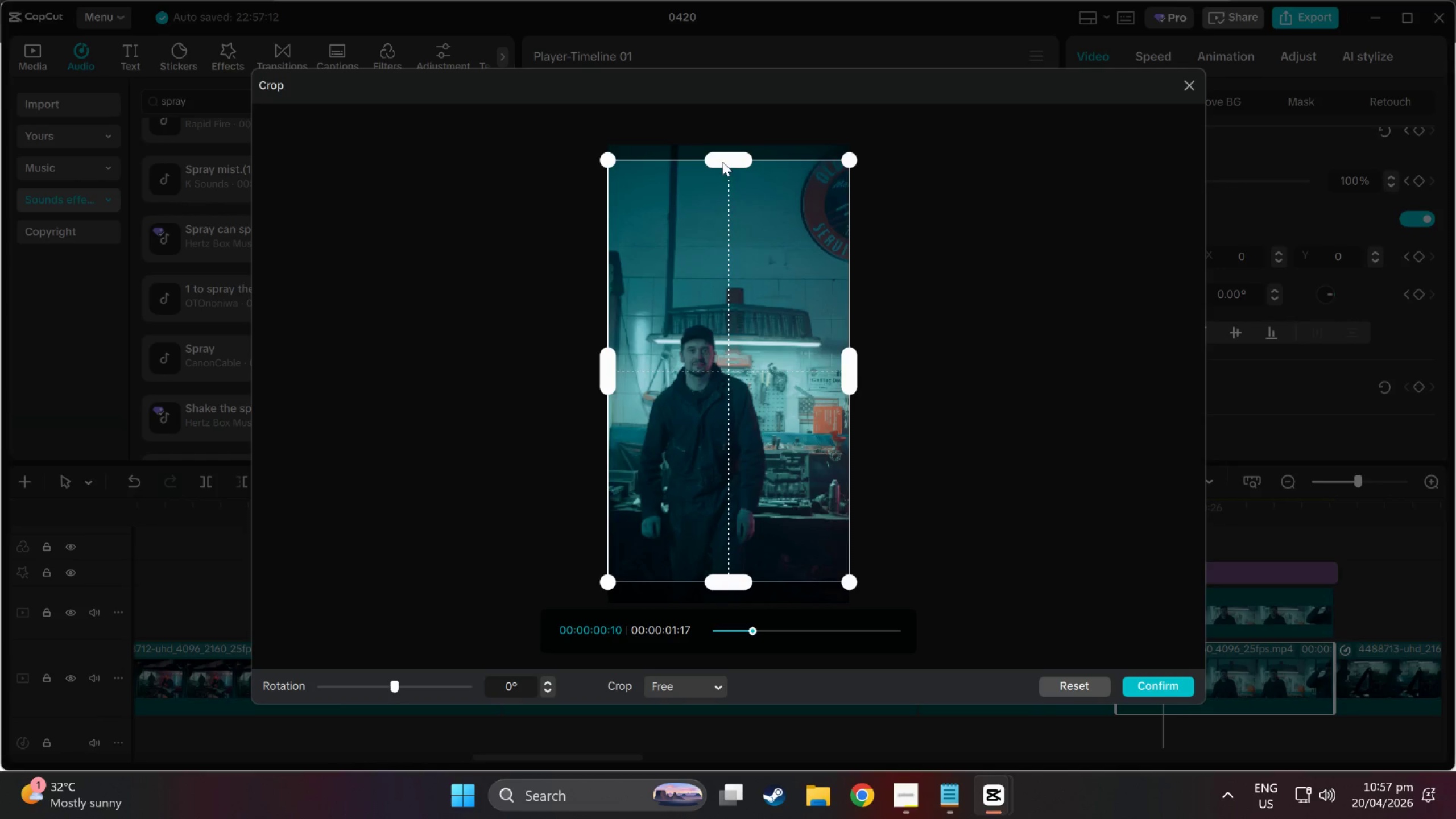 
left_click_drag(start_coordinate=[722, 162], to_coordinate=[722, 193])
 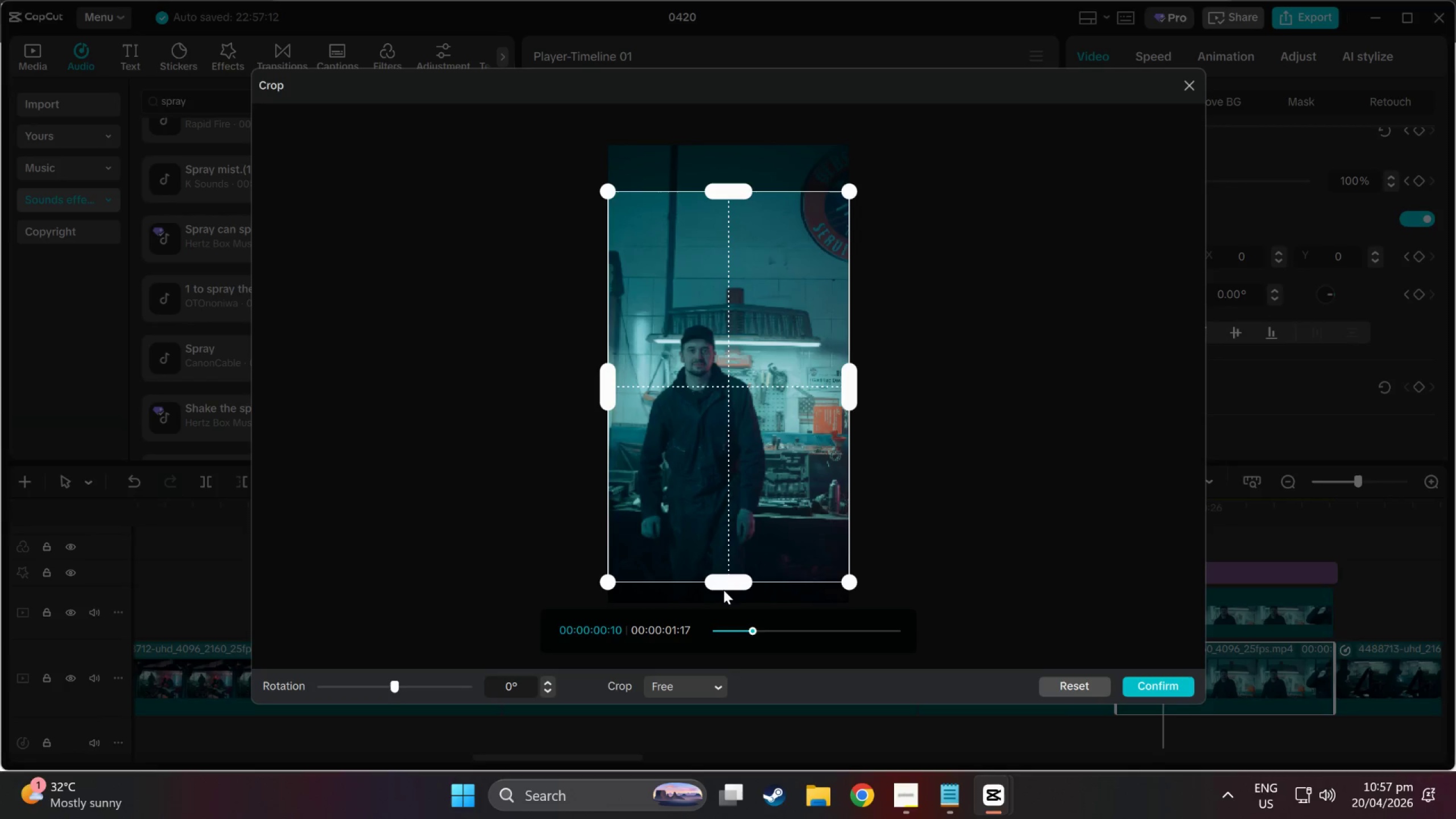 
left_click_drag(start_coordinate=[723, 590], to_coordinate=[726, 563])
 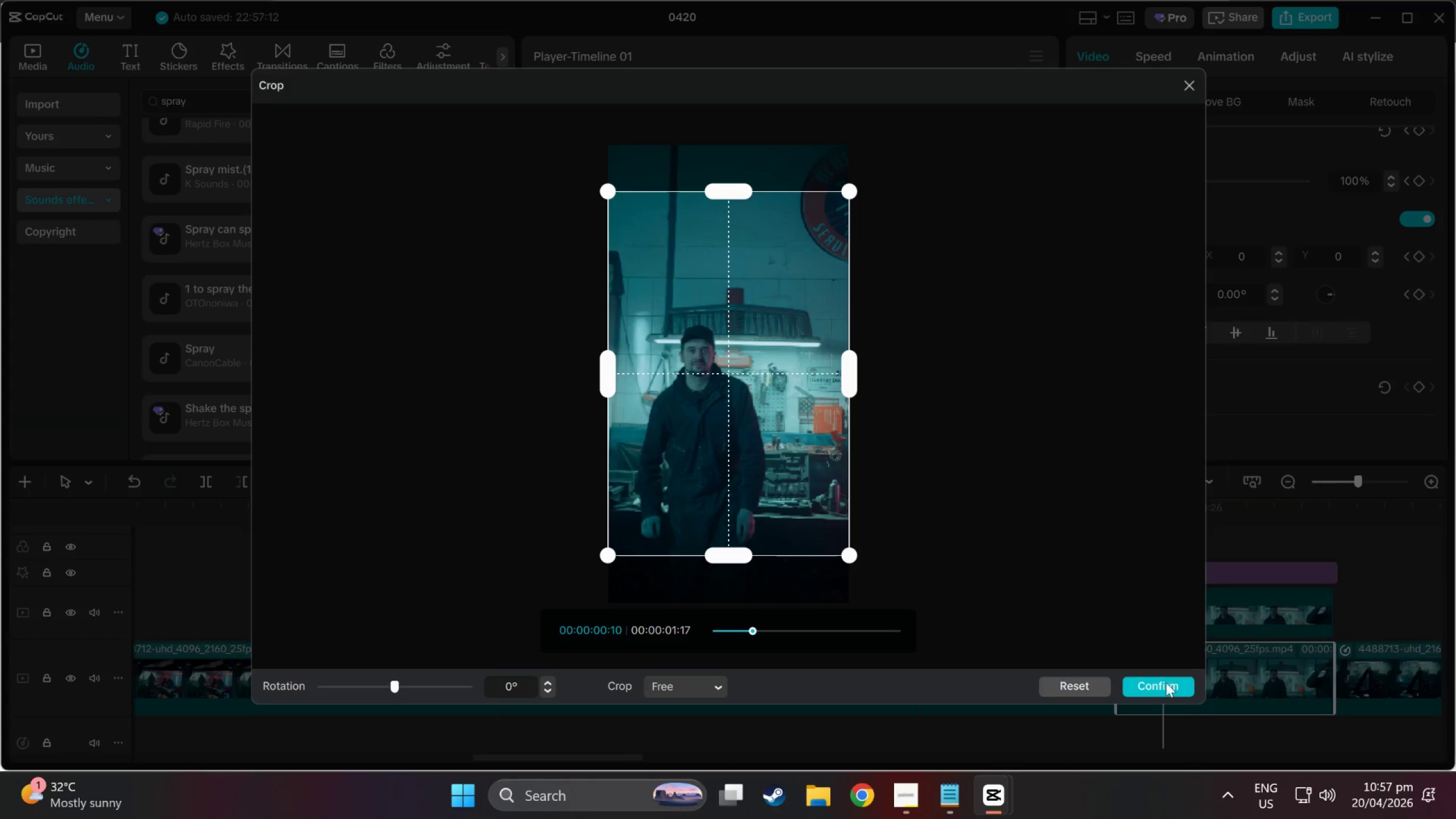 
left_click([1165, 686])
 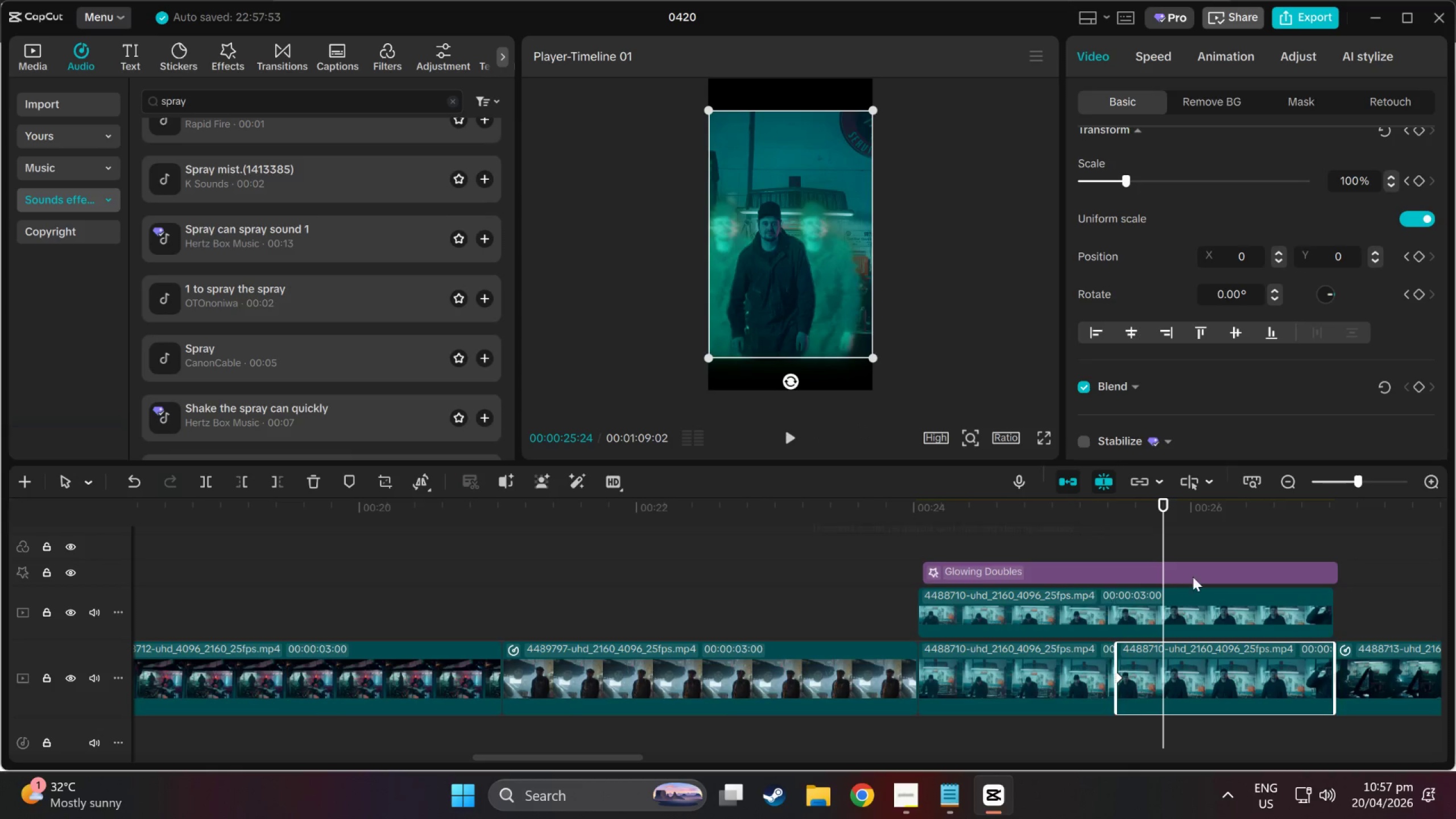 
left_click_drag(start_coordinate=[1159, 508], to_coordinate=[1259, 544])
 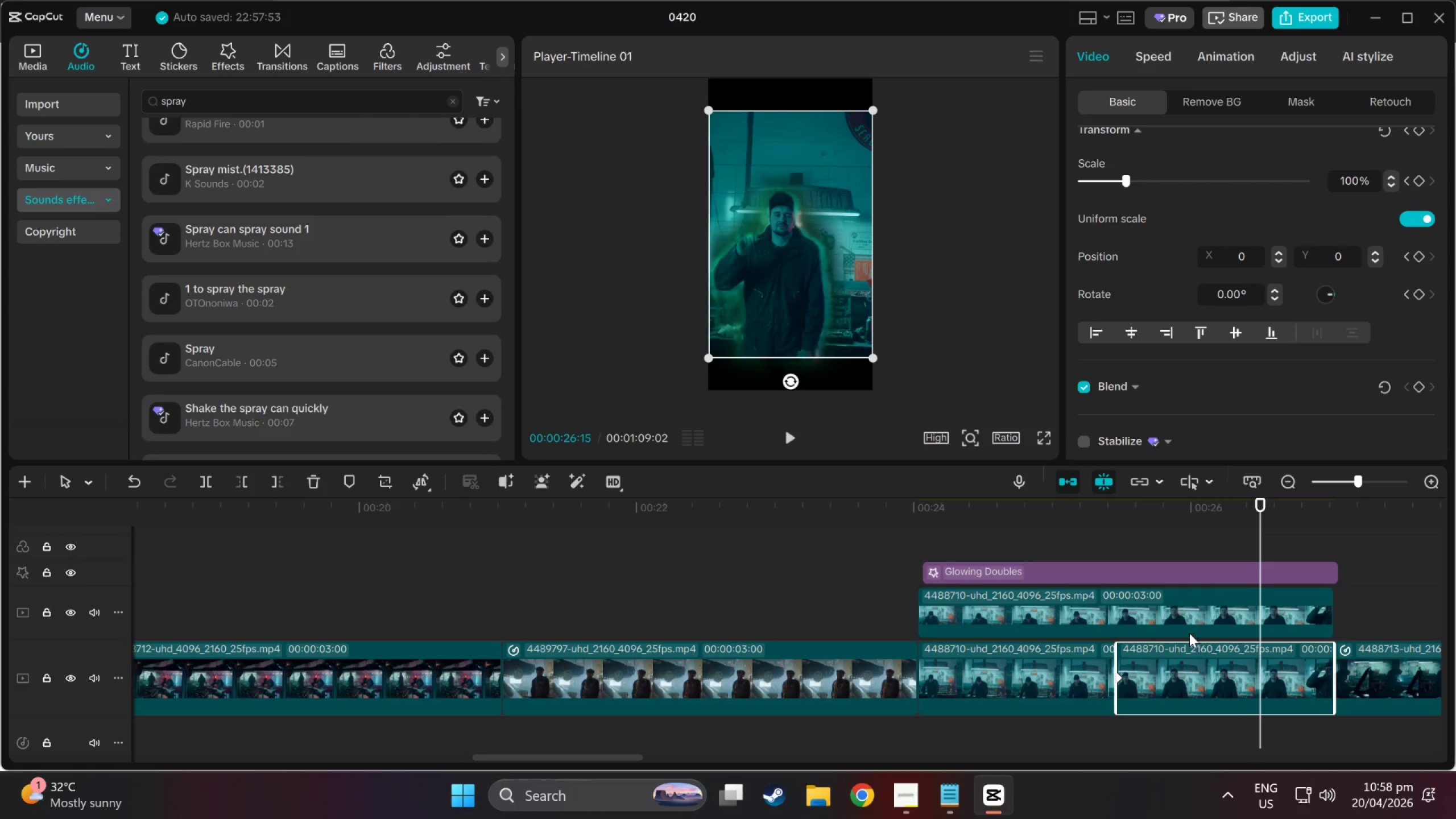 
left_click([1181, 609])
 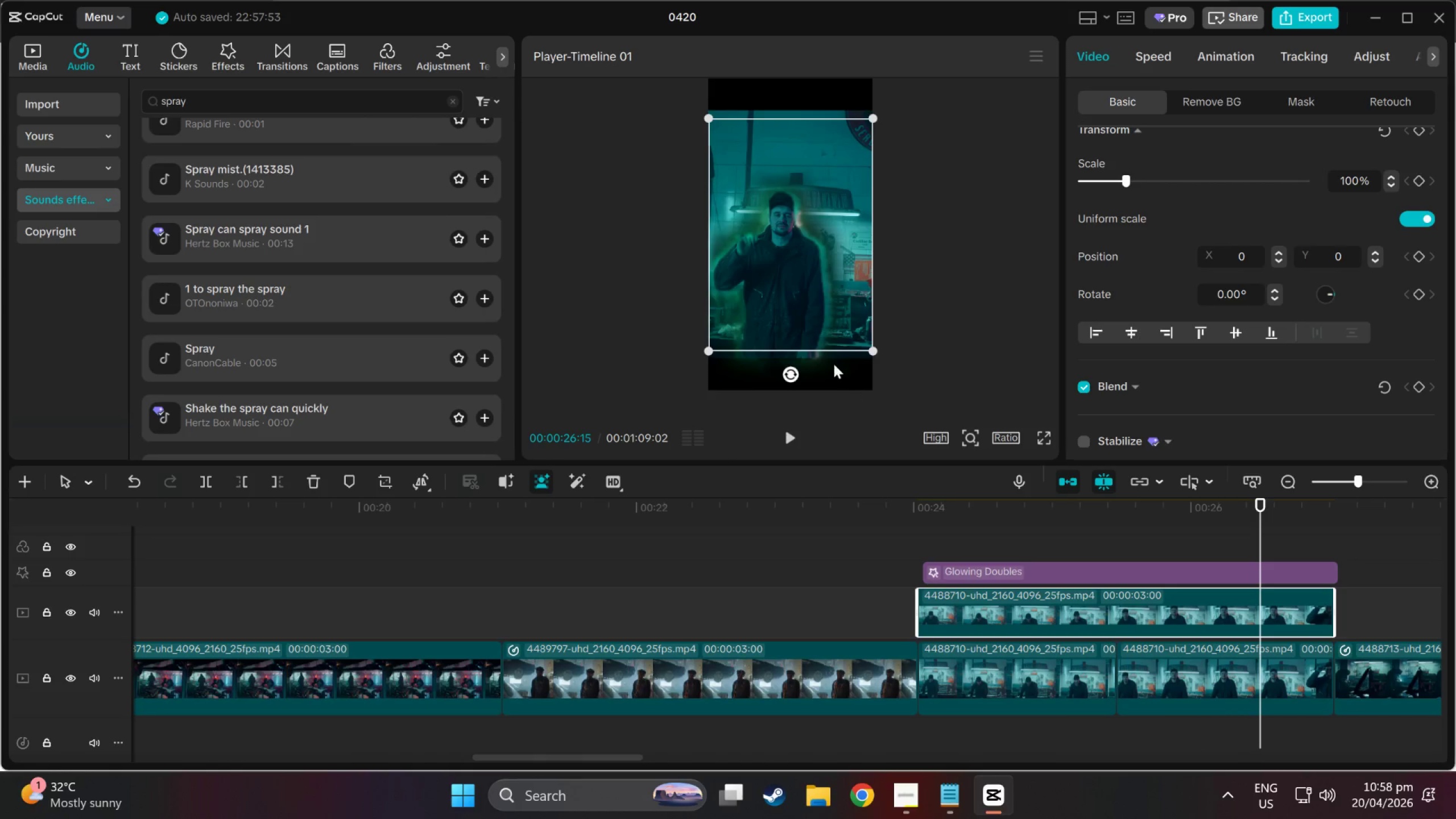 
left_click([783, 332])
 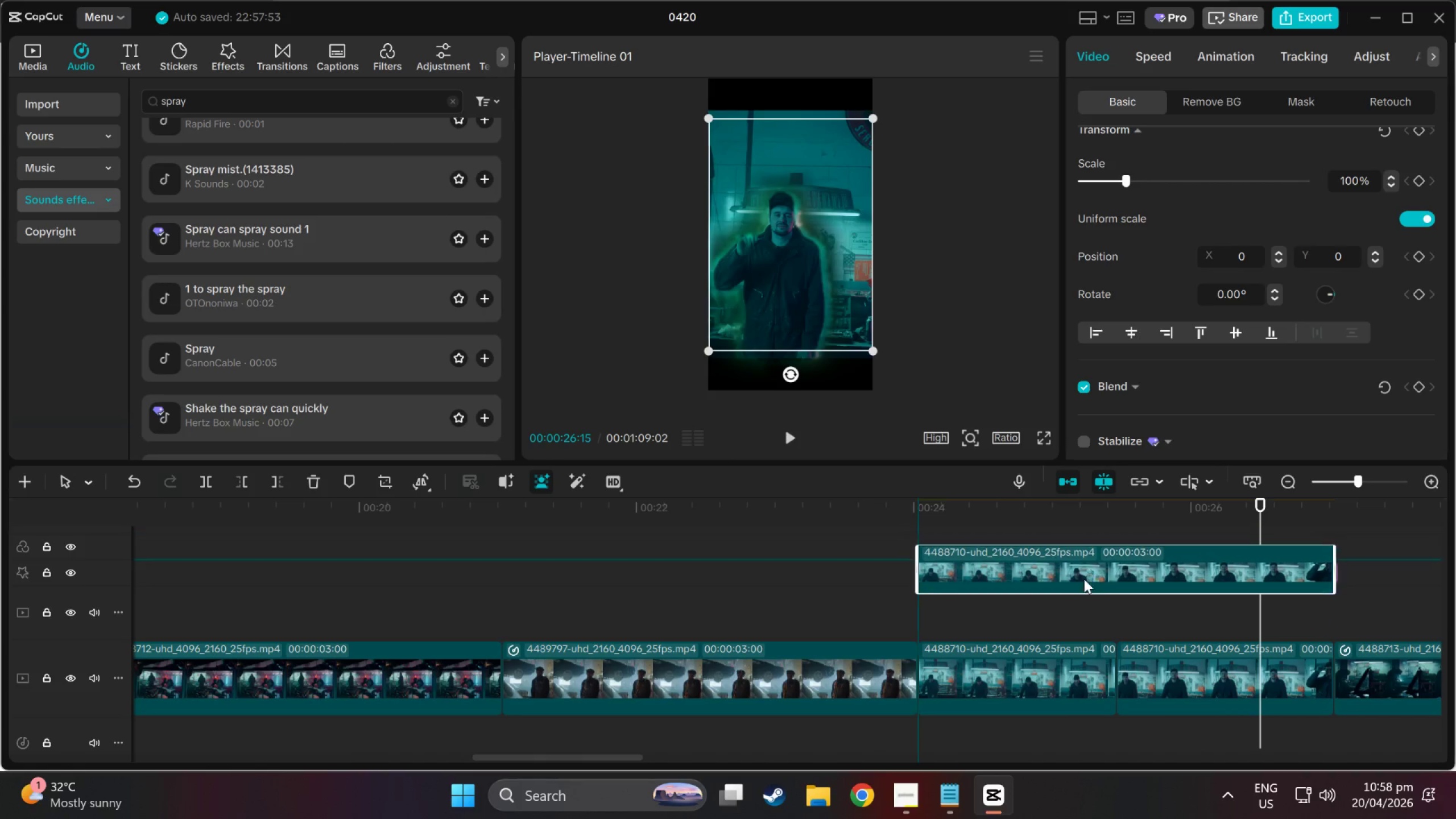 
left_click([1087, 610])
 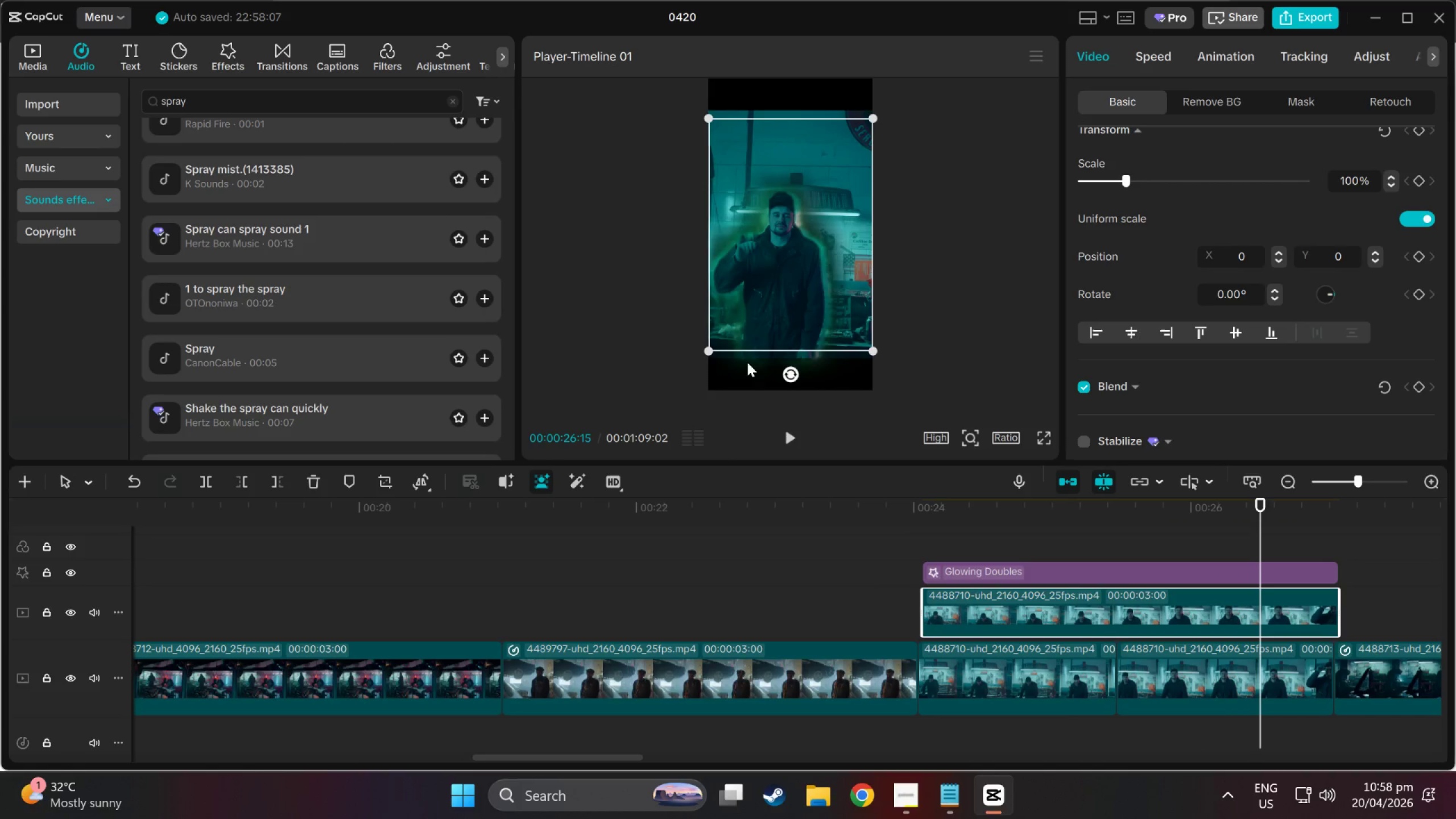 
left_click([801, 317])
 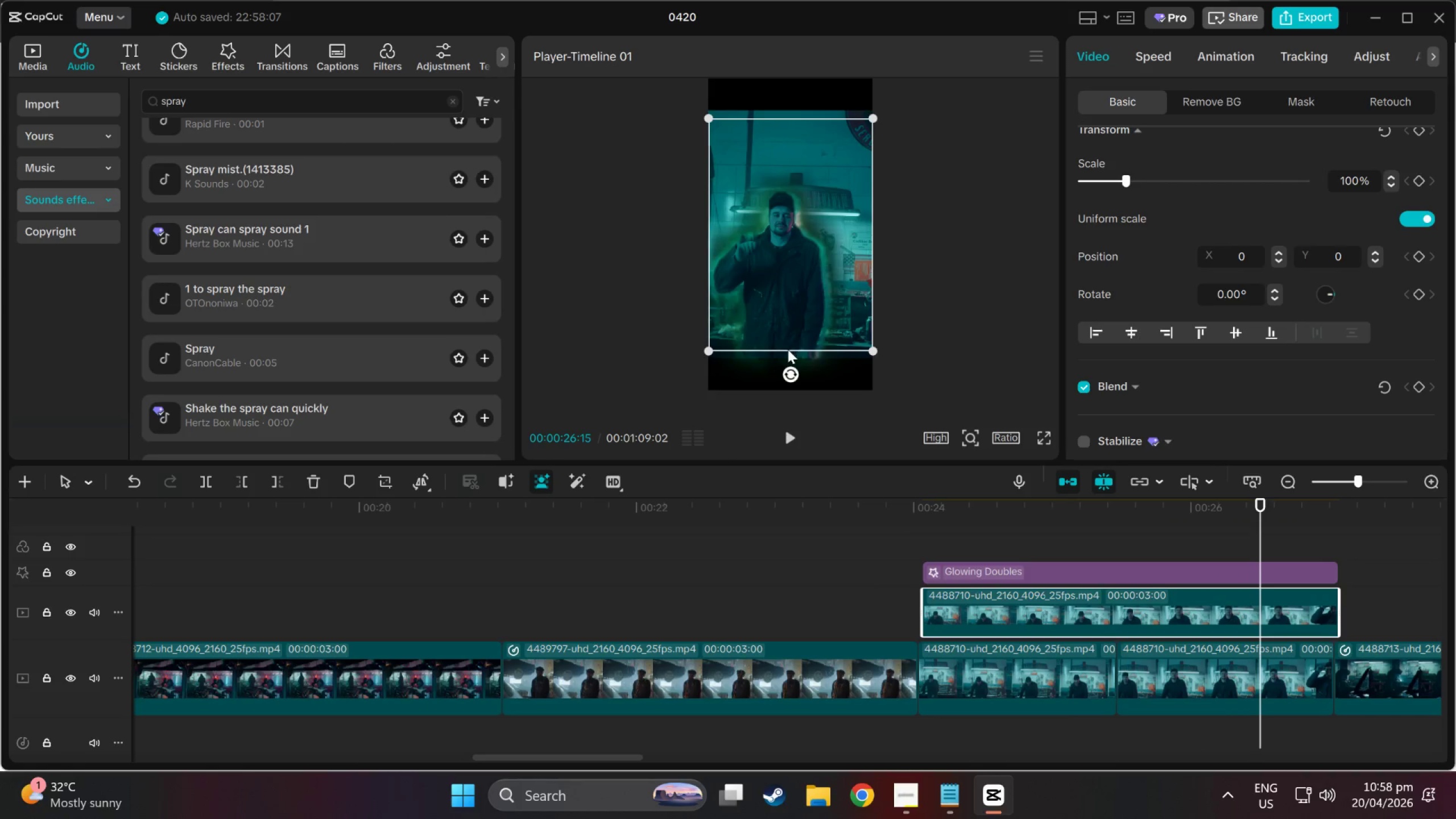 
scroll: coordinate [781, 351], scroll_direction: up, amount: 3.0
 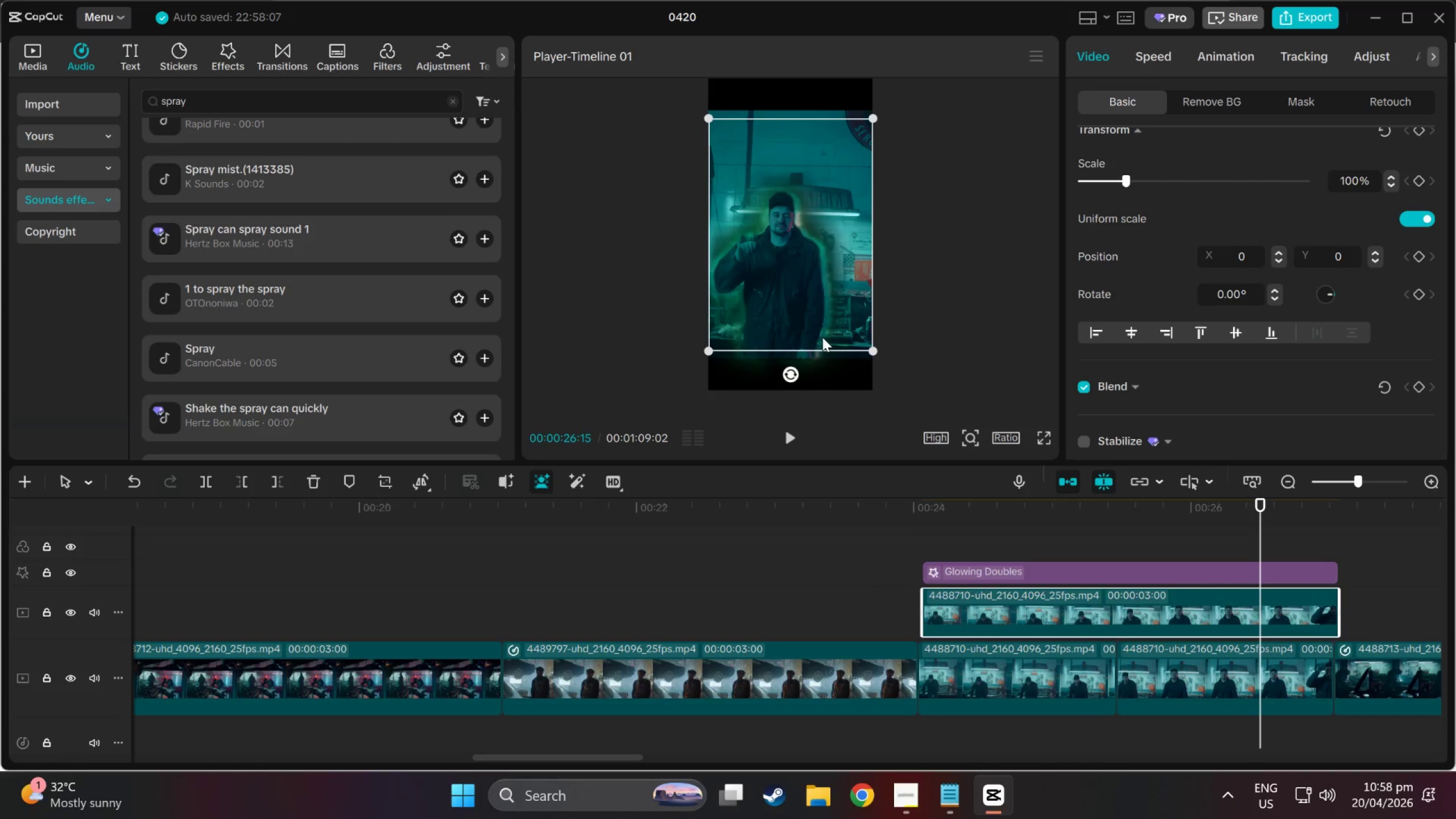 
left_click([822, 337])
 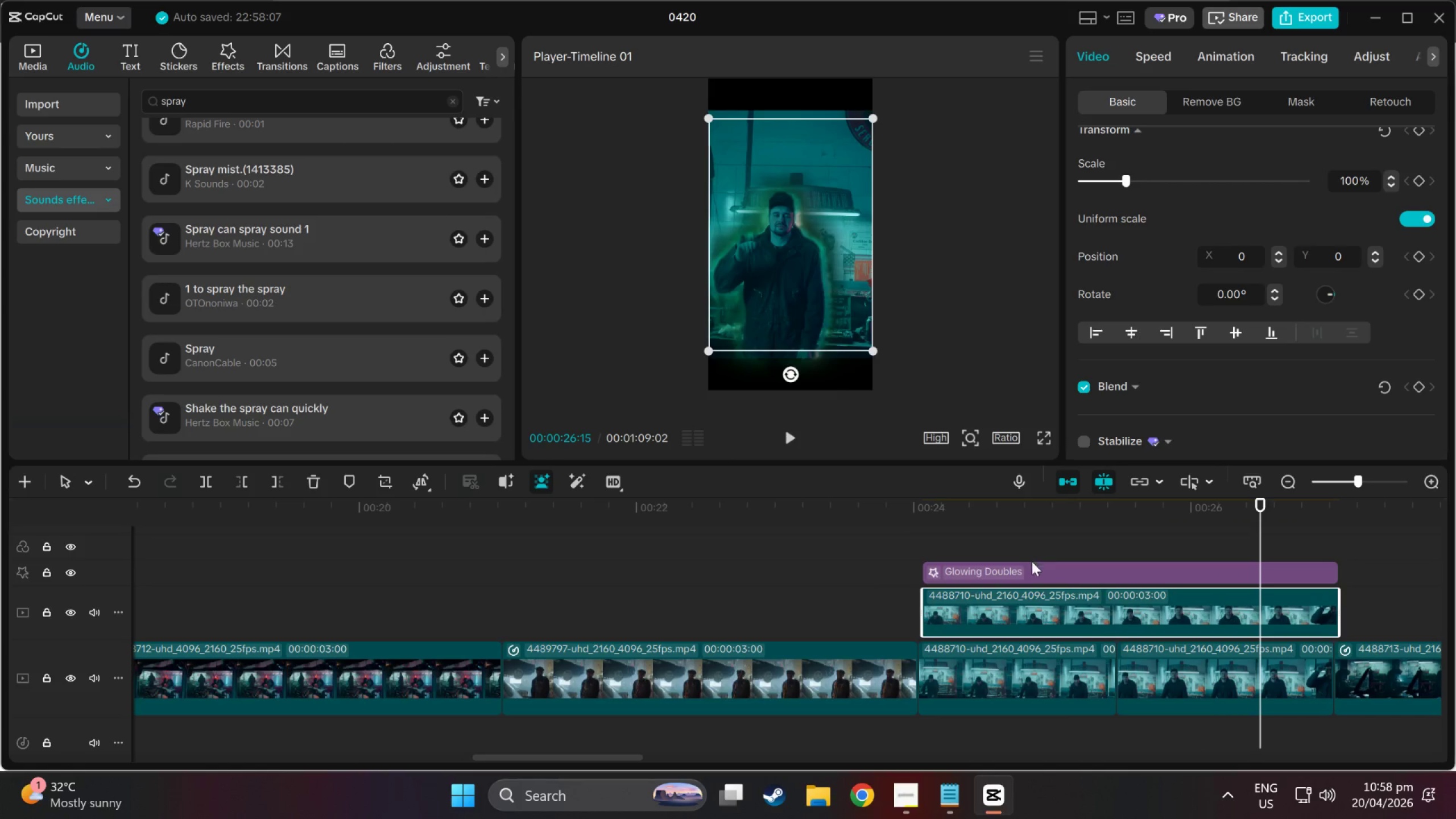 
left_click_drag(start_coordinate=[1041, 593], to_coordinate=[1036, 515])
 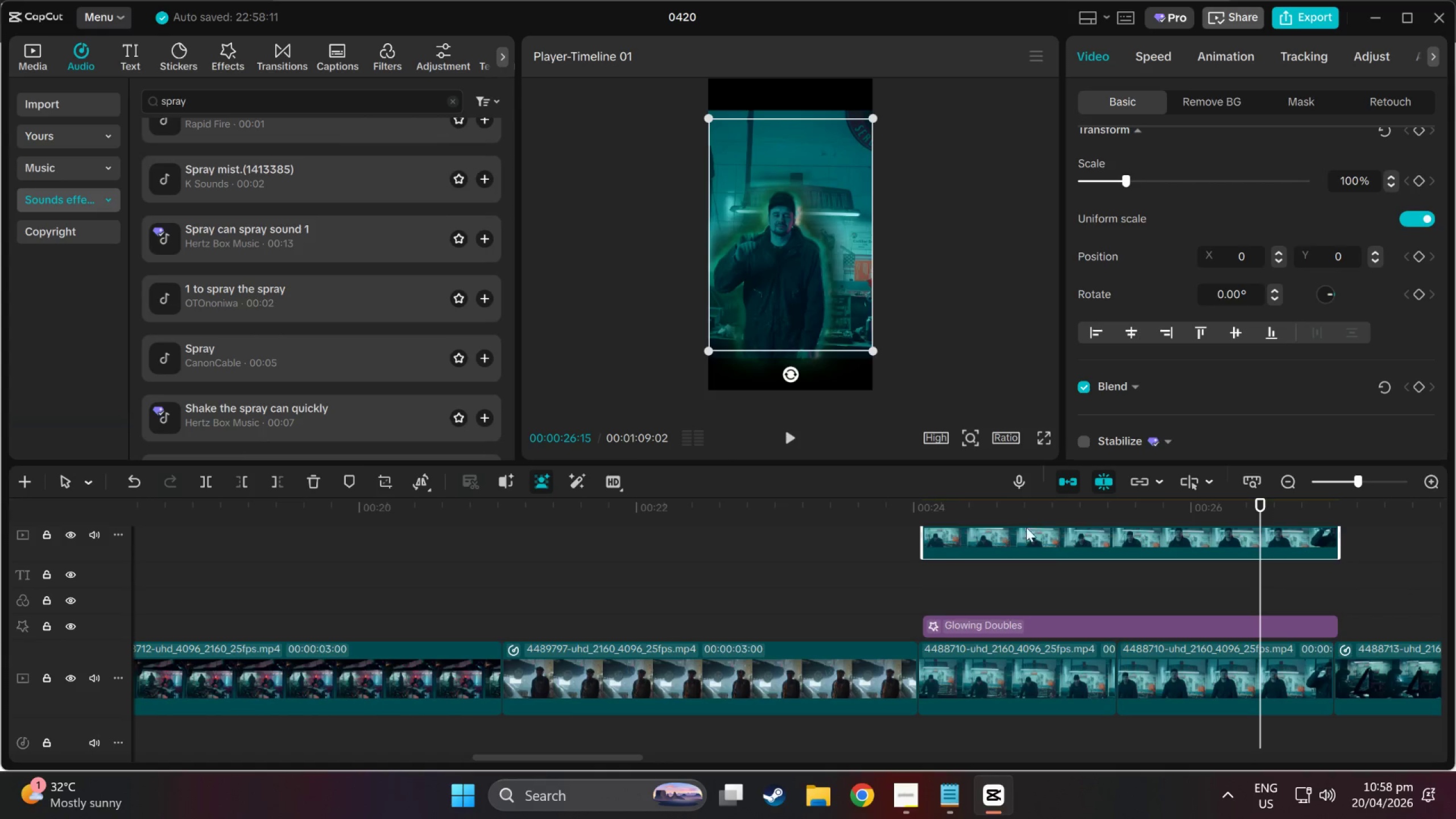 
left_click_drag(start_coordinate=[803, 320], to_coordinate=[801, 322])
 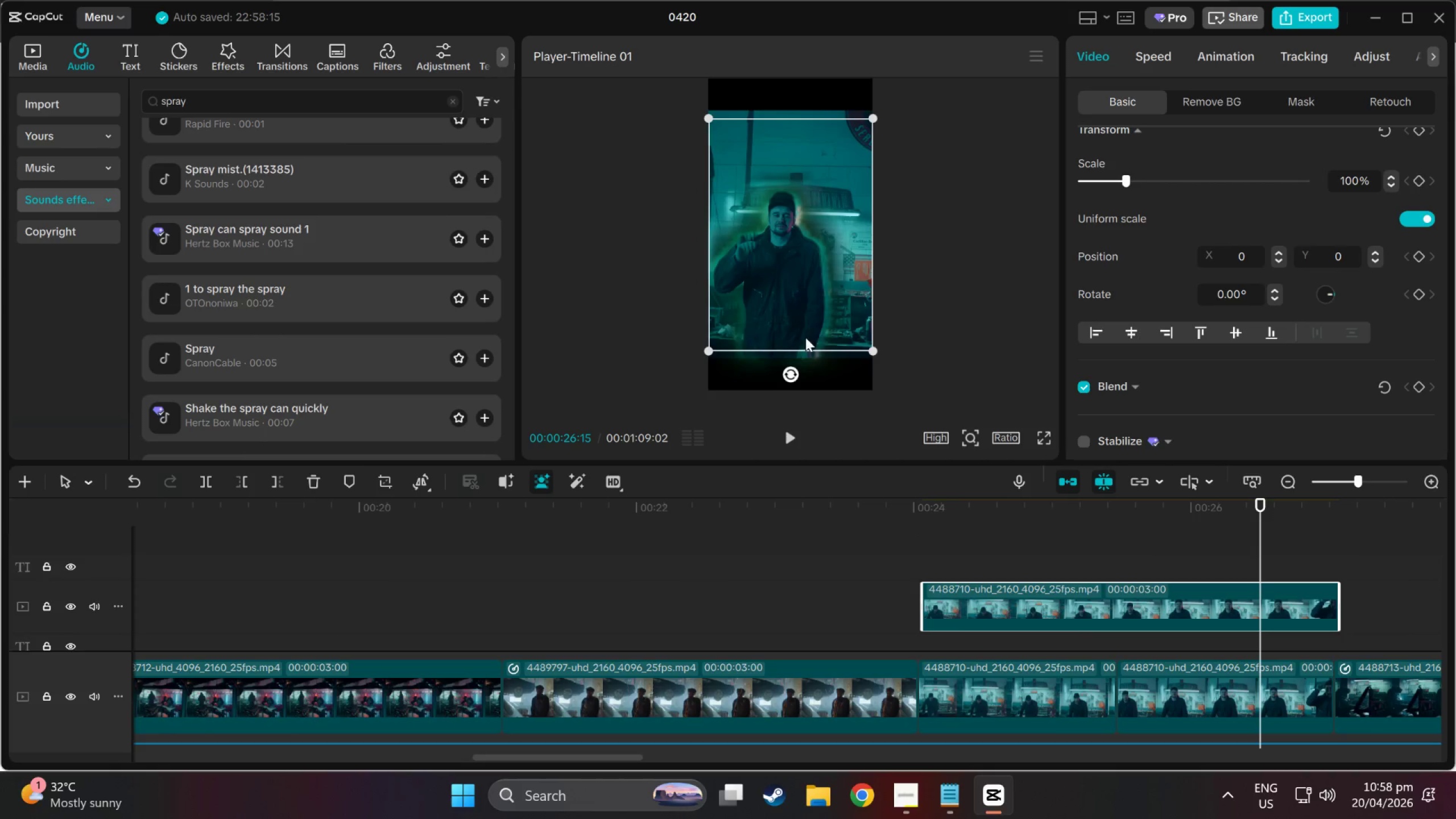 
scroll: coordinate [991, 545], scroll_direction: up, amount: 3.0
 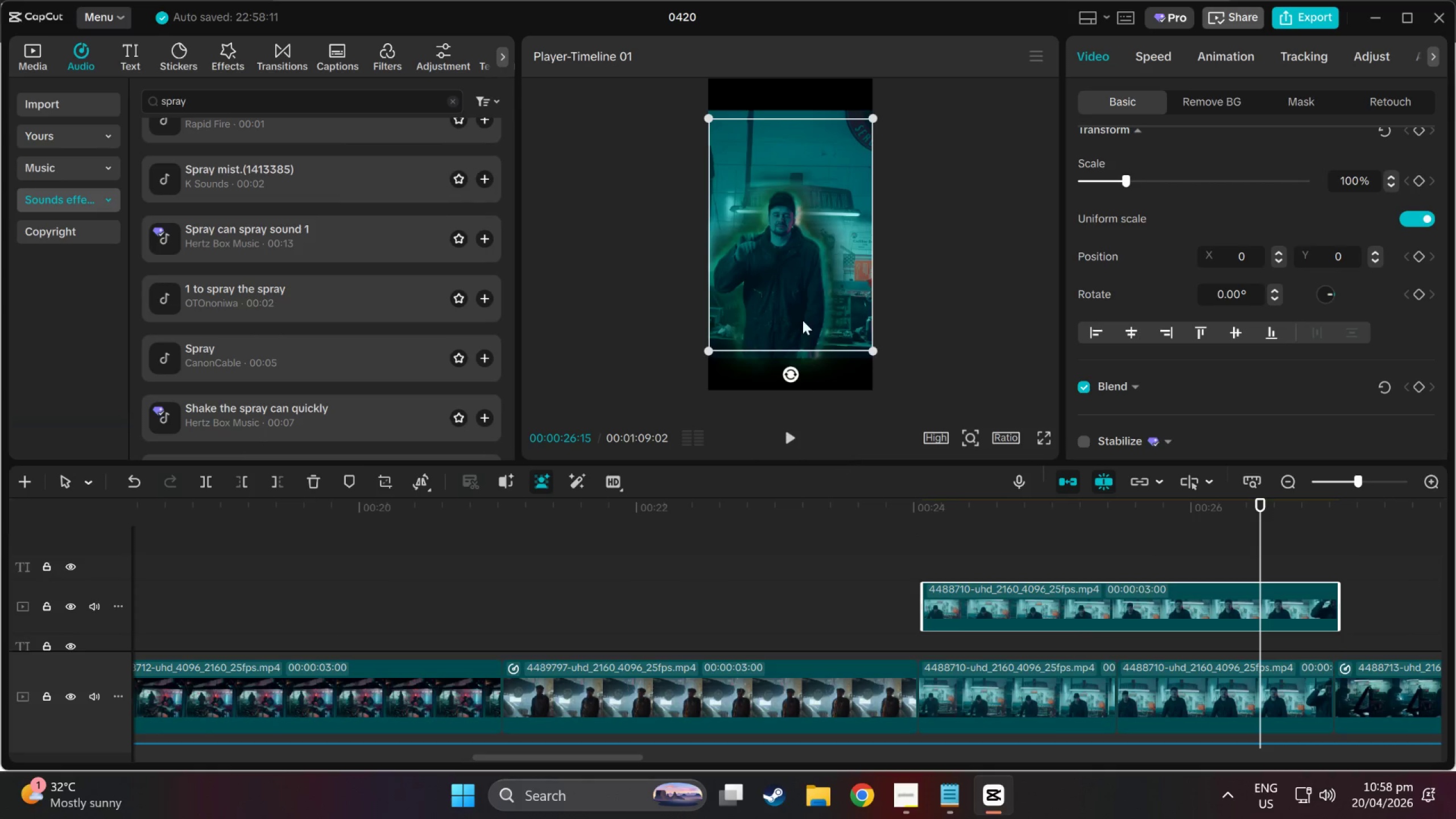 
scroll: coordinate [807, 359], scroll_direction: down, amount: 2.0
 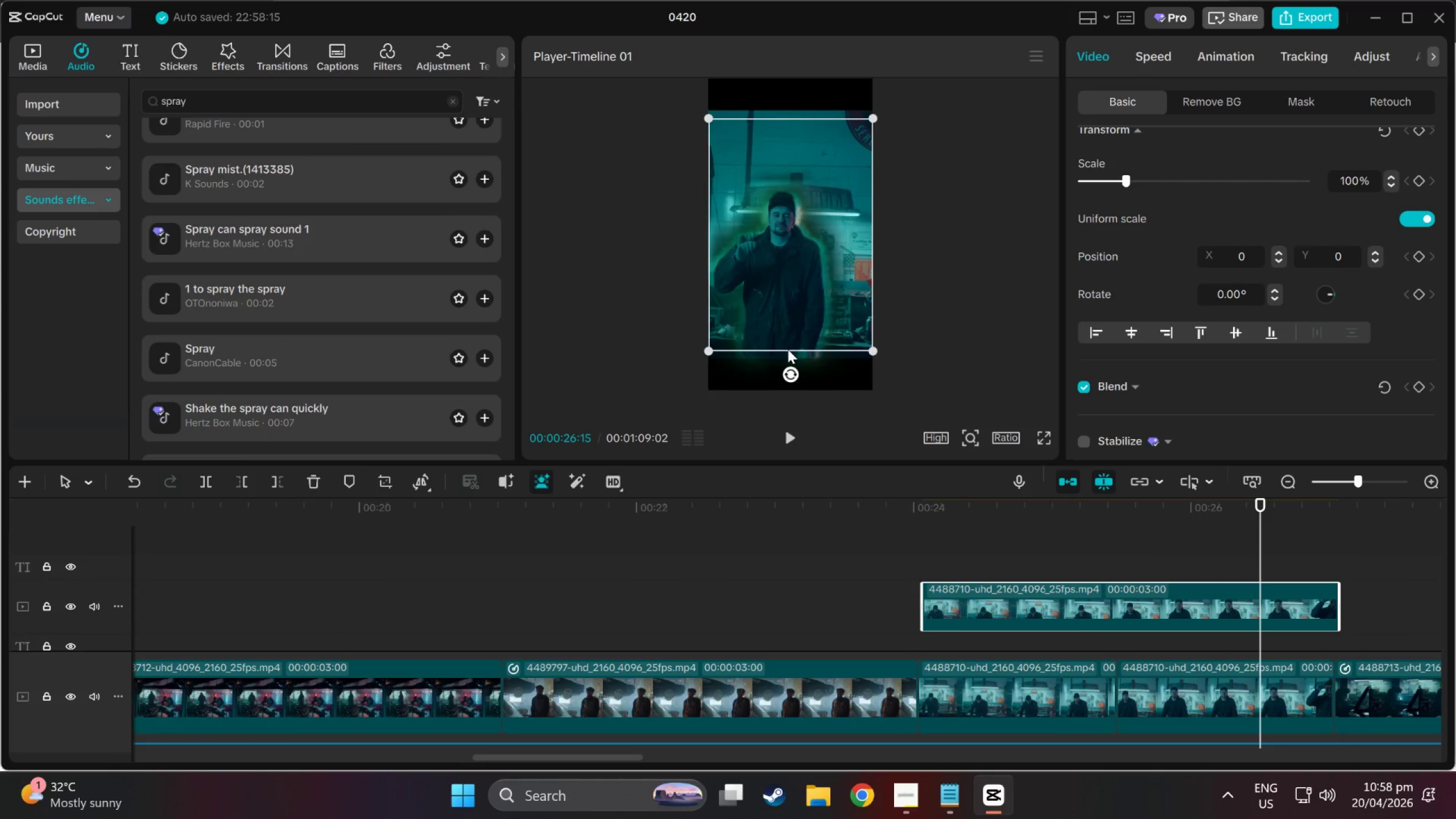 
left_click_drag(start_coordinate=[788, 324], to_coordinate=[784, 318])
 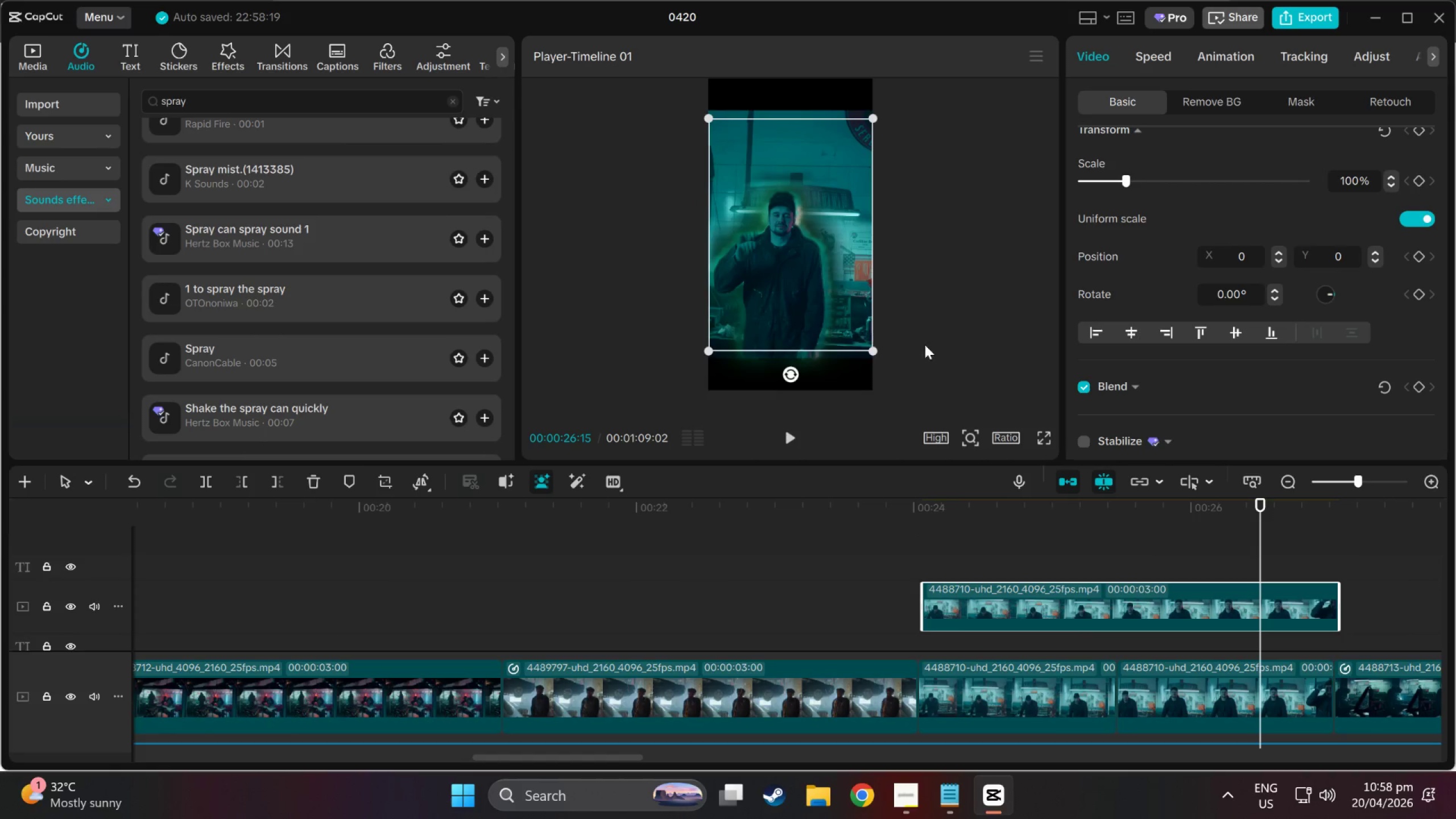 
left_click([925, 345])
 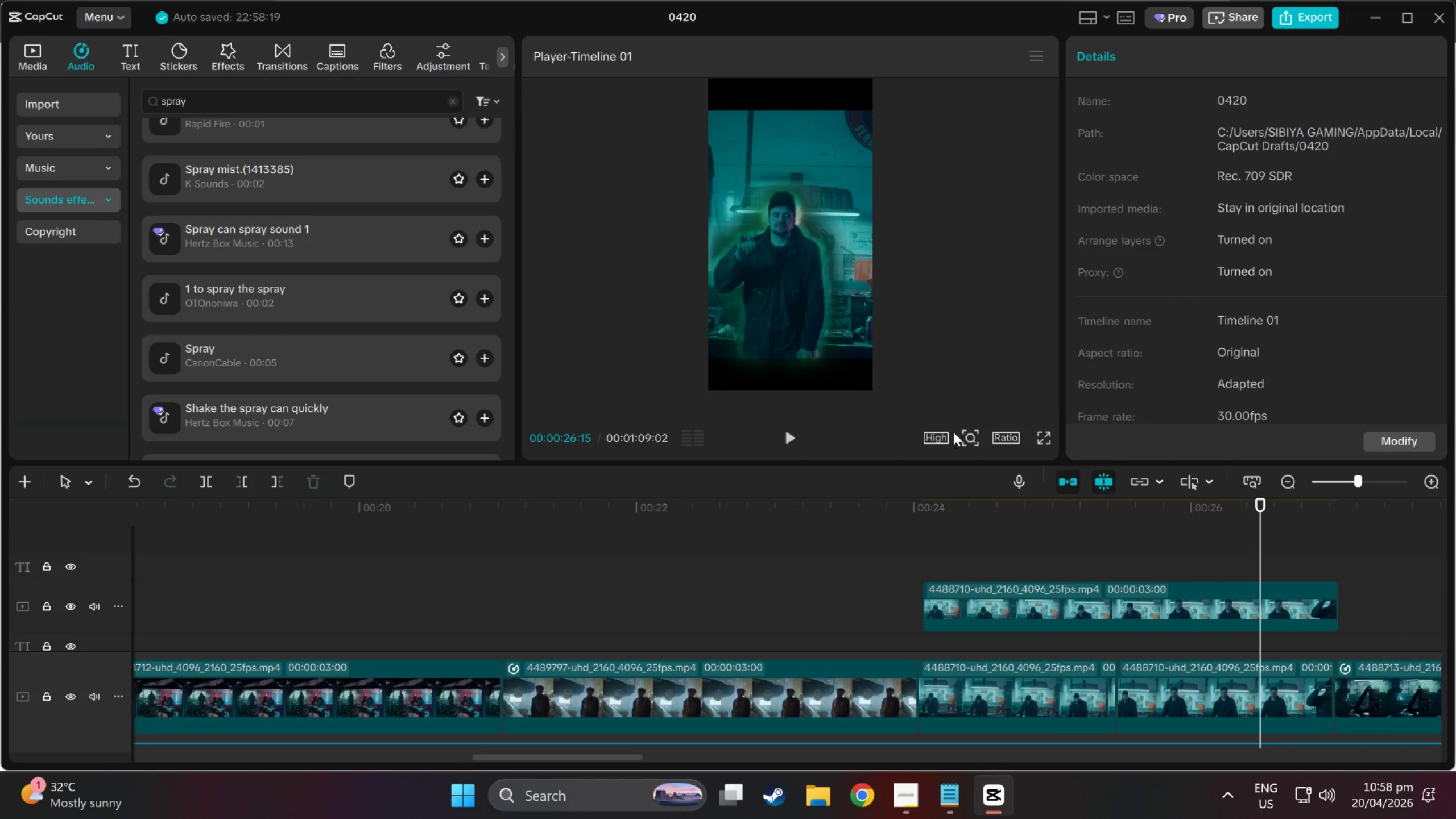 
key(Space)
 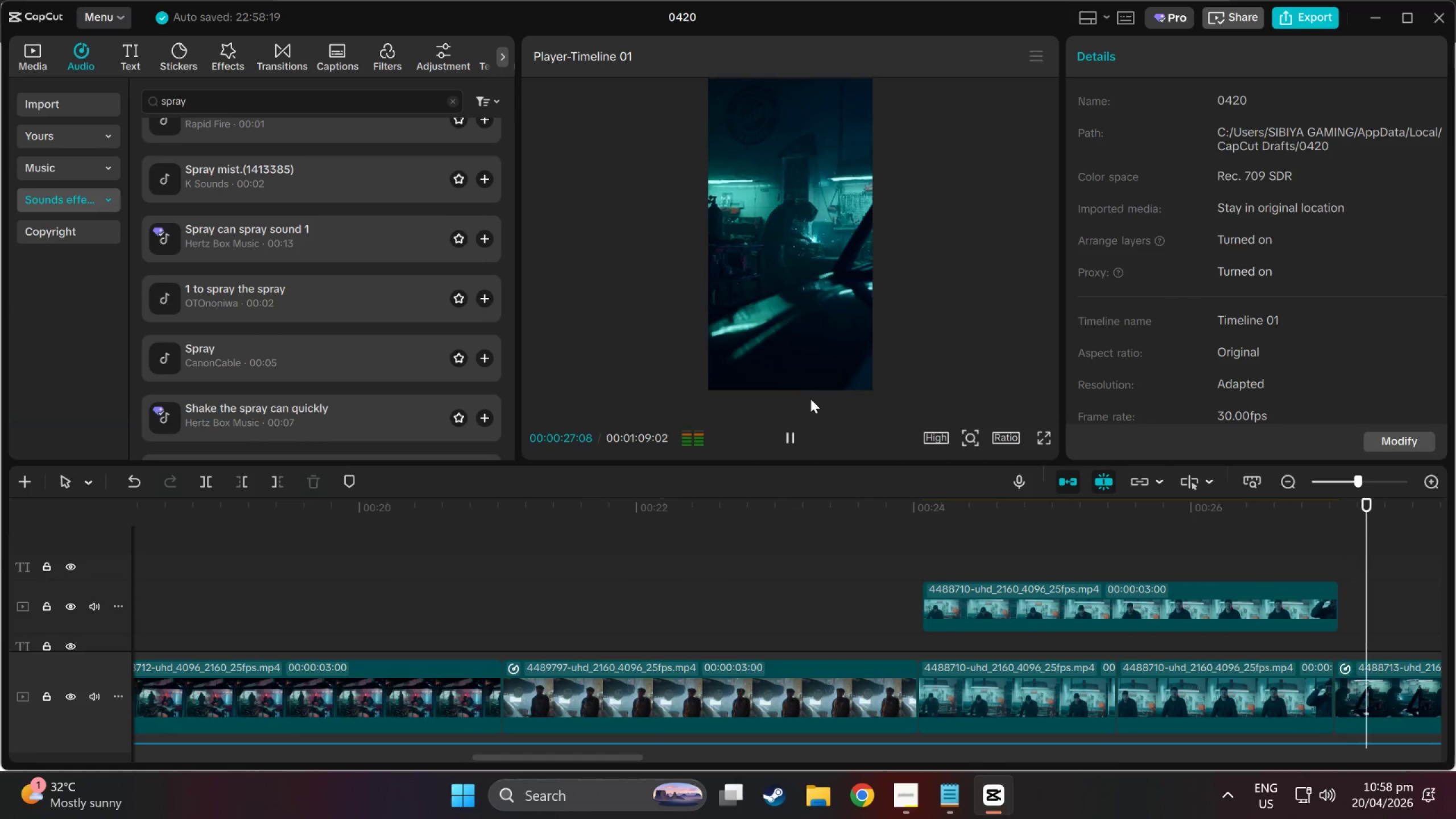 
key(Space)
 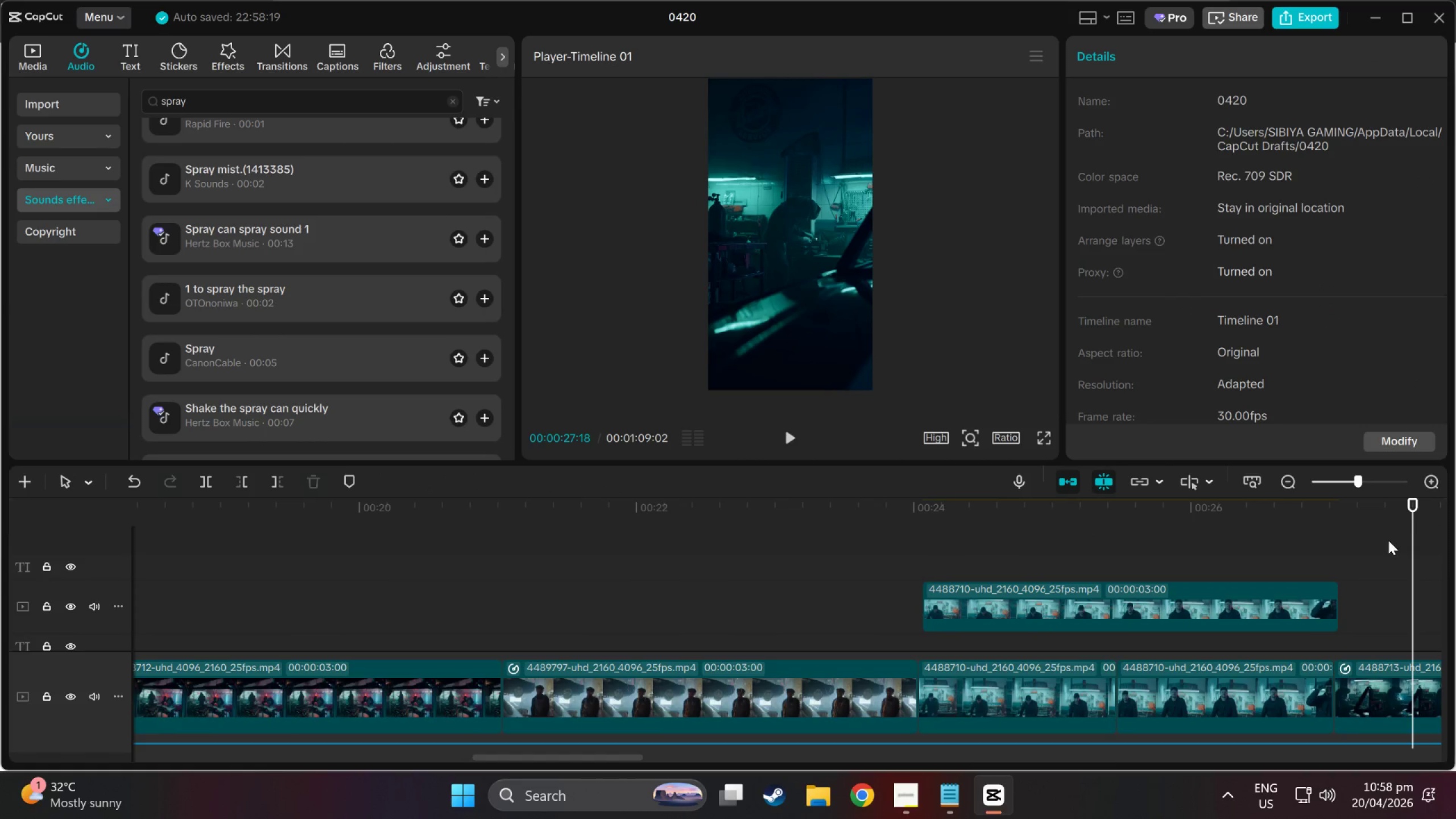 
left_click_drag(start_coordinate=[1410, 509], to_coordinate=[1139, 530])
 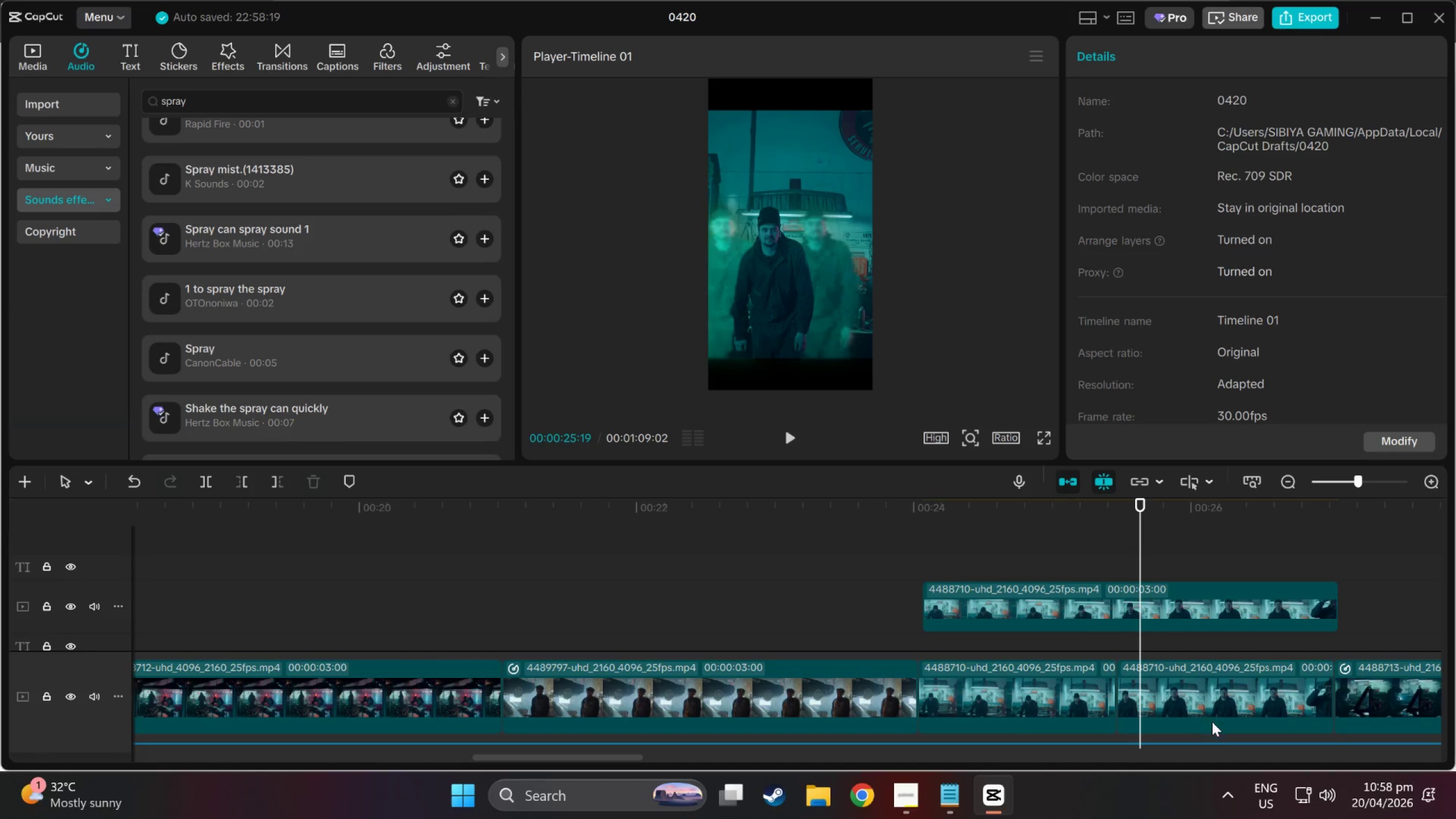 
left_click([1211, 719])
 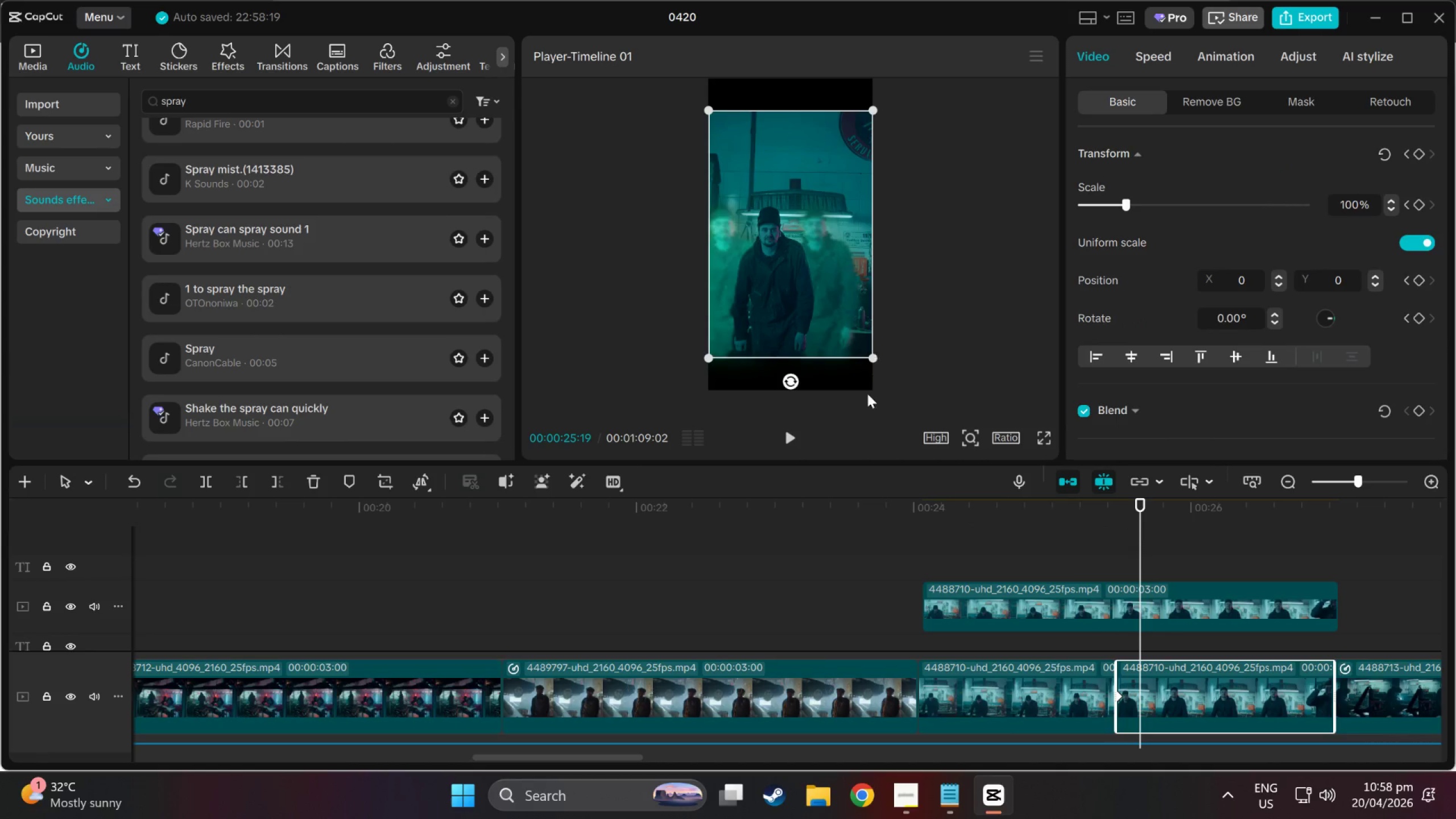 
double_click([821, 380])
 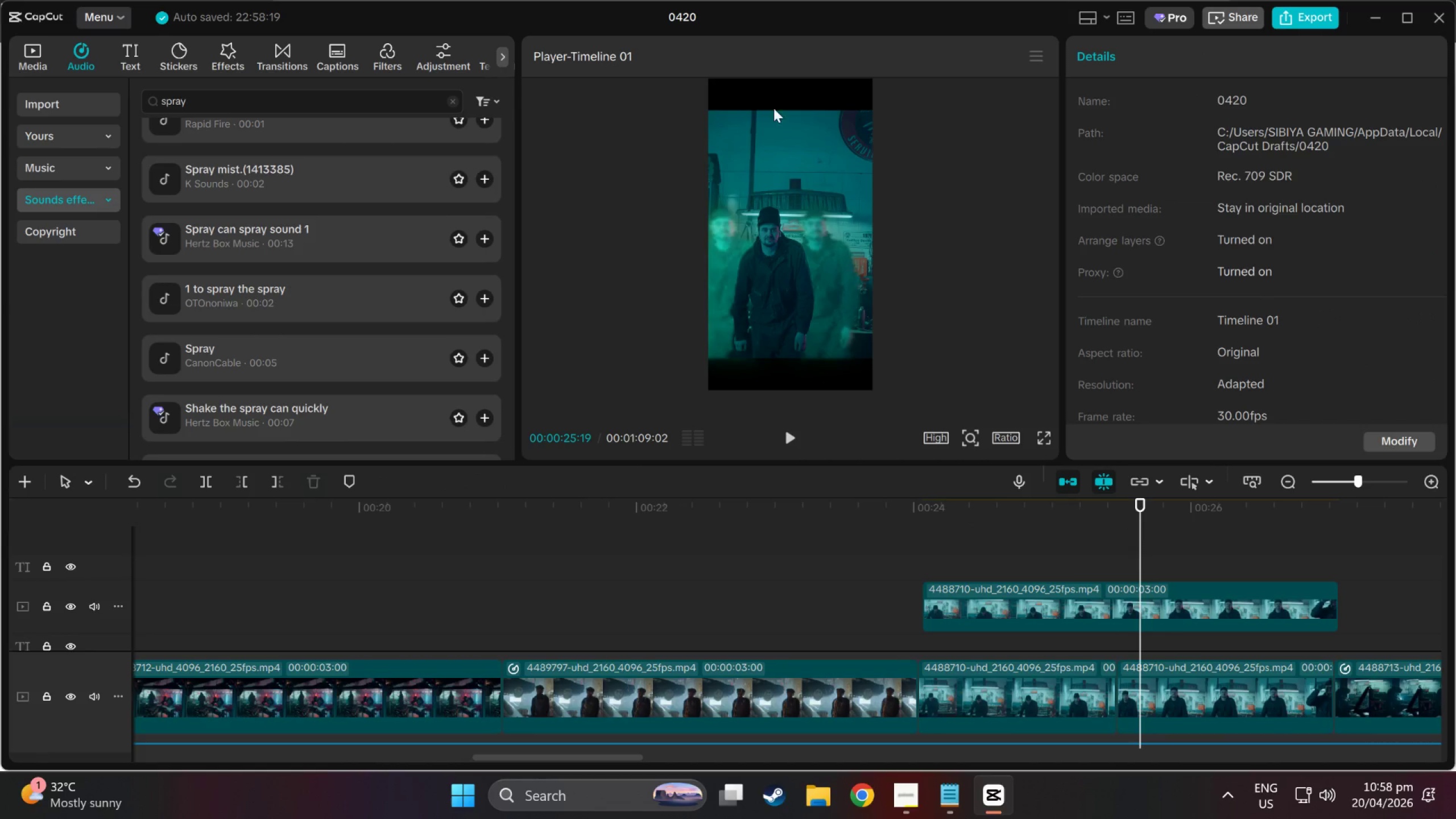 
left_click([774, 94])
 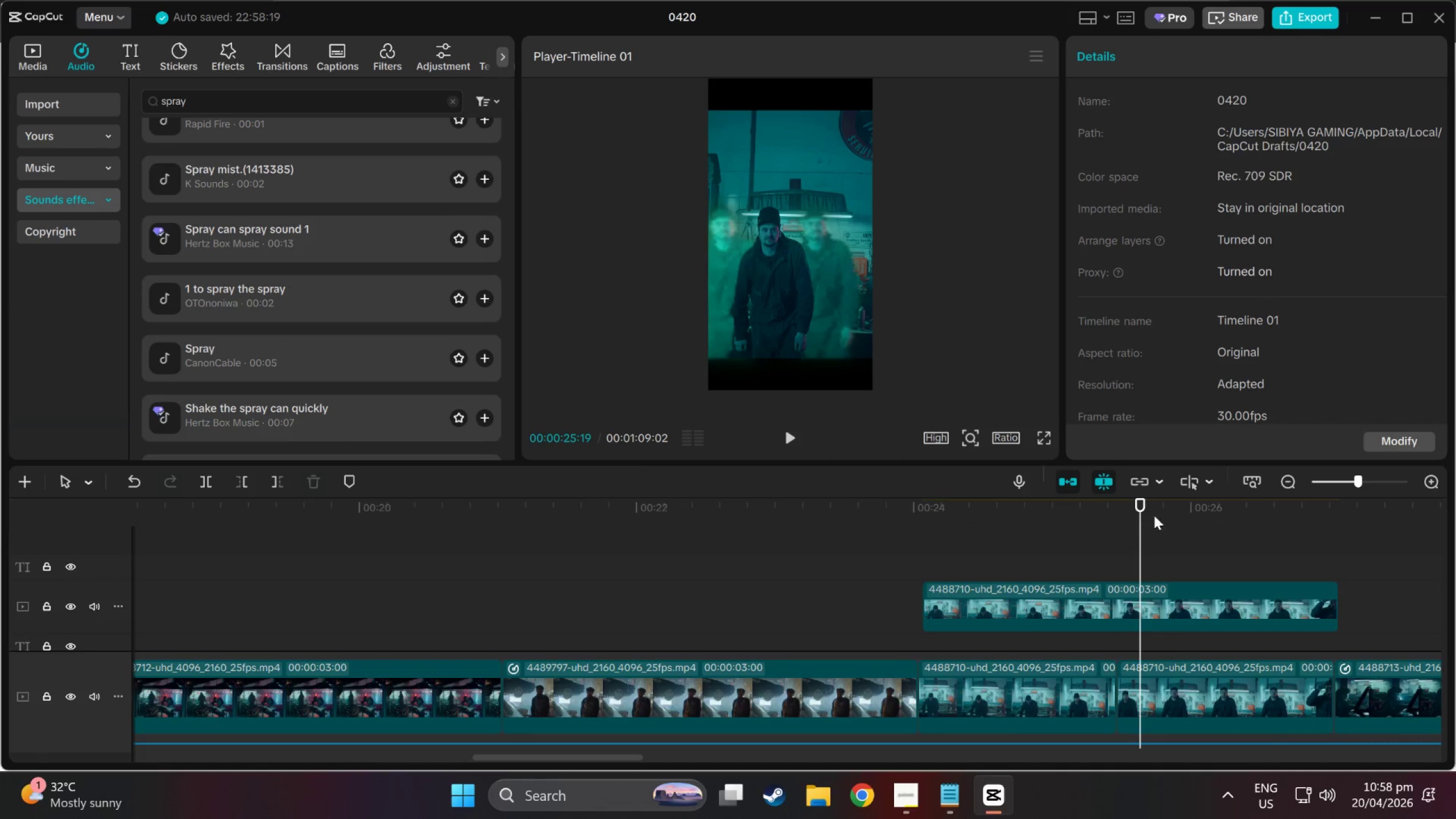 
left_click([1201, 699])
 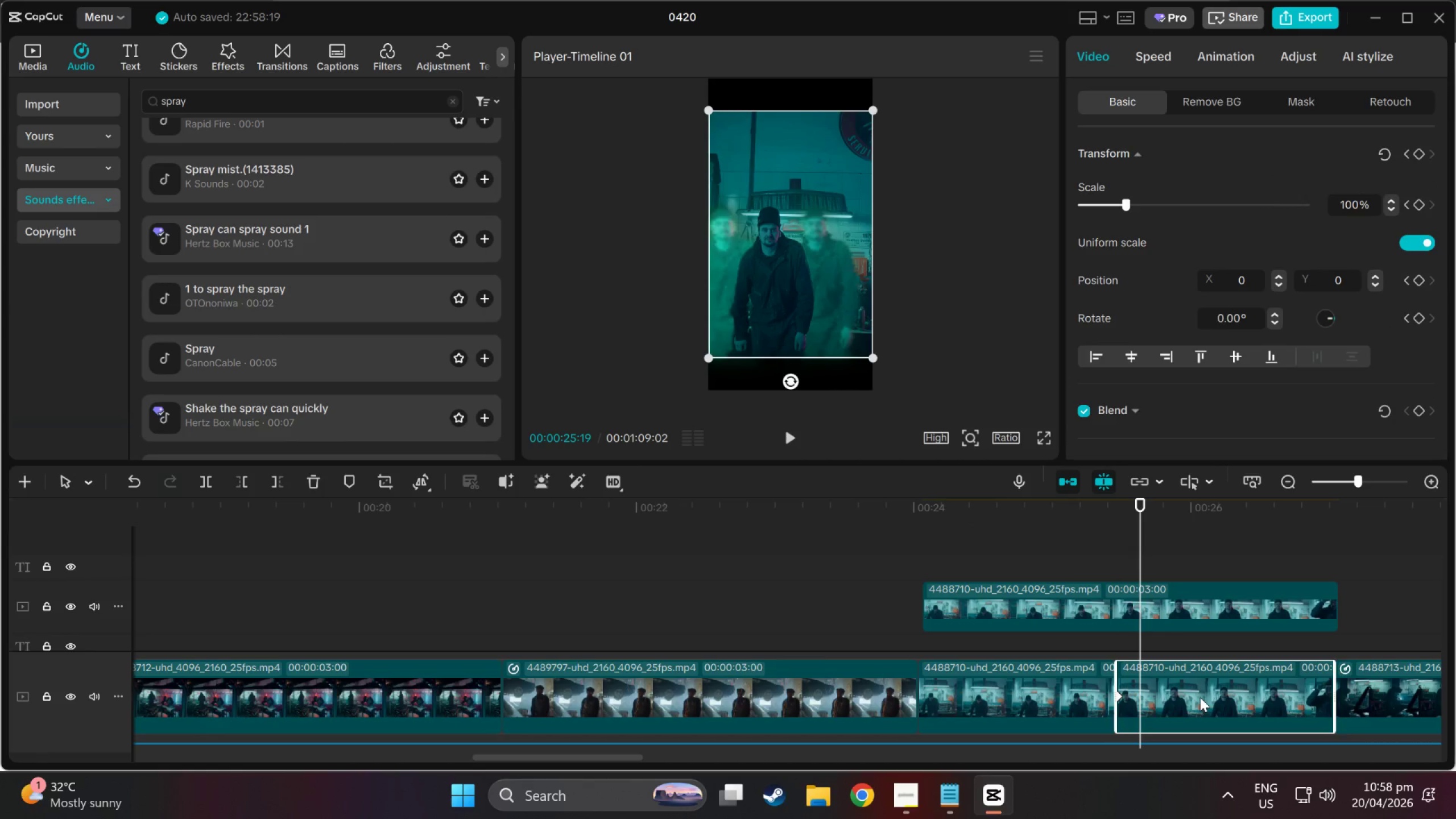 
key(Control+Z)
 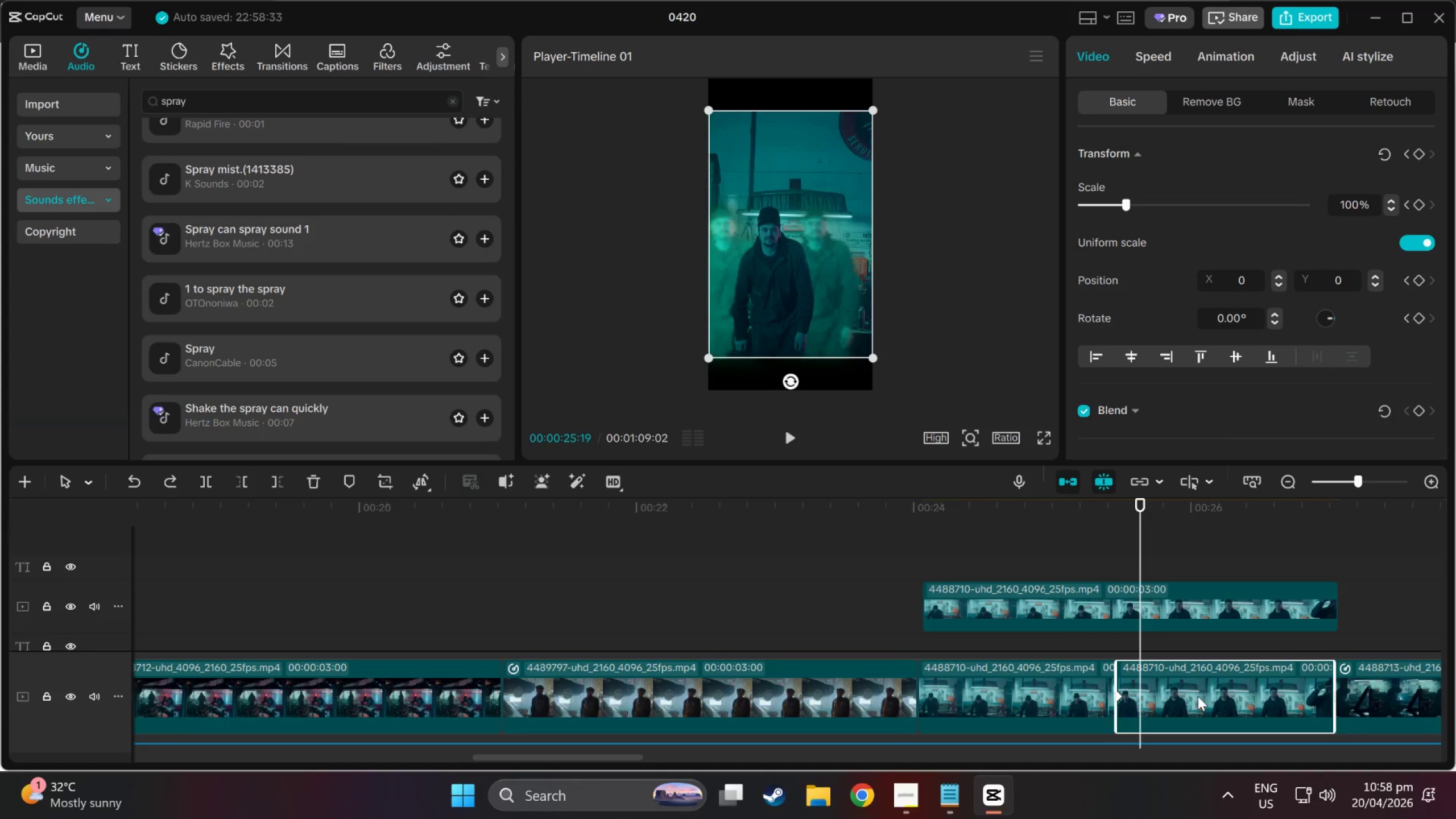 
key(Control+Z)
 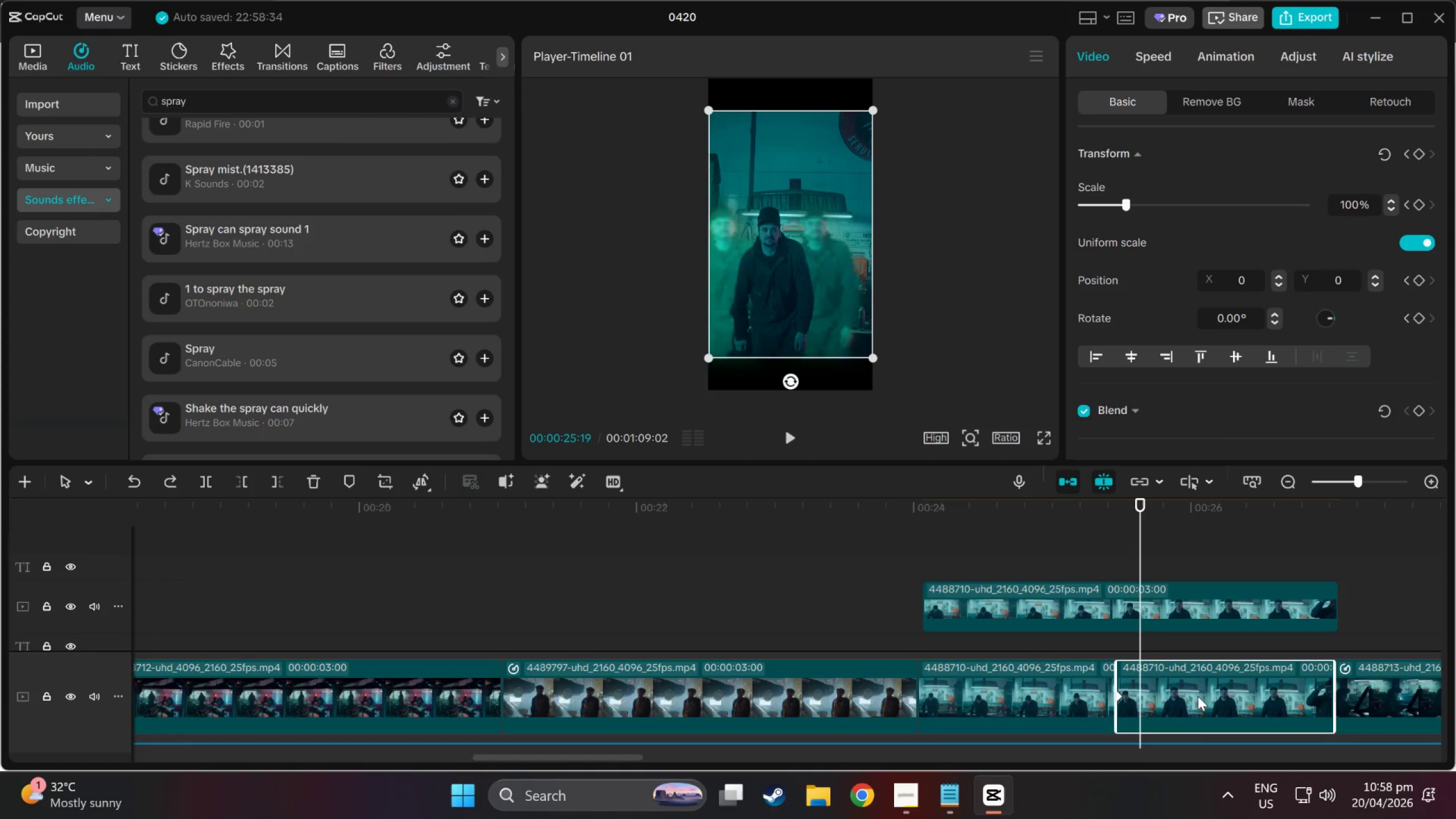 
key(Control+Z)
 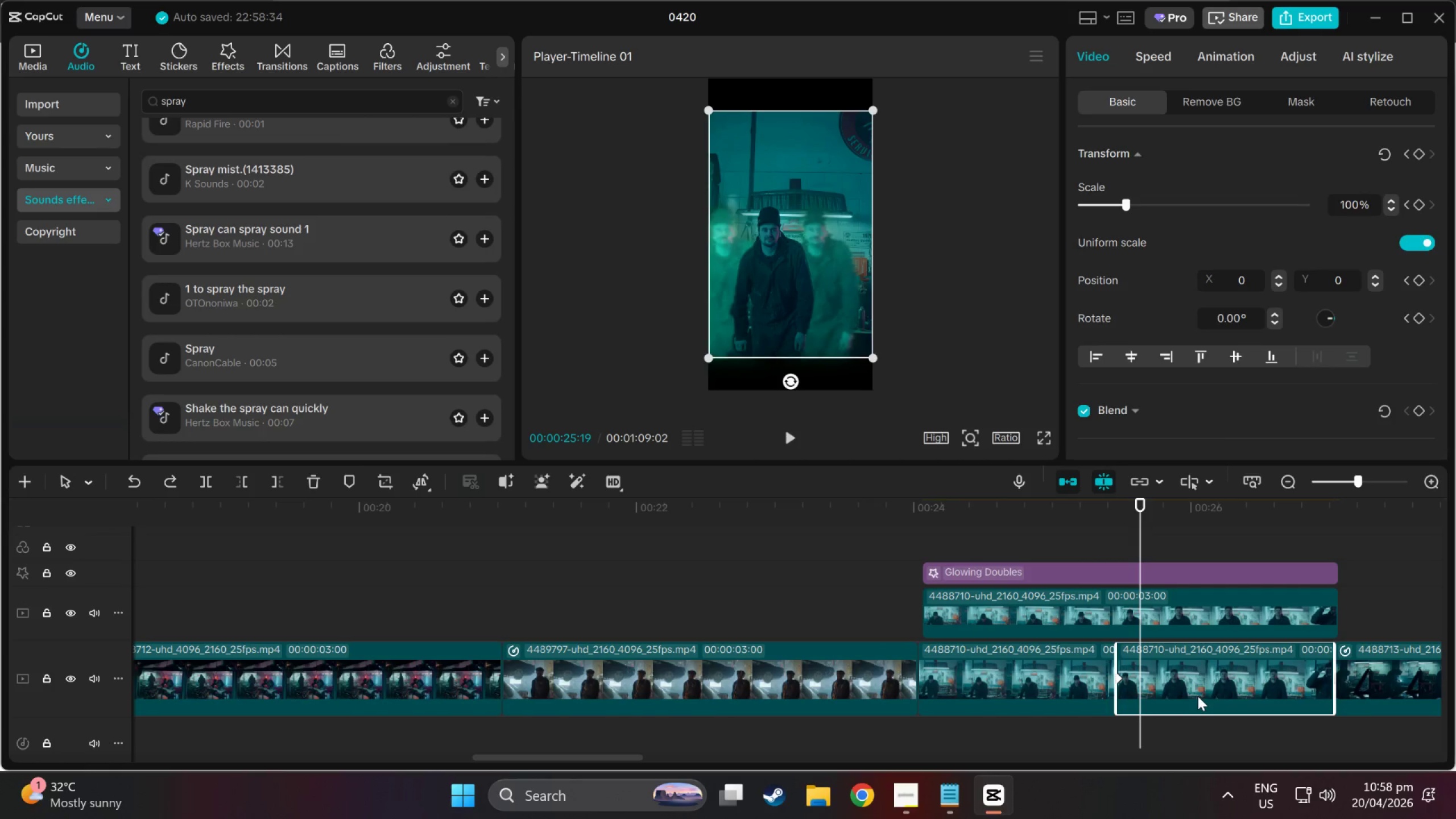 
key(Control+Z)
 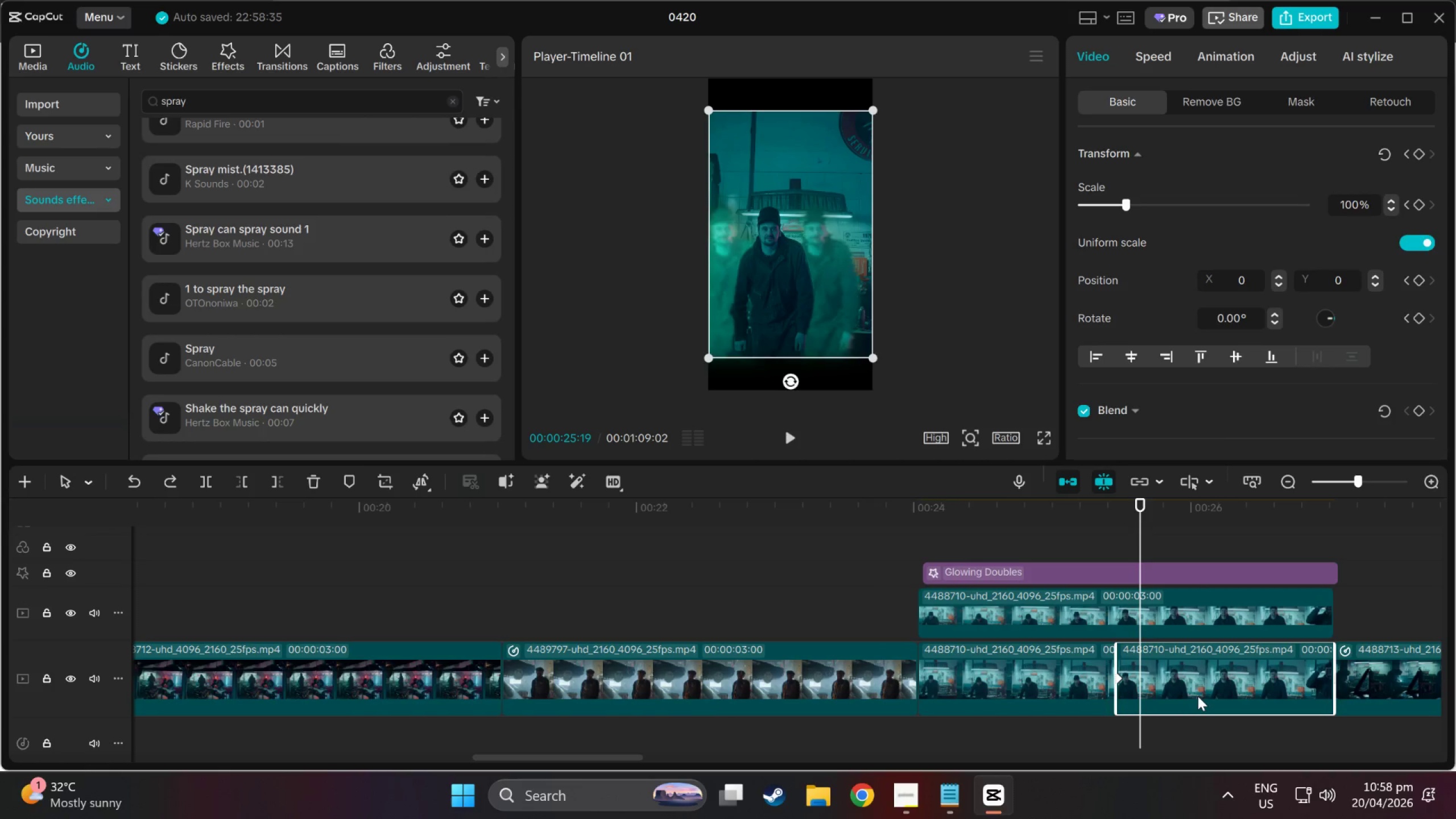 
key(Control+Z)
 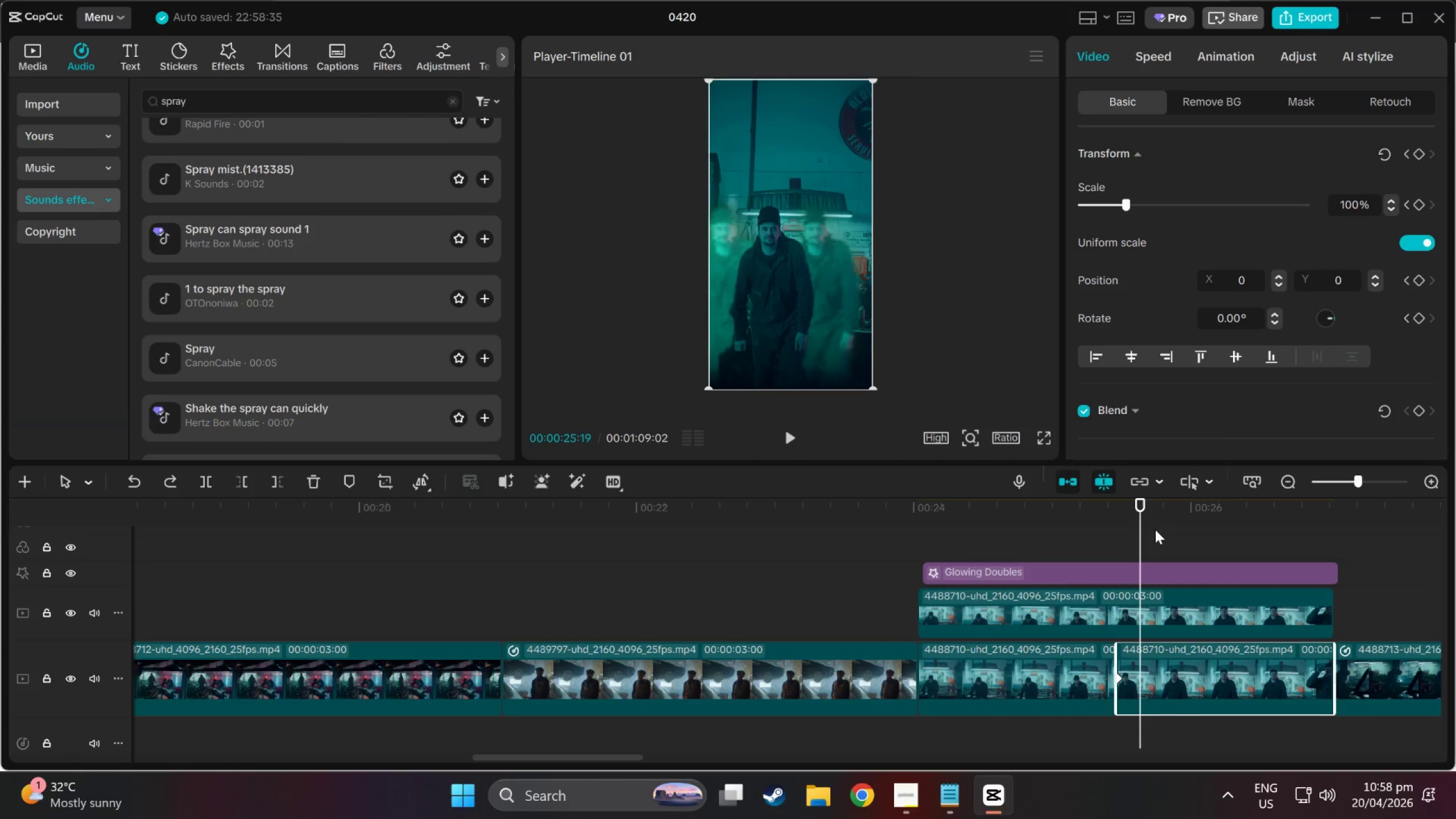 
left_click_drag(start_coordinate=[1136, 500], to_coordinate=[899, 497])
 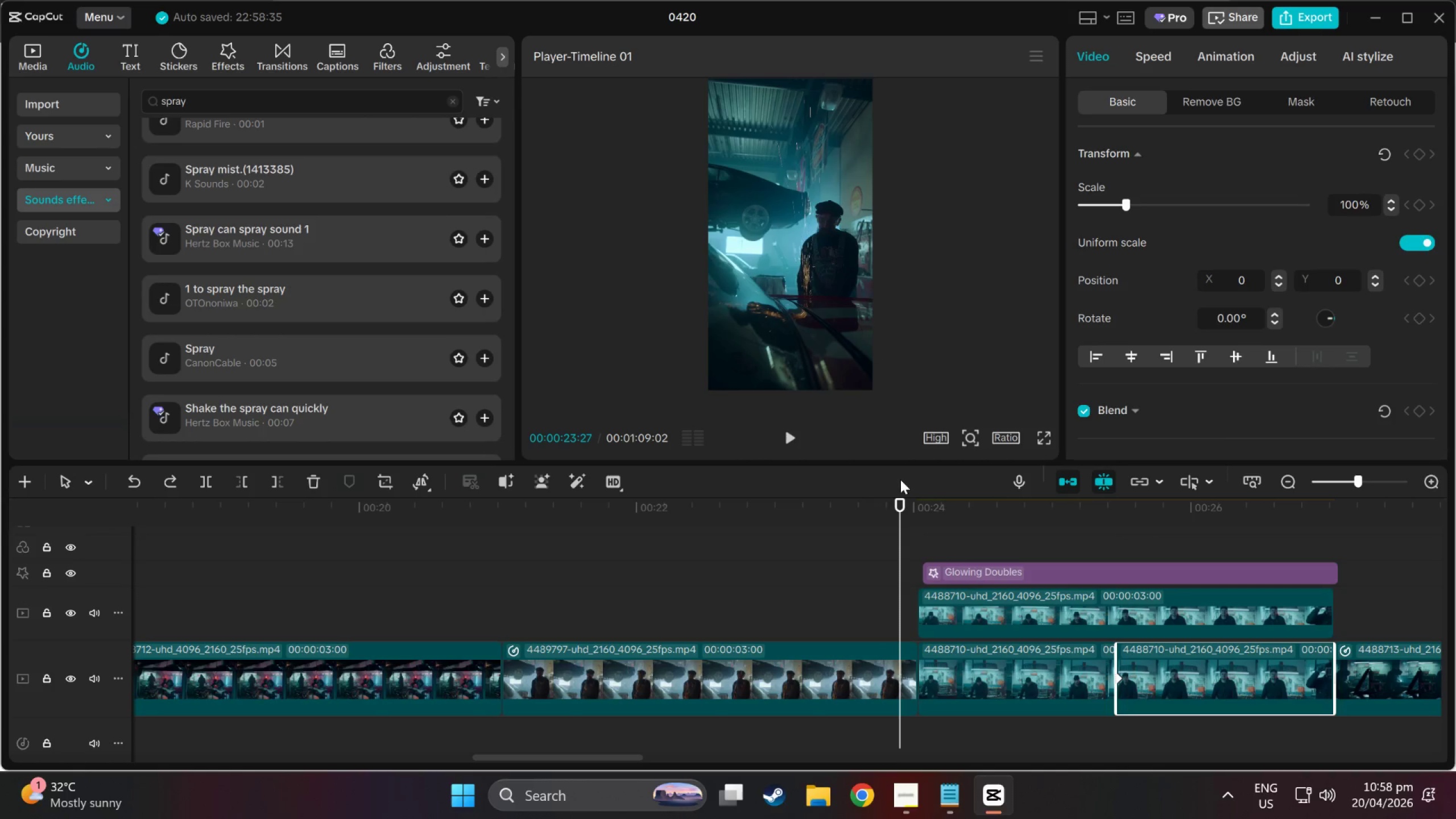 
key(Space)
 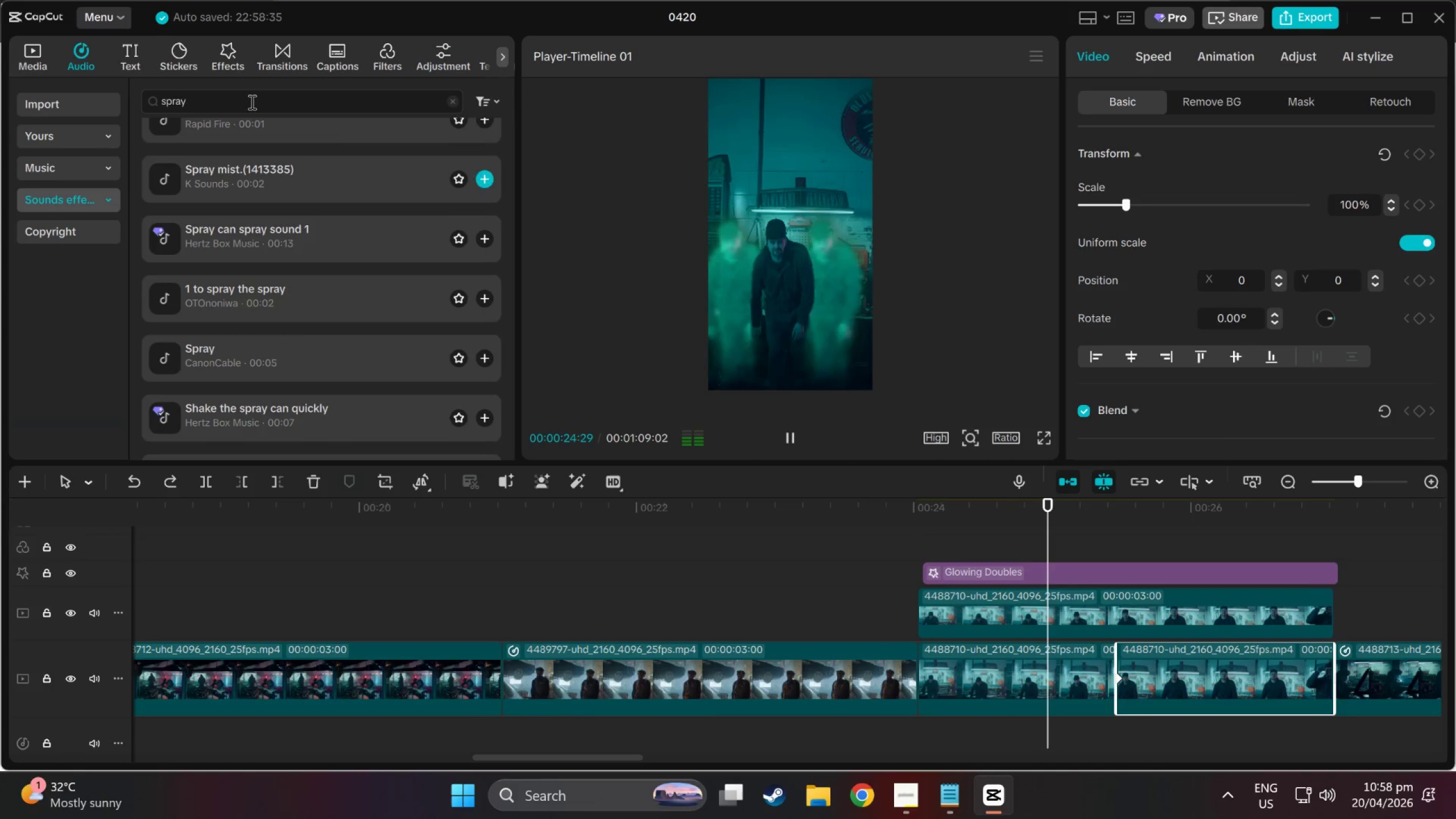 
key(Space)
 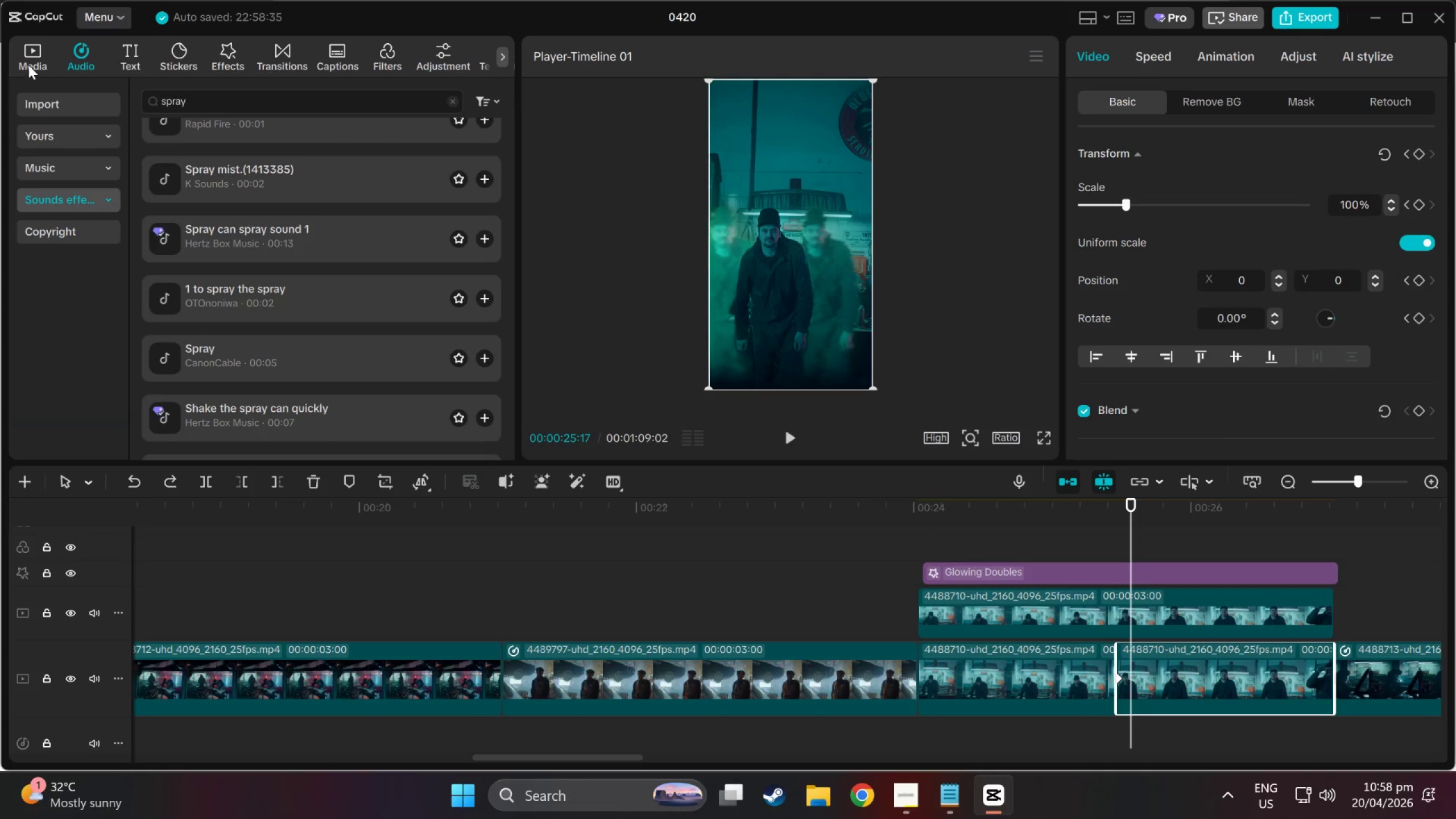 
left_click([27, 58])
 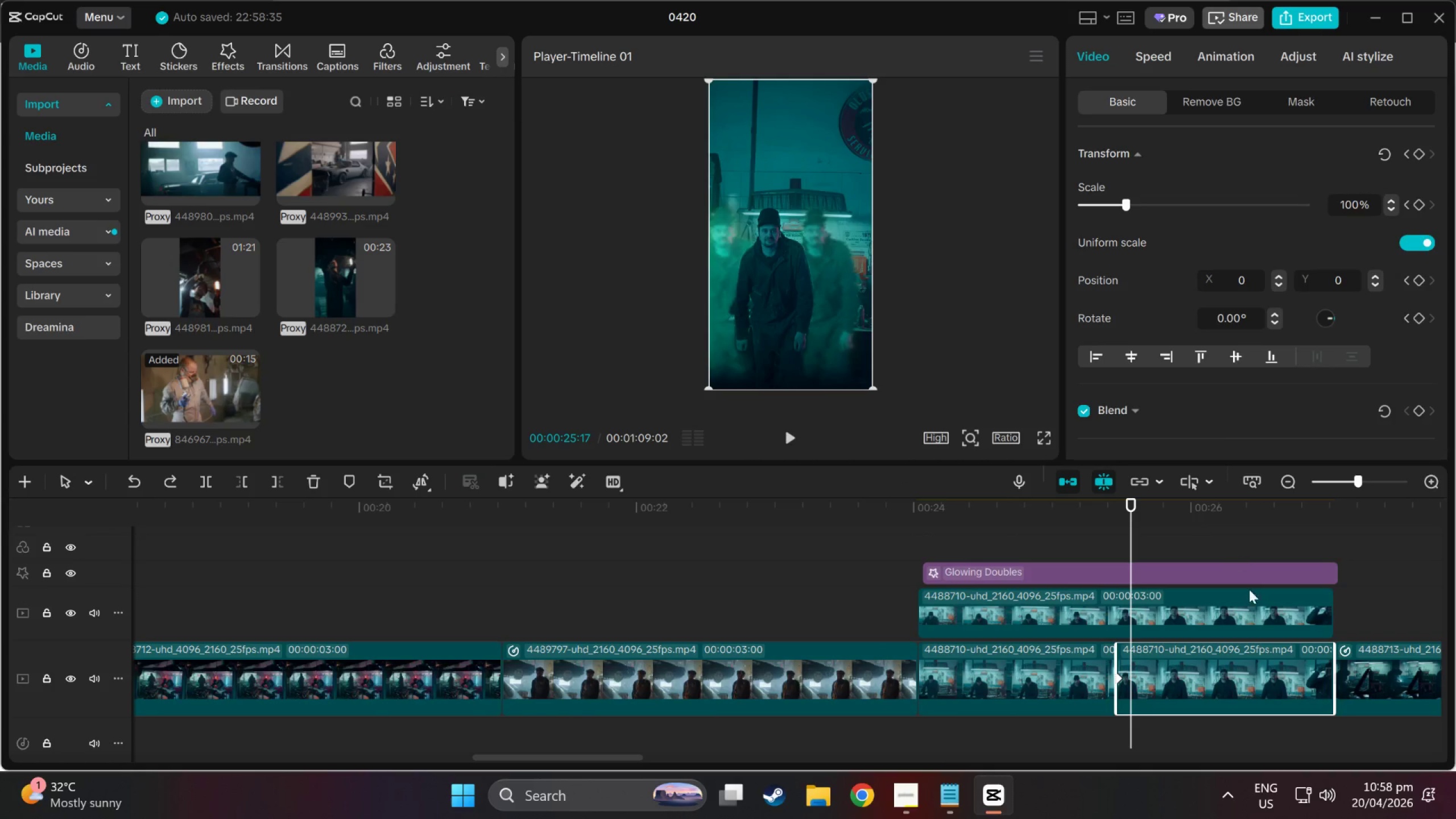 
left_click([1180, 657])
 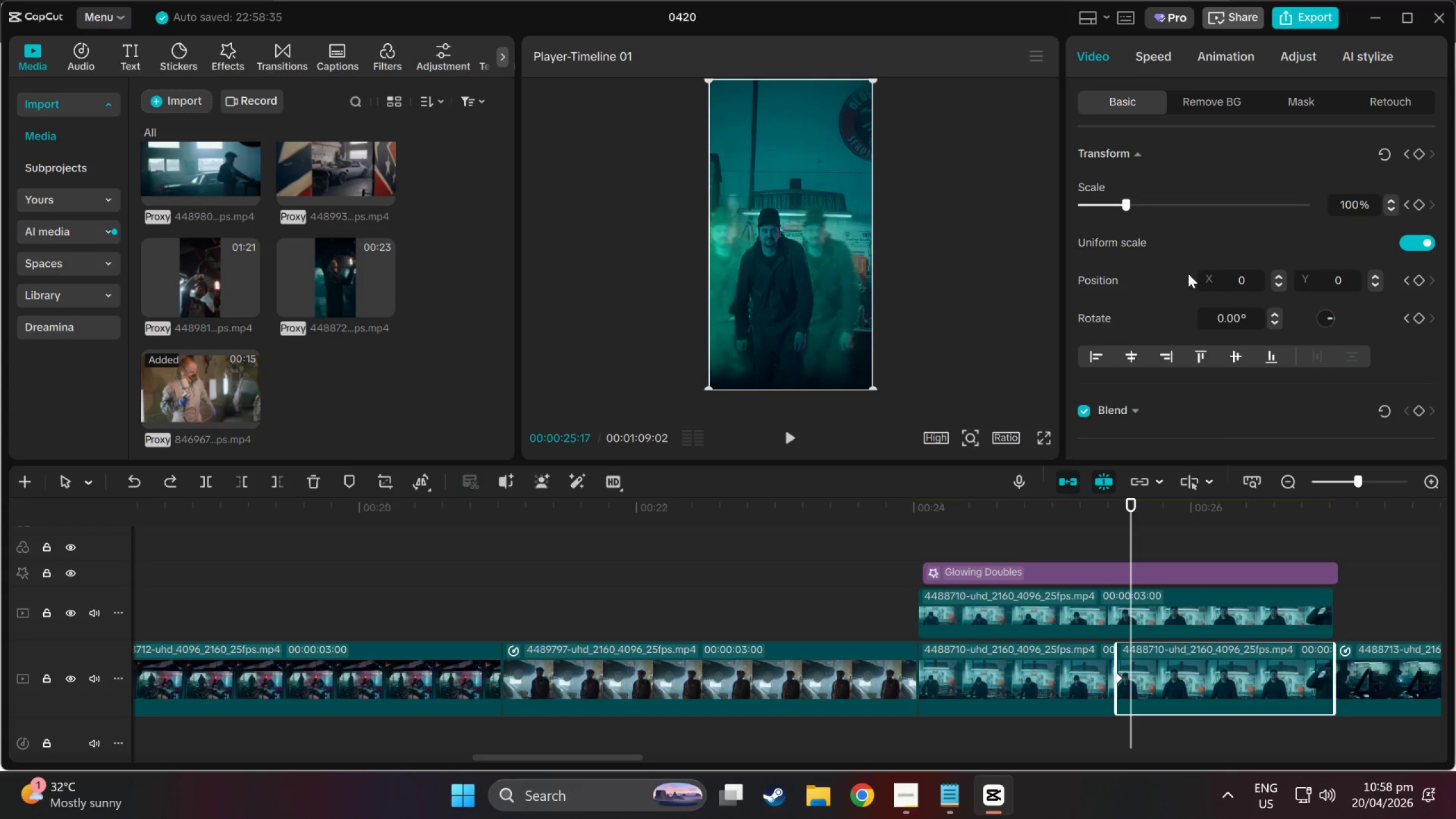 
wait(6.14)
 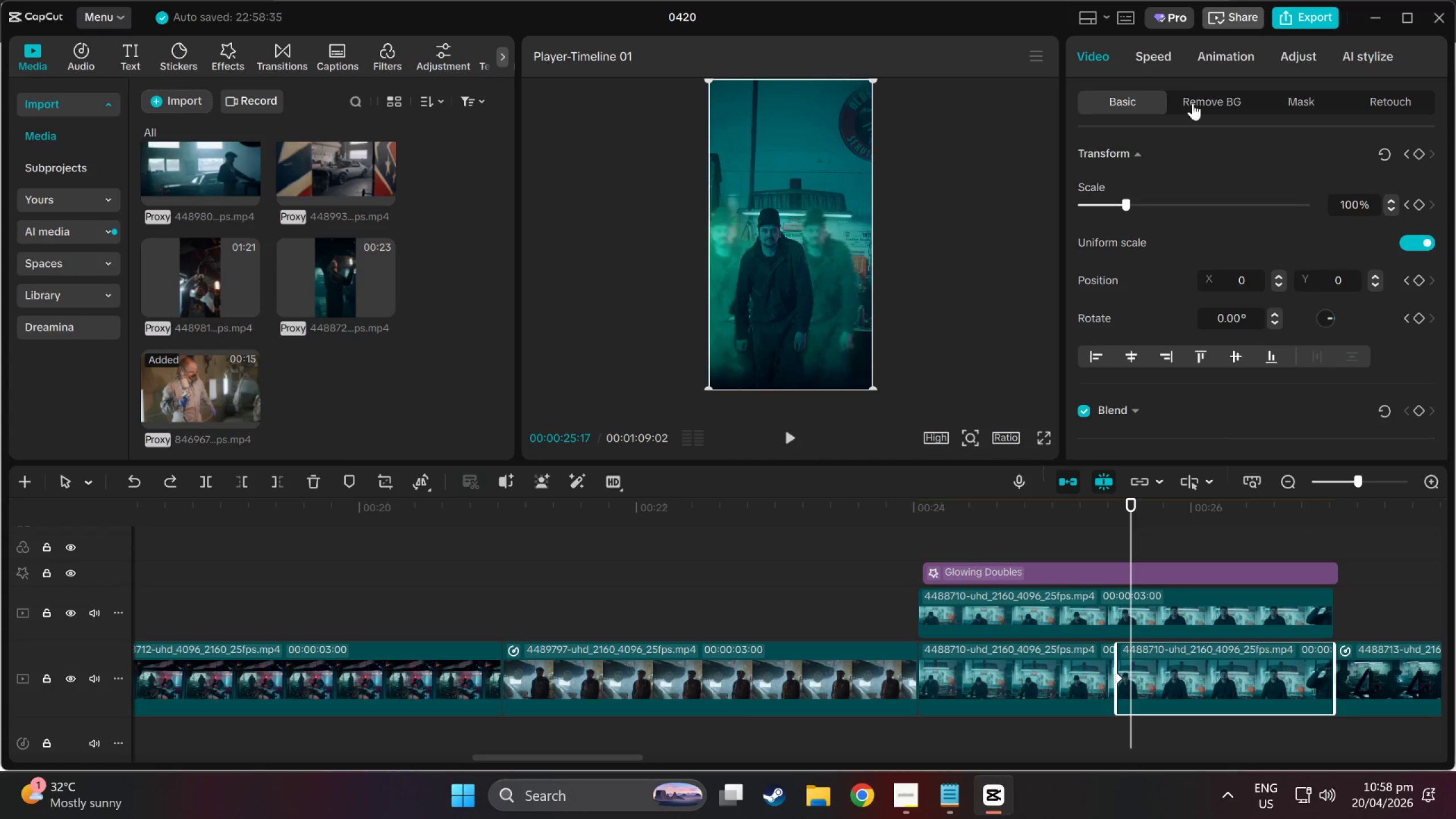 
scroll: coordinate [1189, 177], scroll_direction: up, amount: 1.0
 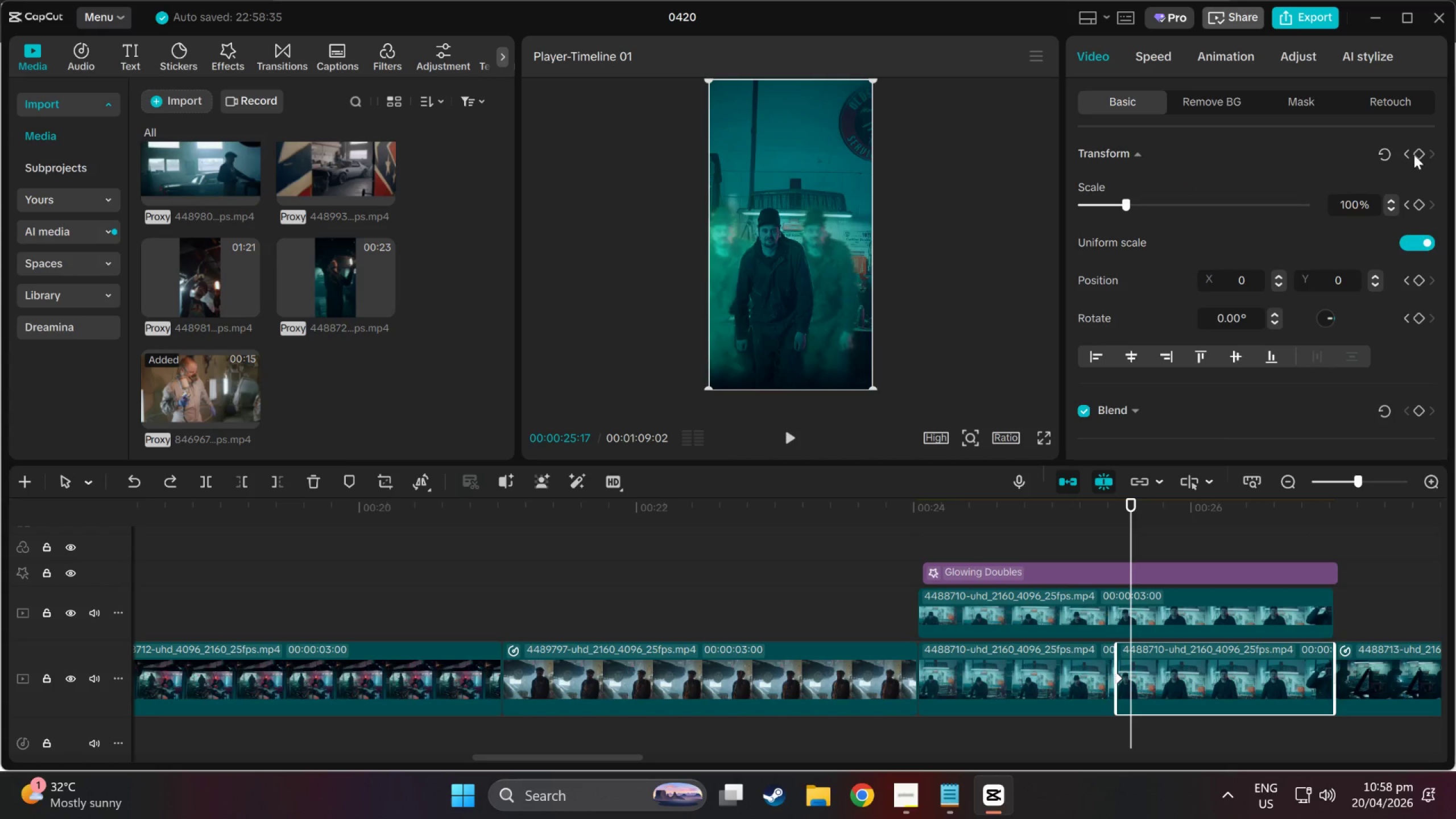 
left_click([1426, 151])
 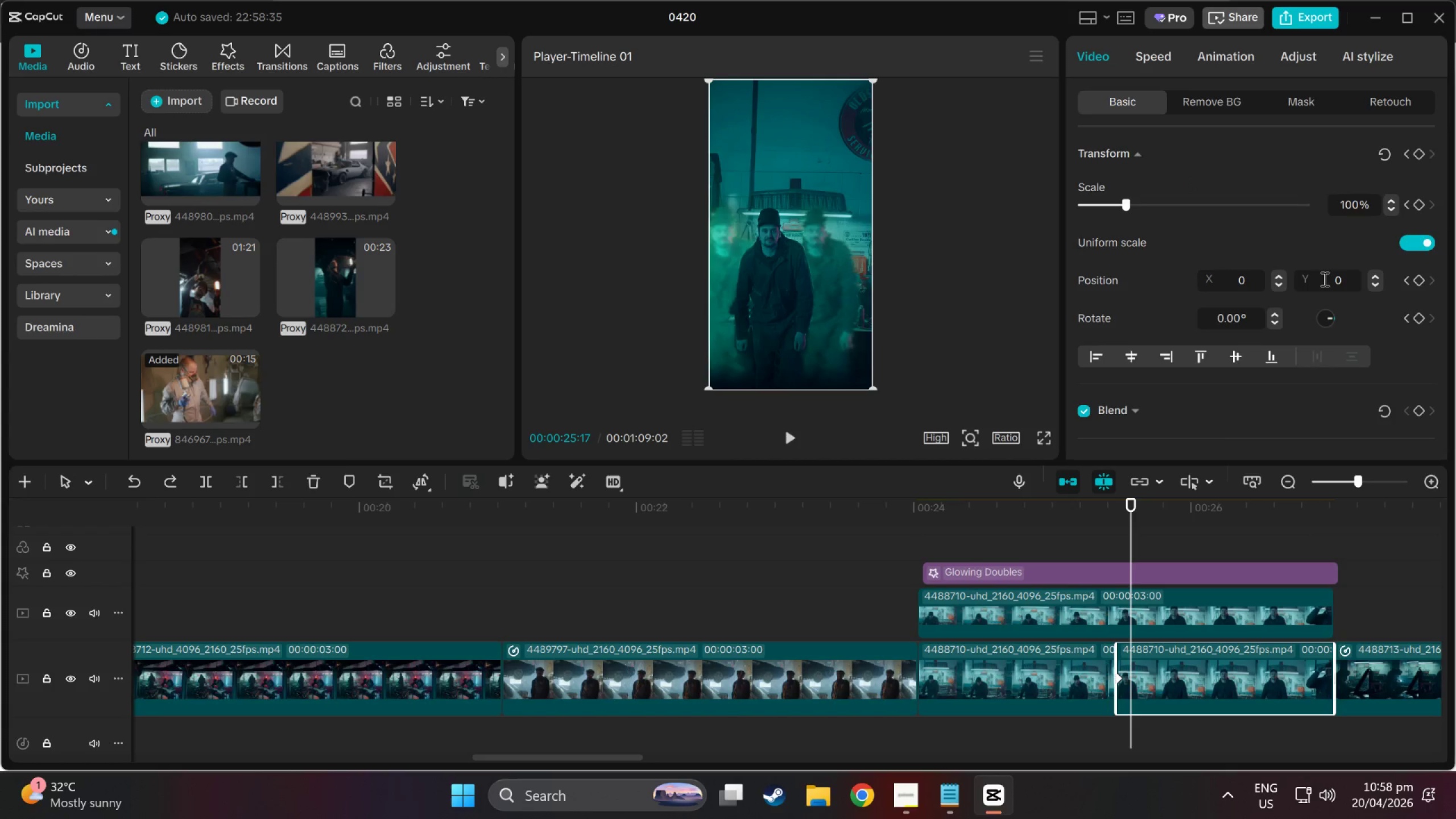 
scroll: coordinate [1227, 349], scroll_direction: up, amount: 5.0
 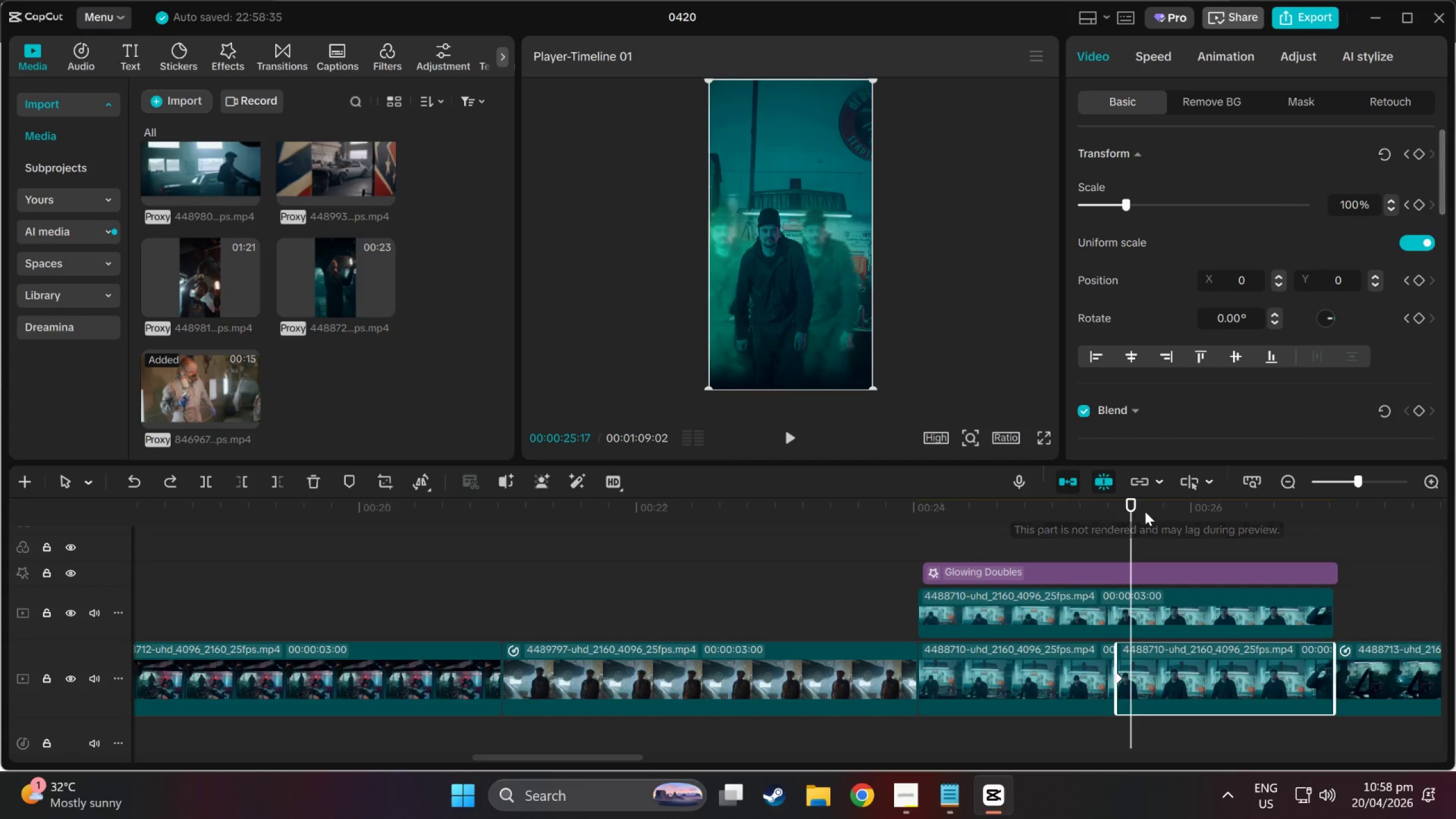 
left_click_drag(start_coordinate=[1134, 511], to_coordinate=[1114, 510])
 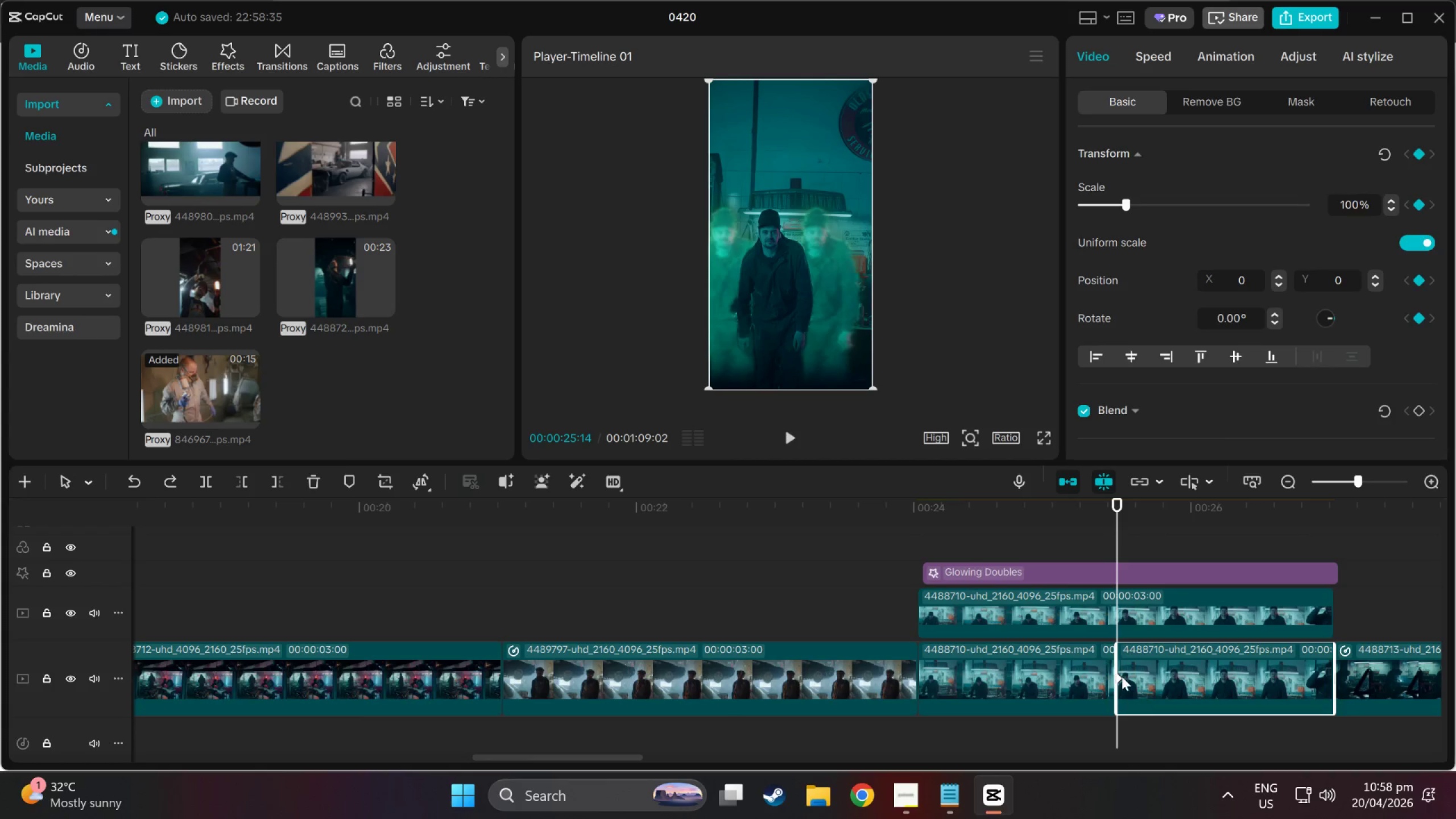 
left_click([1122, 675])
 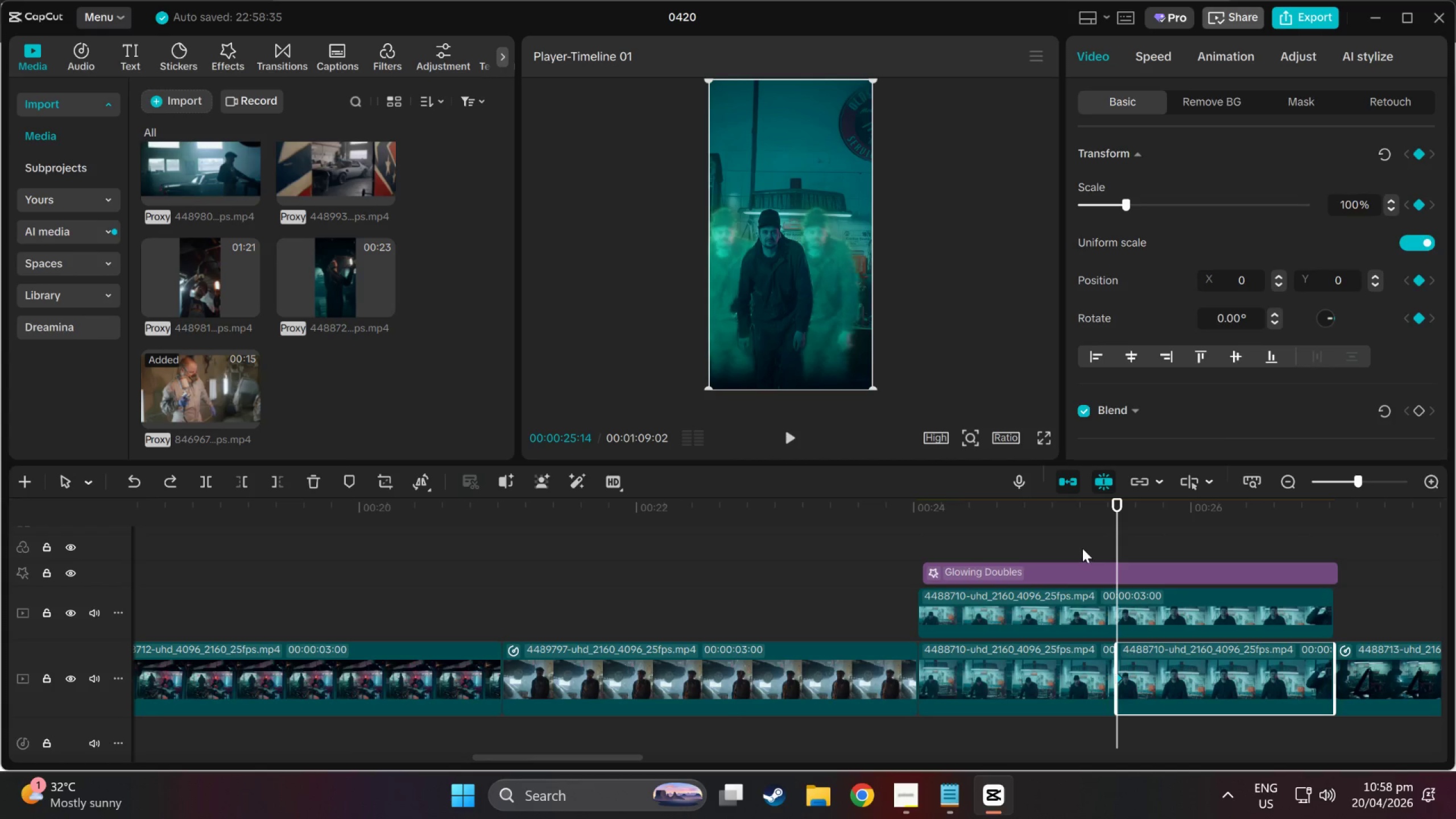 
left_click_drag(start_coordinate=[1116, 507], to_coordinate=[1167, 509])
 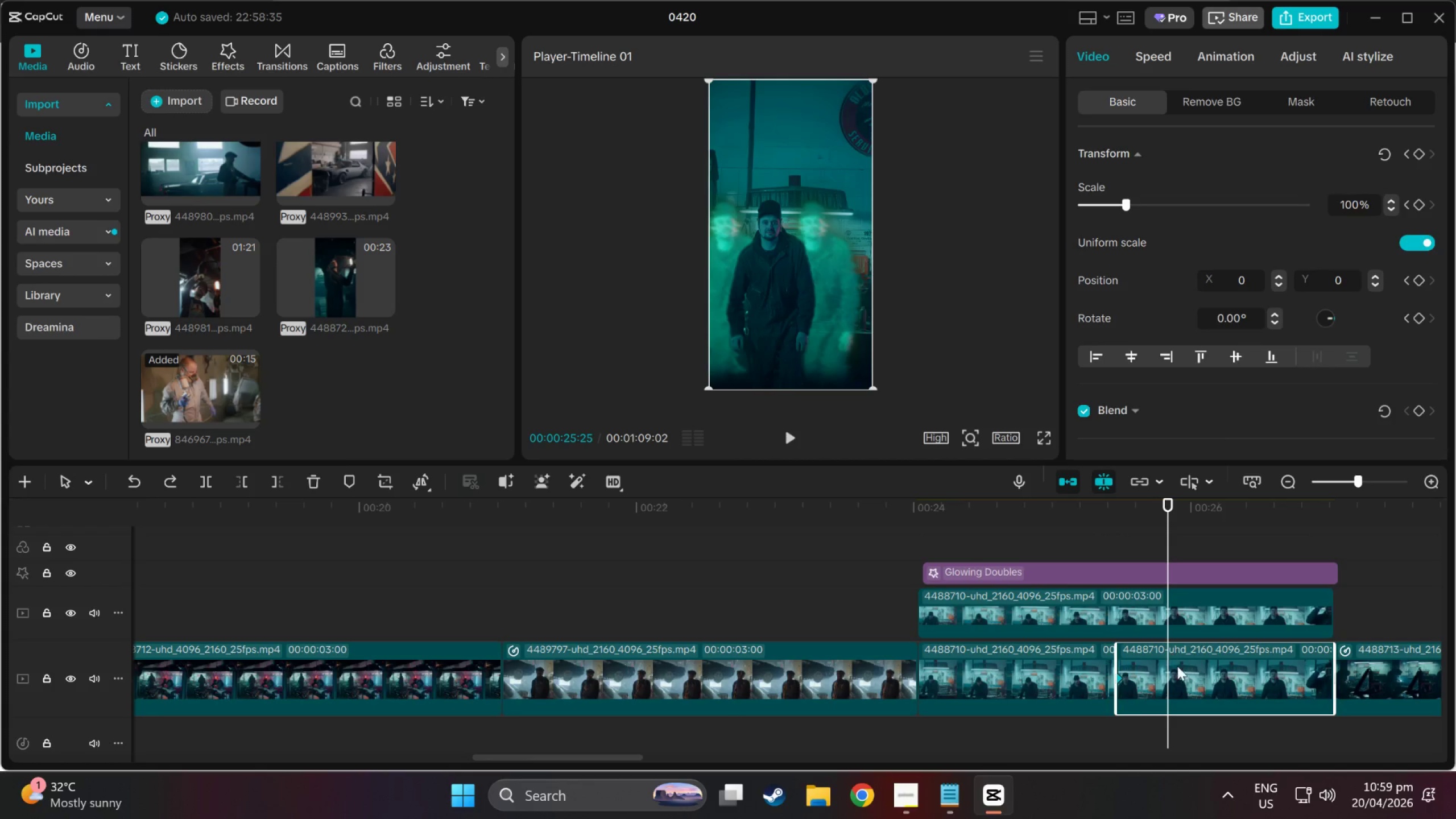 
left_click([1181, 679])
 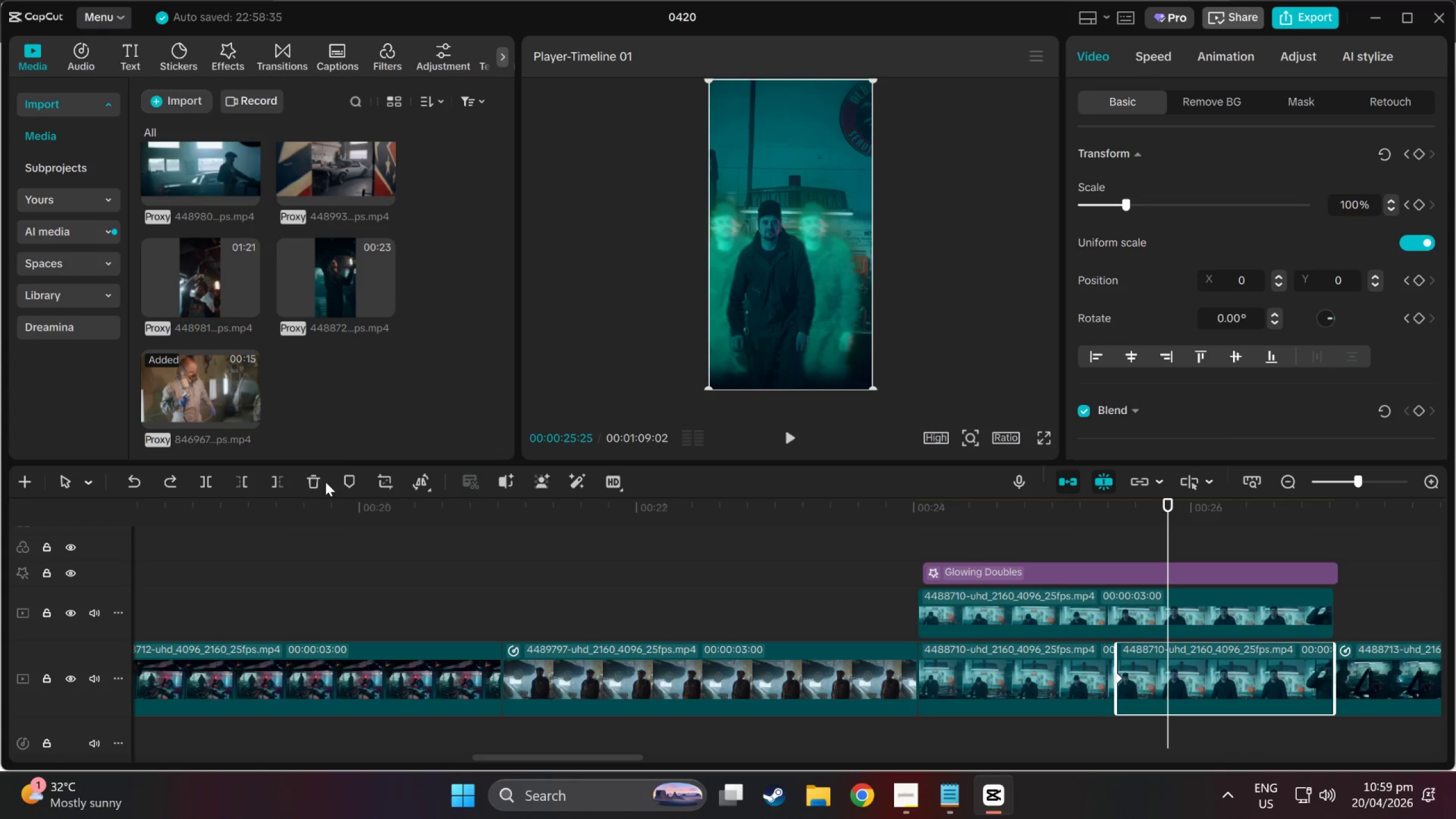 
wait(8.39)
 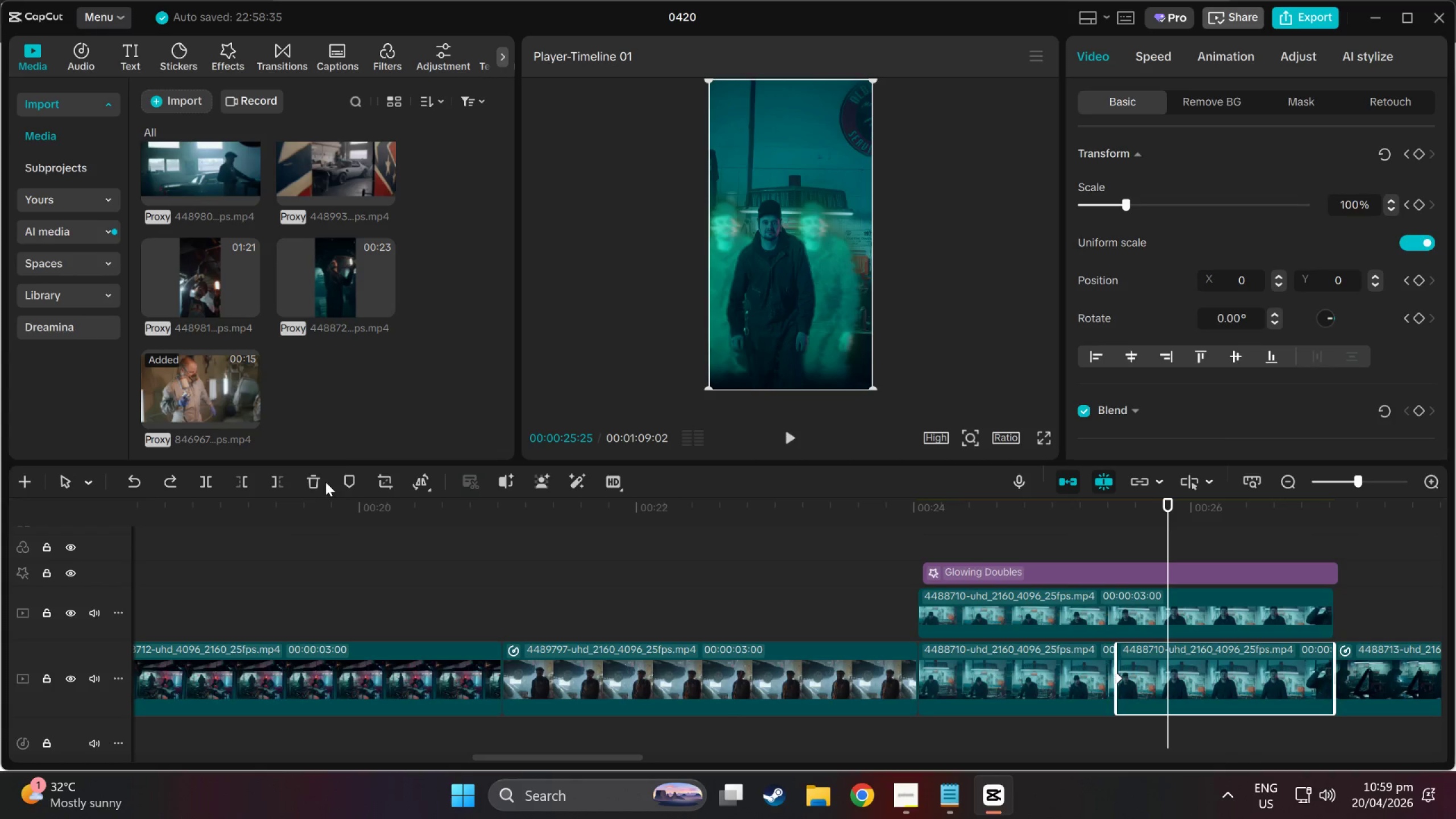 
left_click([1417, 152])
 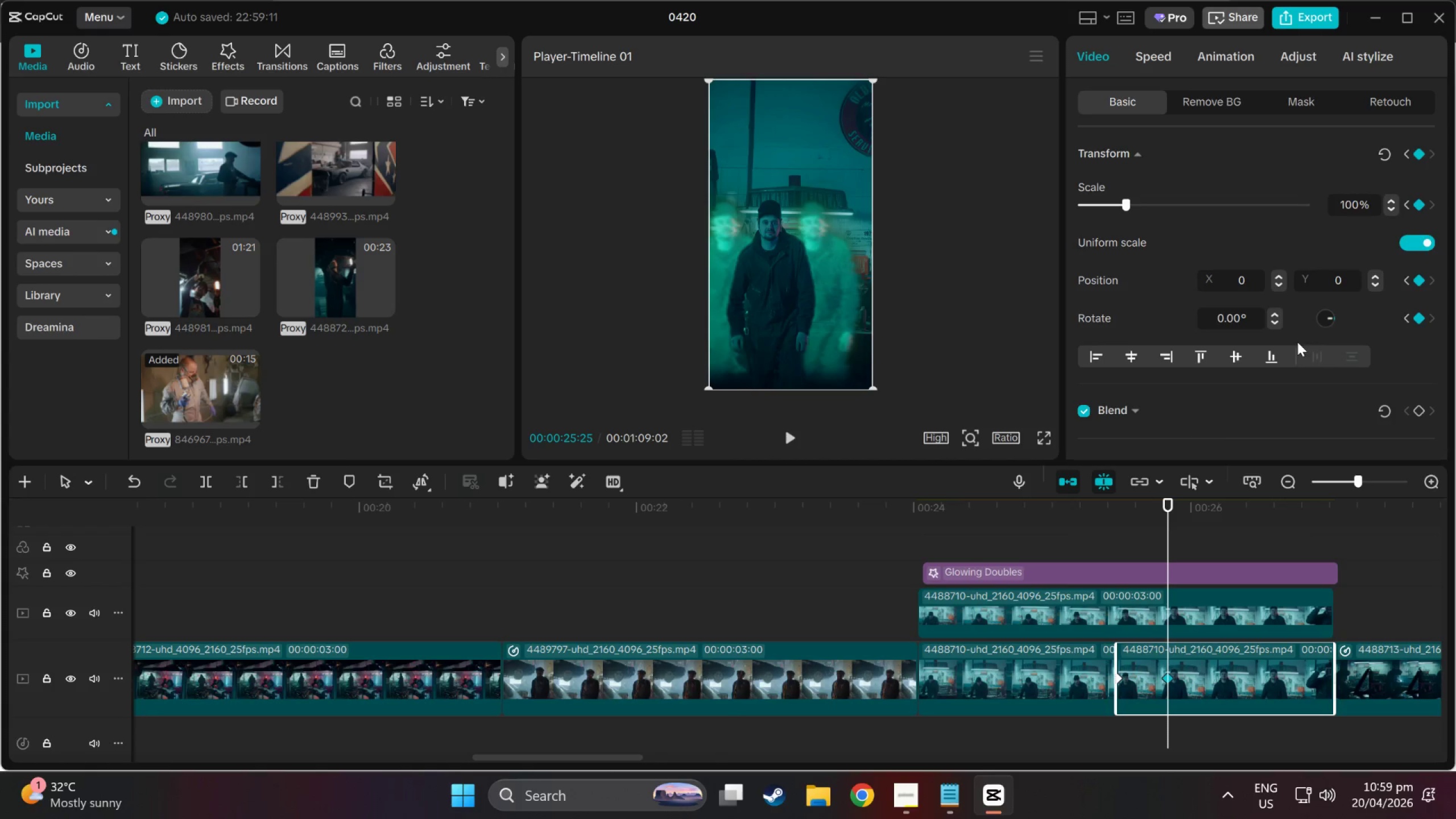 
wait(7.39)
 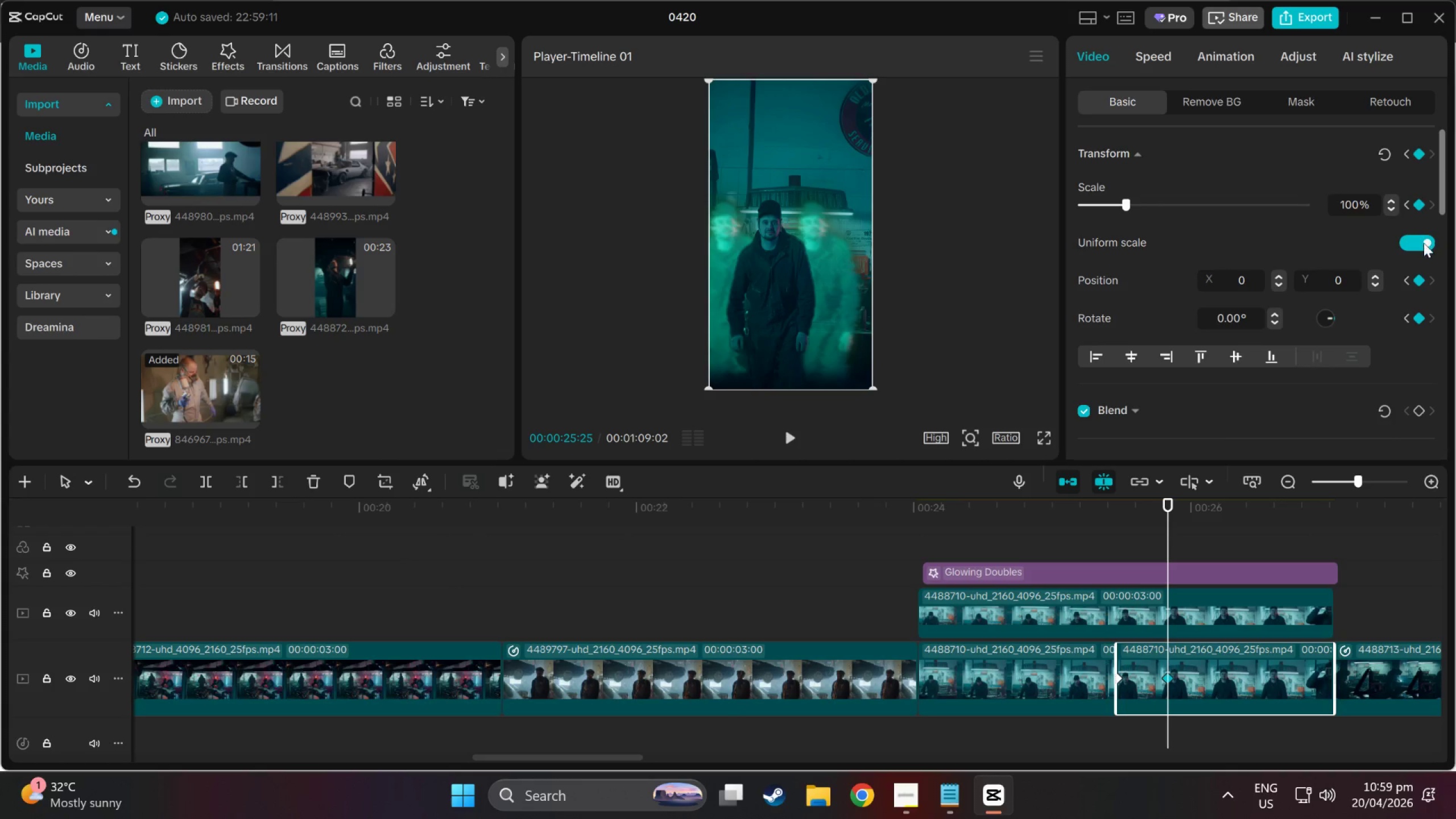 
left_click([1202, 98])
 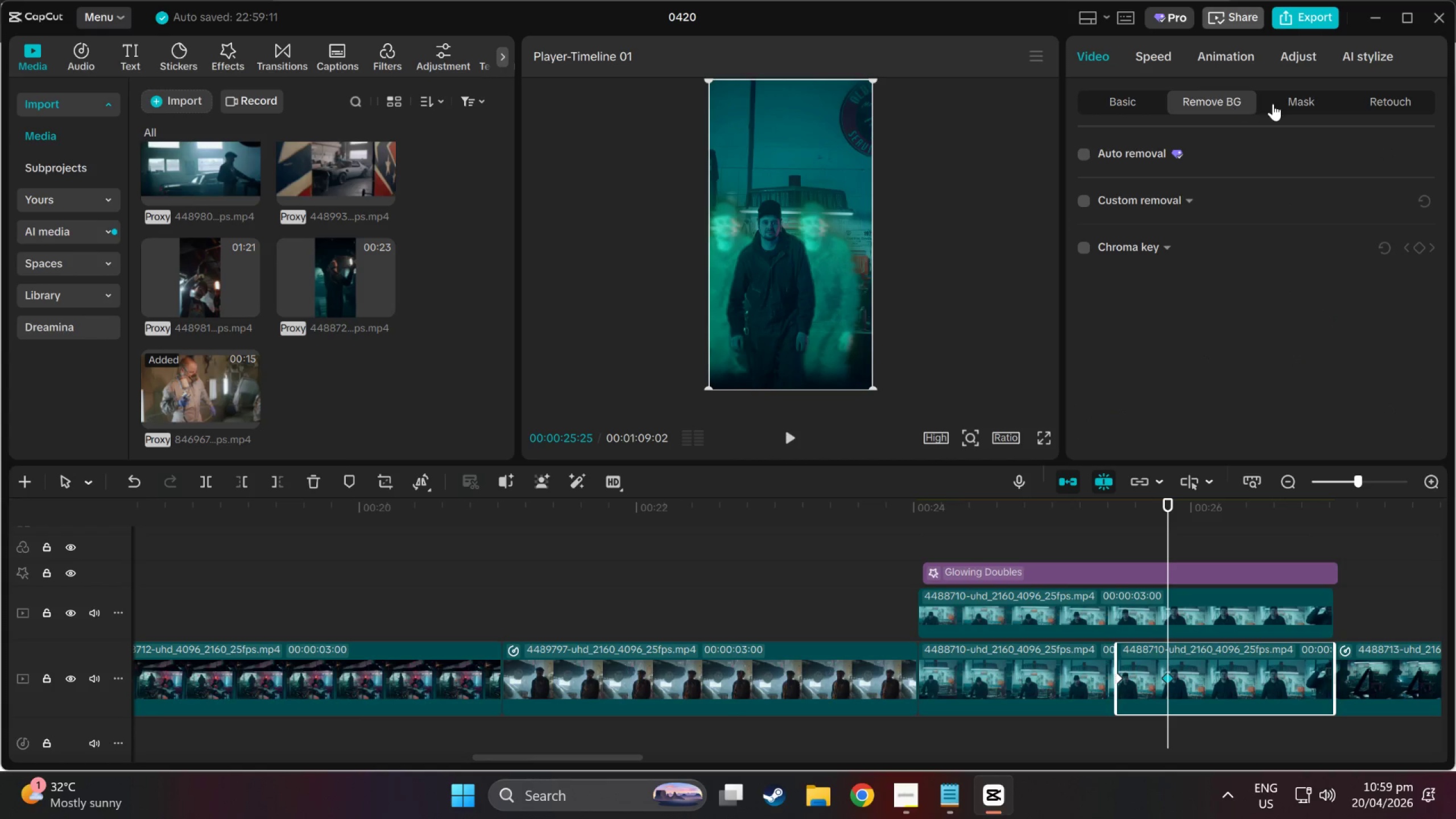 
left_click([1280, 104])
 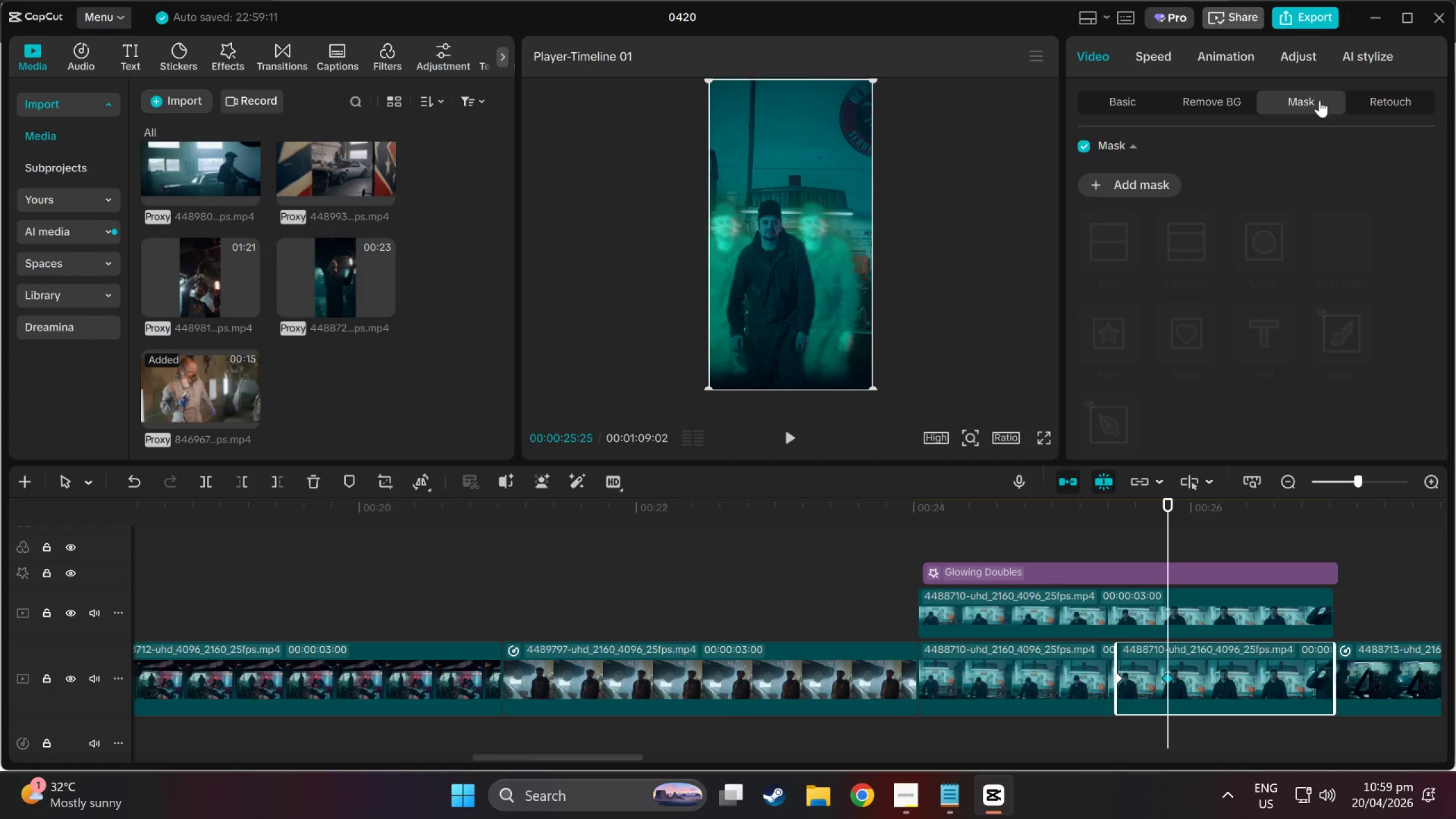 
left_click([1376, 100])
 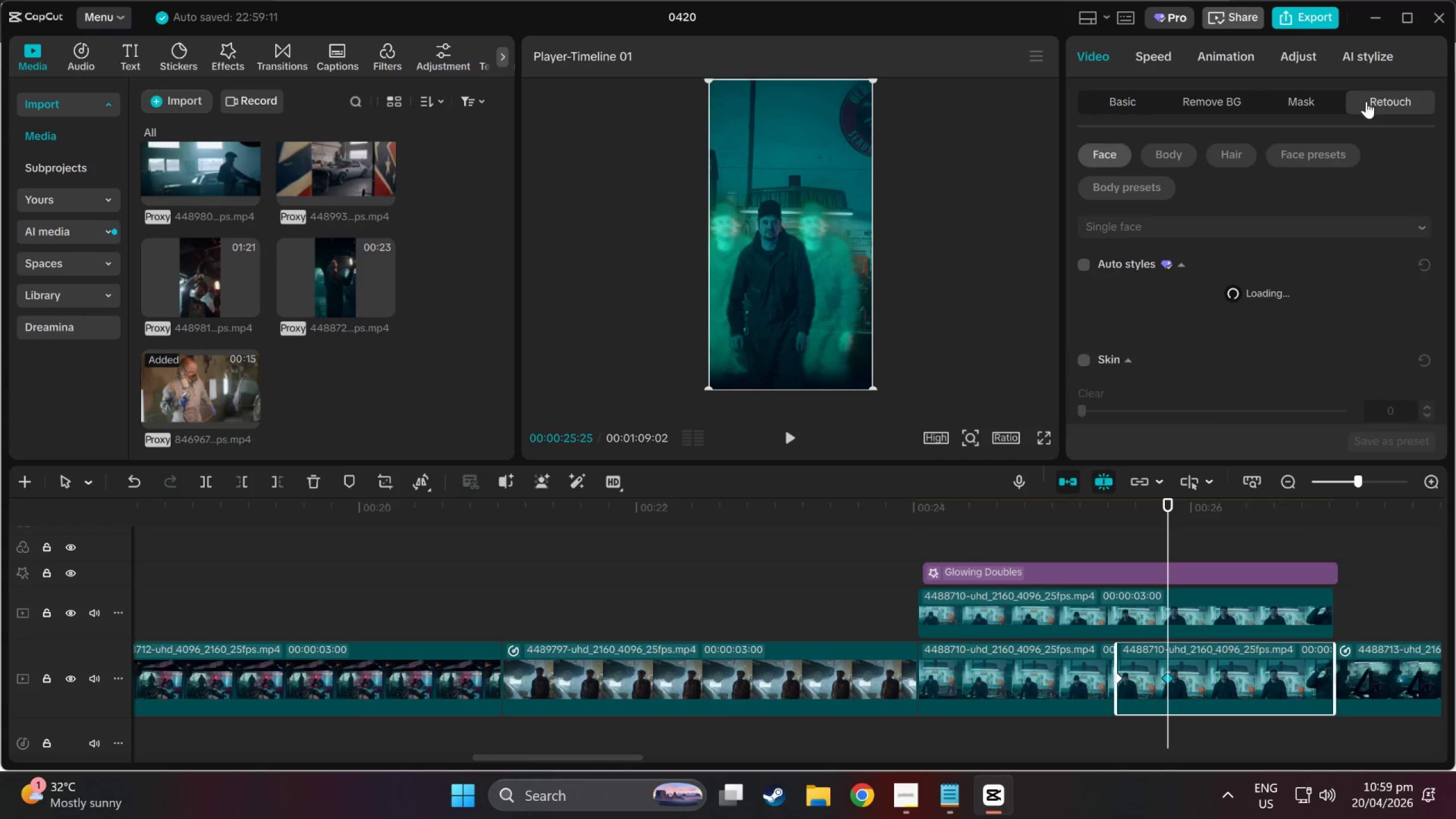 
left_click([1316, 104])
 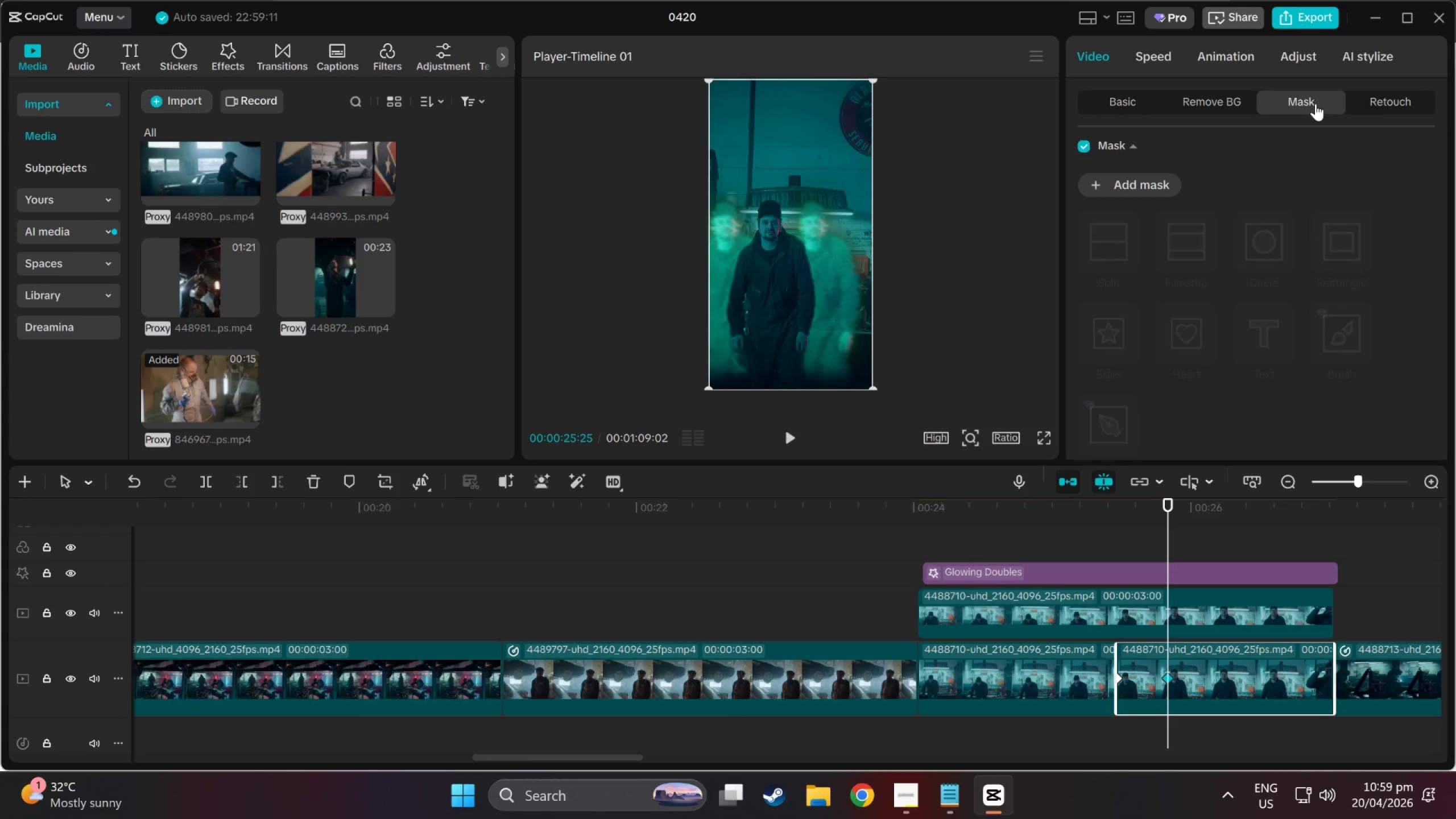 
left_click([1374, 100])
 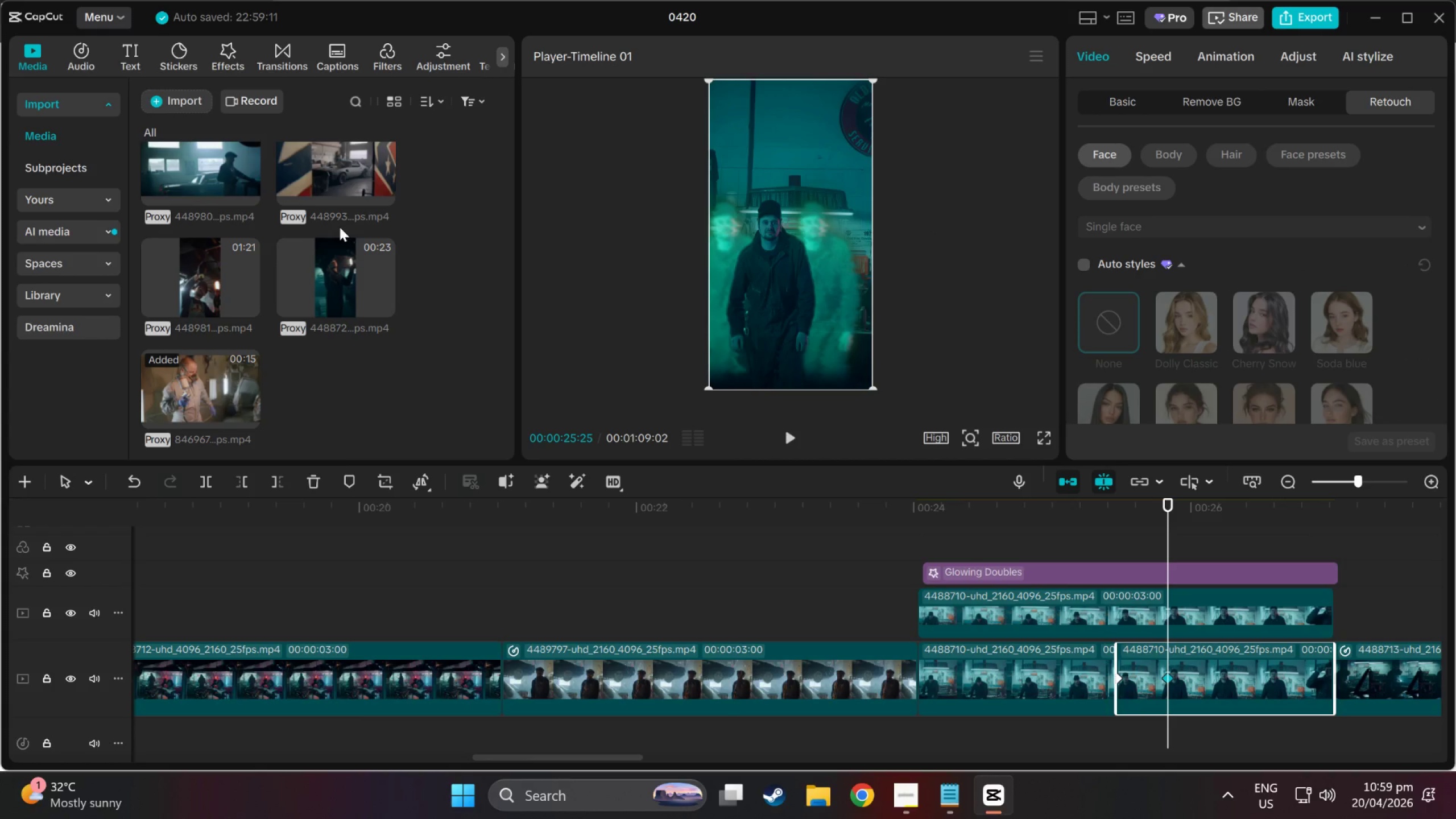 
wait(9.33)
 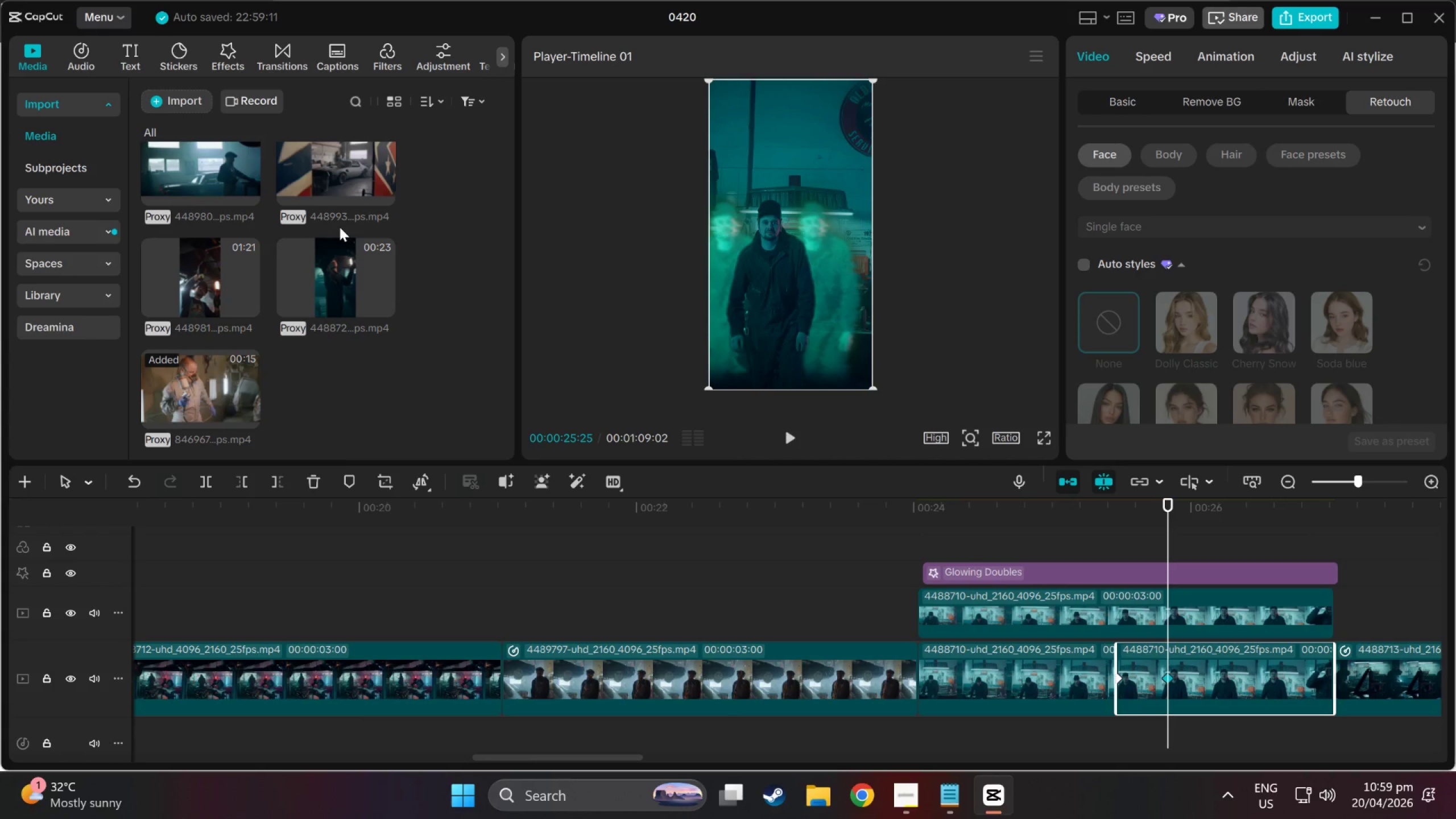 
left_click_drag(start_coordinate=[1173, 500], to_coordinate=[1170, 515])
 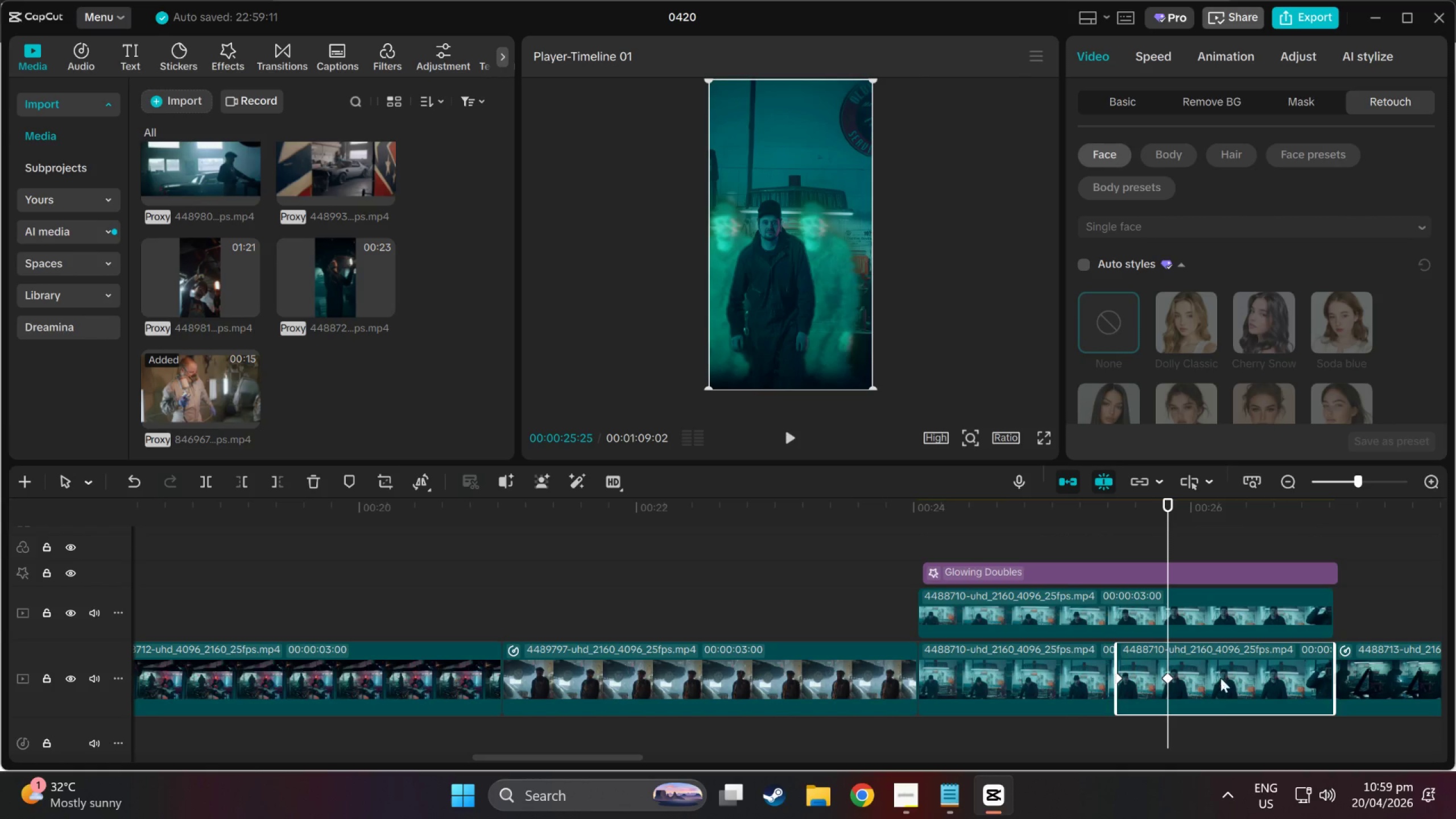 
left_click([1222, 716])
 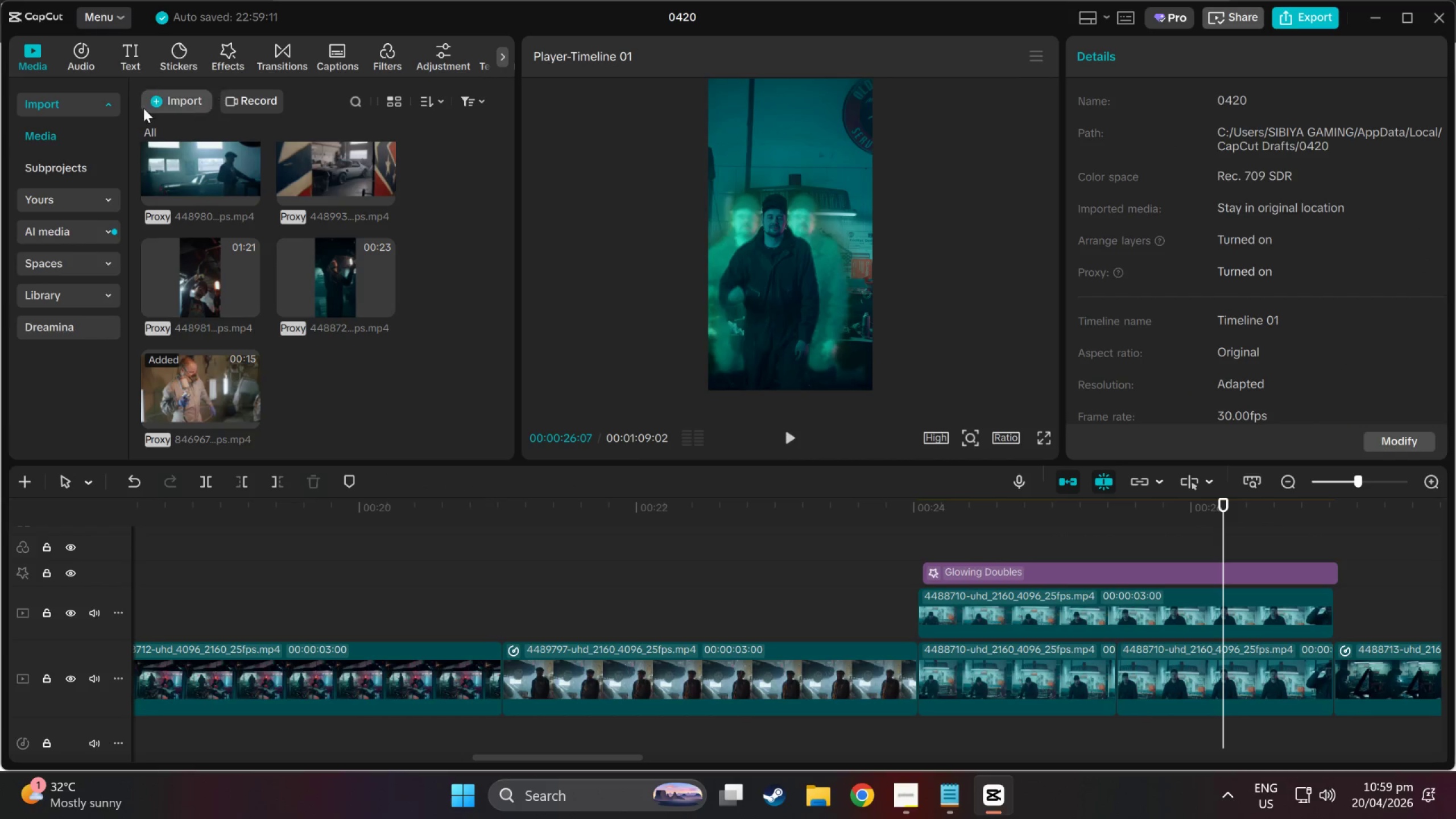 
left_click([147, 106])
 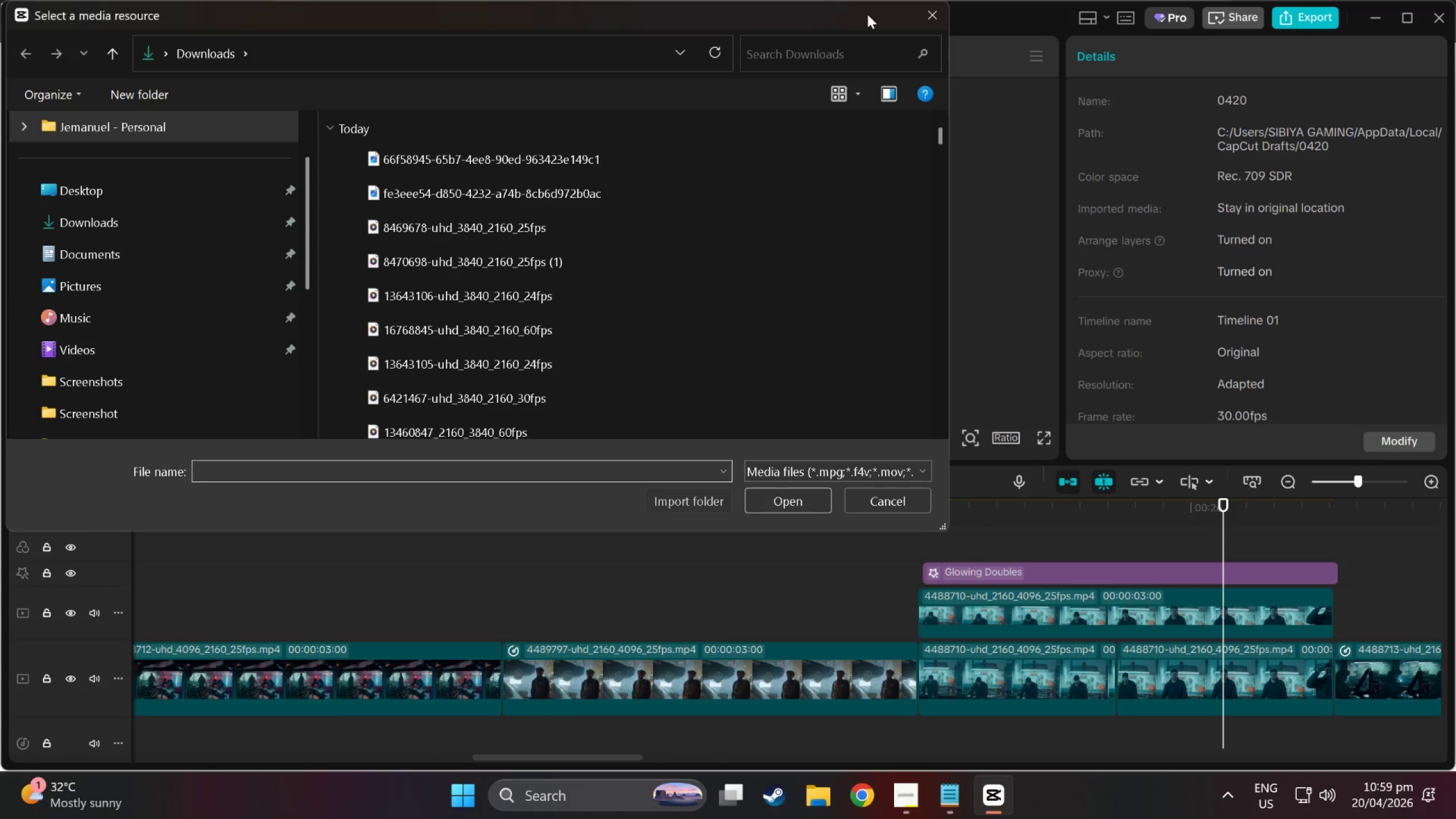 
left_click([939, 19])
 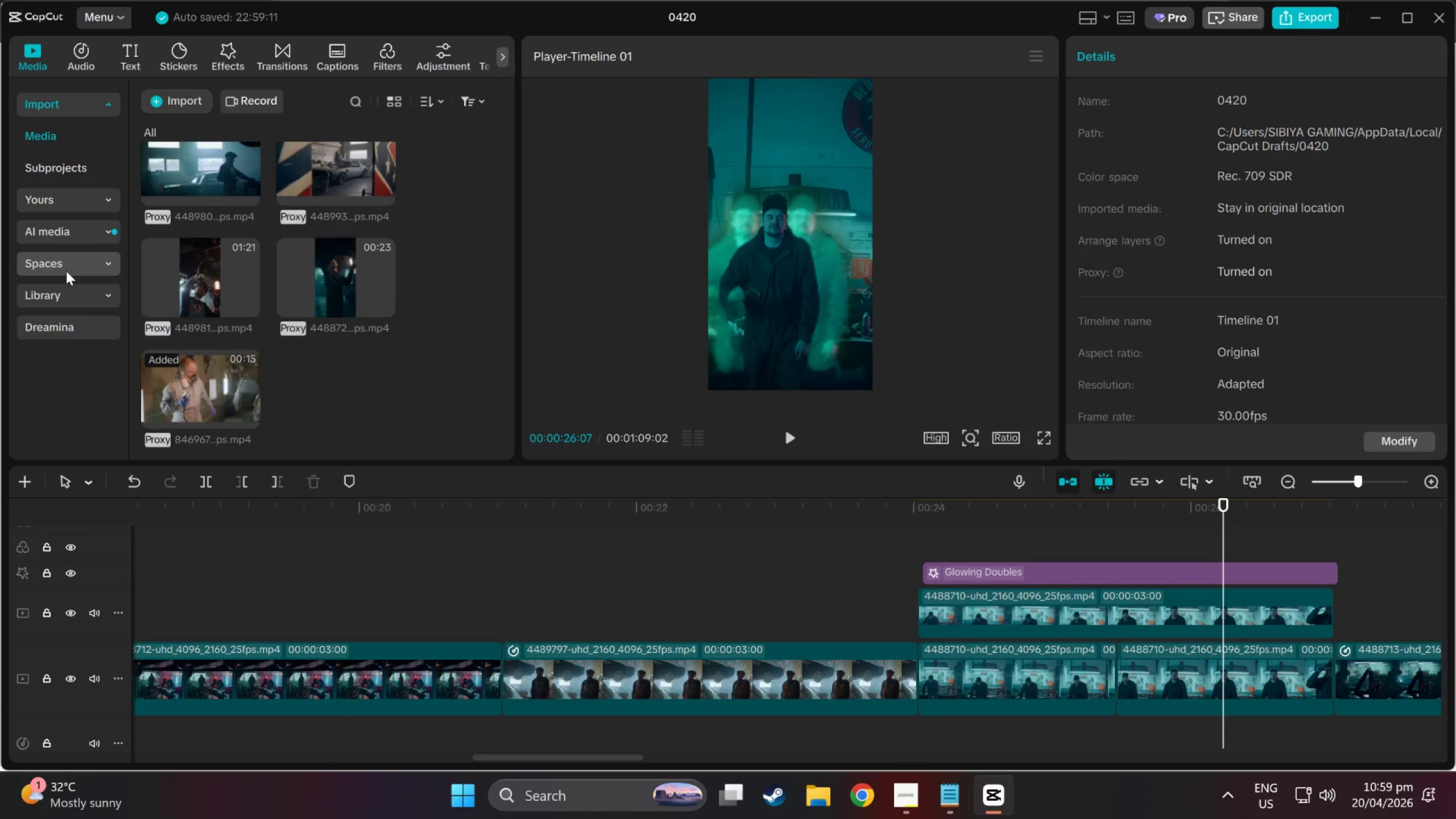 
double_click([66, 297])
 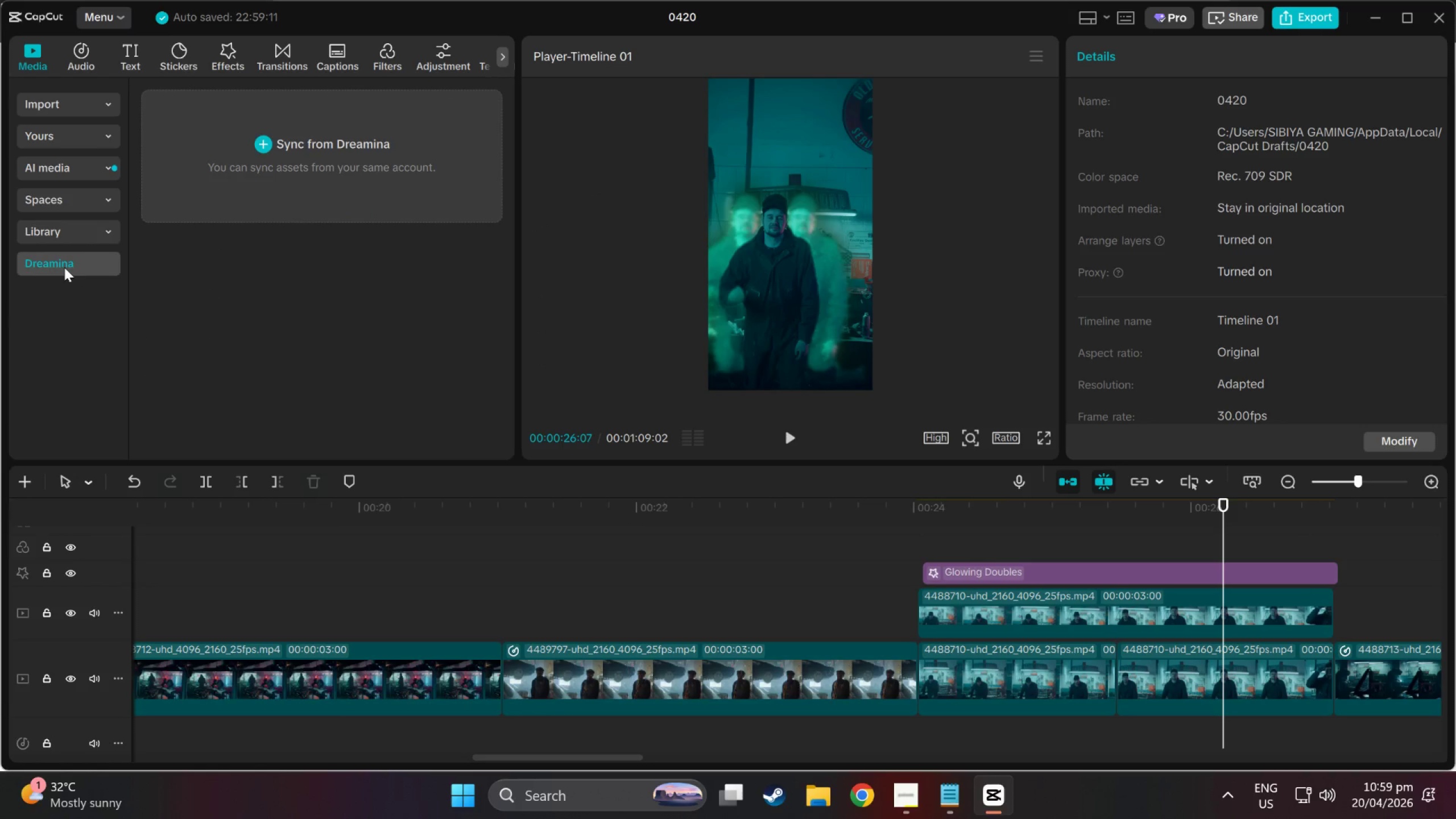 
left_click([63, 229])
 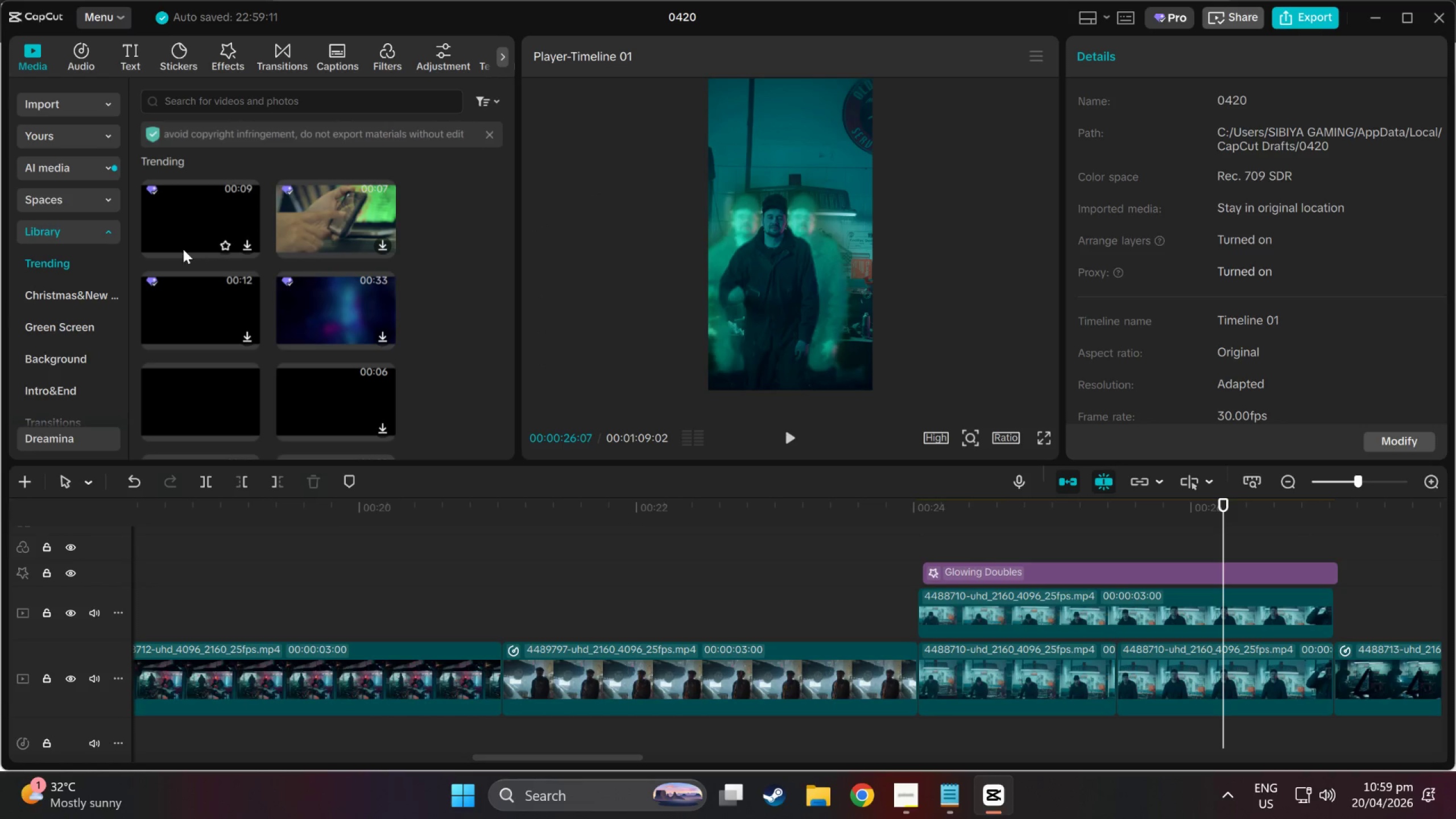 
left_click([201, 378])
 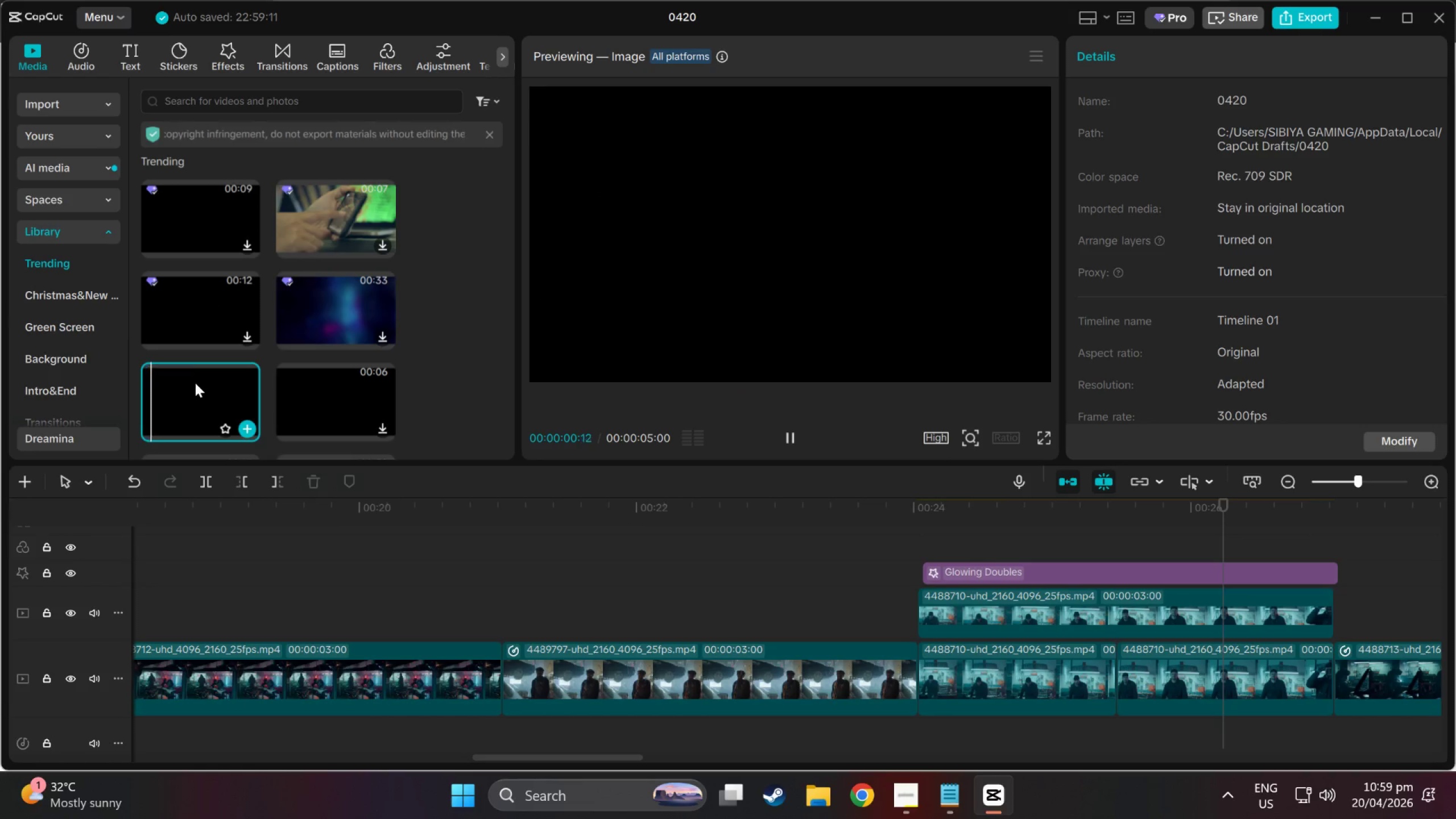 
left_click_drag(start_coordinate=[195, 383], to_coordinate=[1017, 528])
 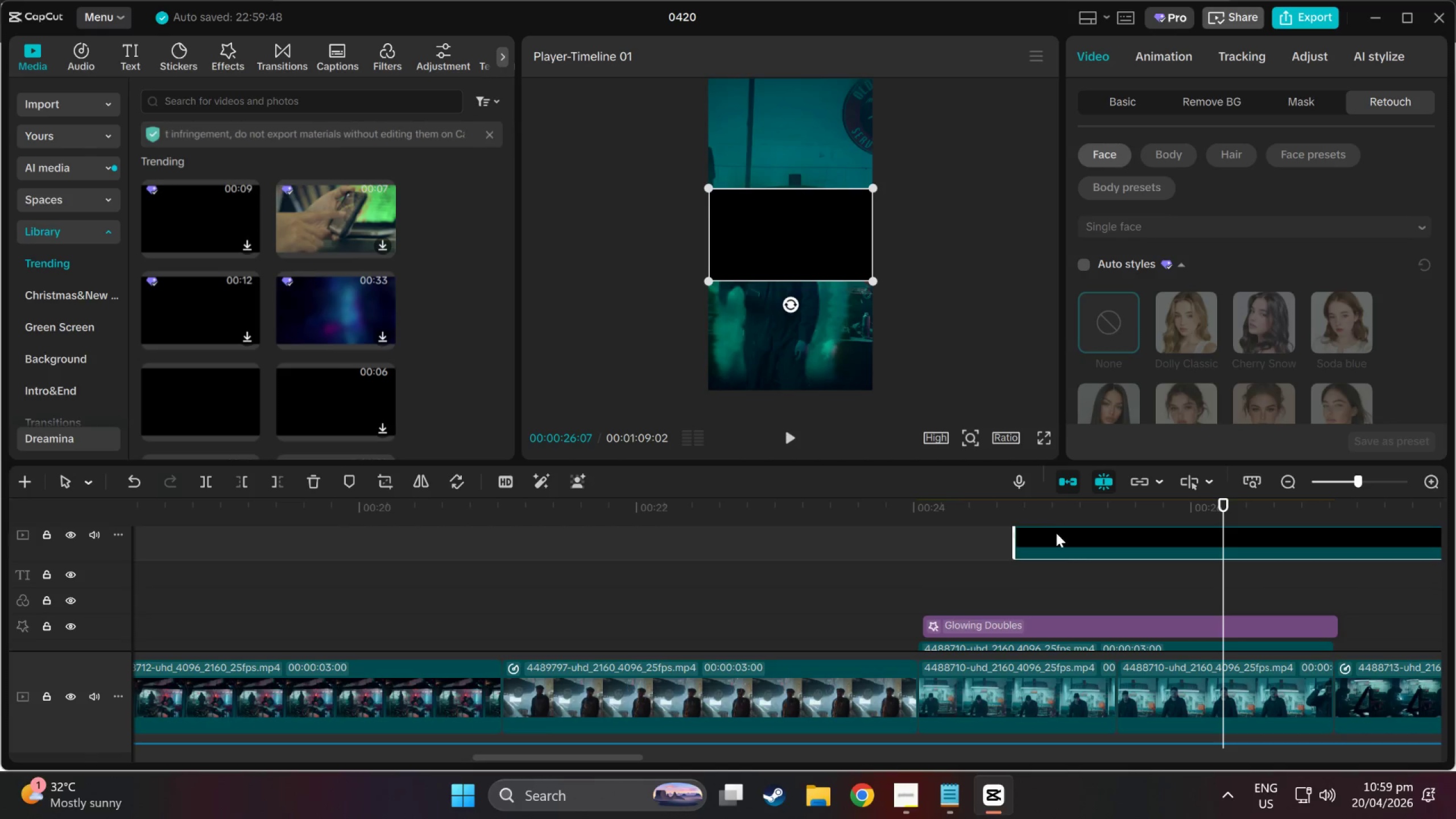 
left_click_drag(start_coordinate=[1062, 535], to_coordinate=[1161, 582])
 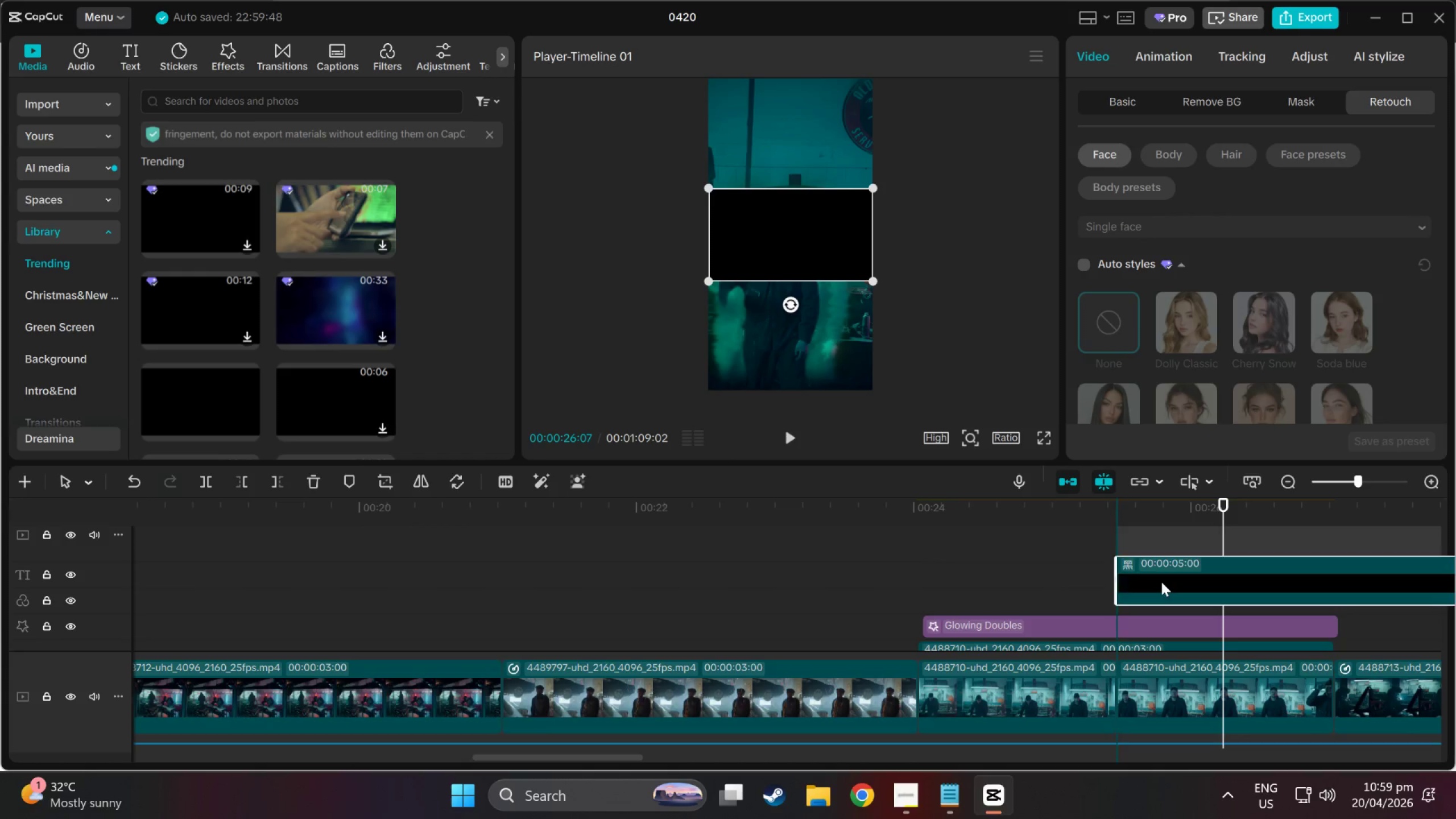 
hold_key(key=ControlLeft, duration=1.12)
scroll: coordinate [1222, 592], scroll_direction: down, amount: 10.0
 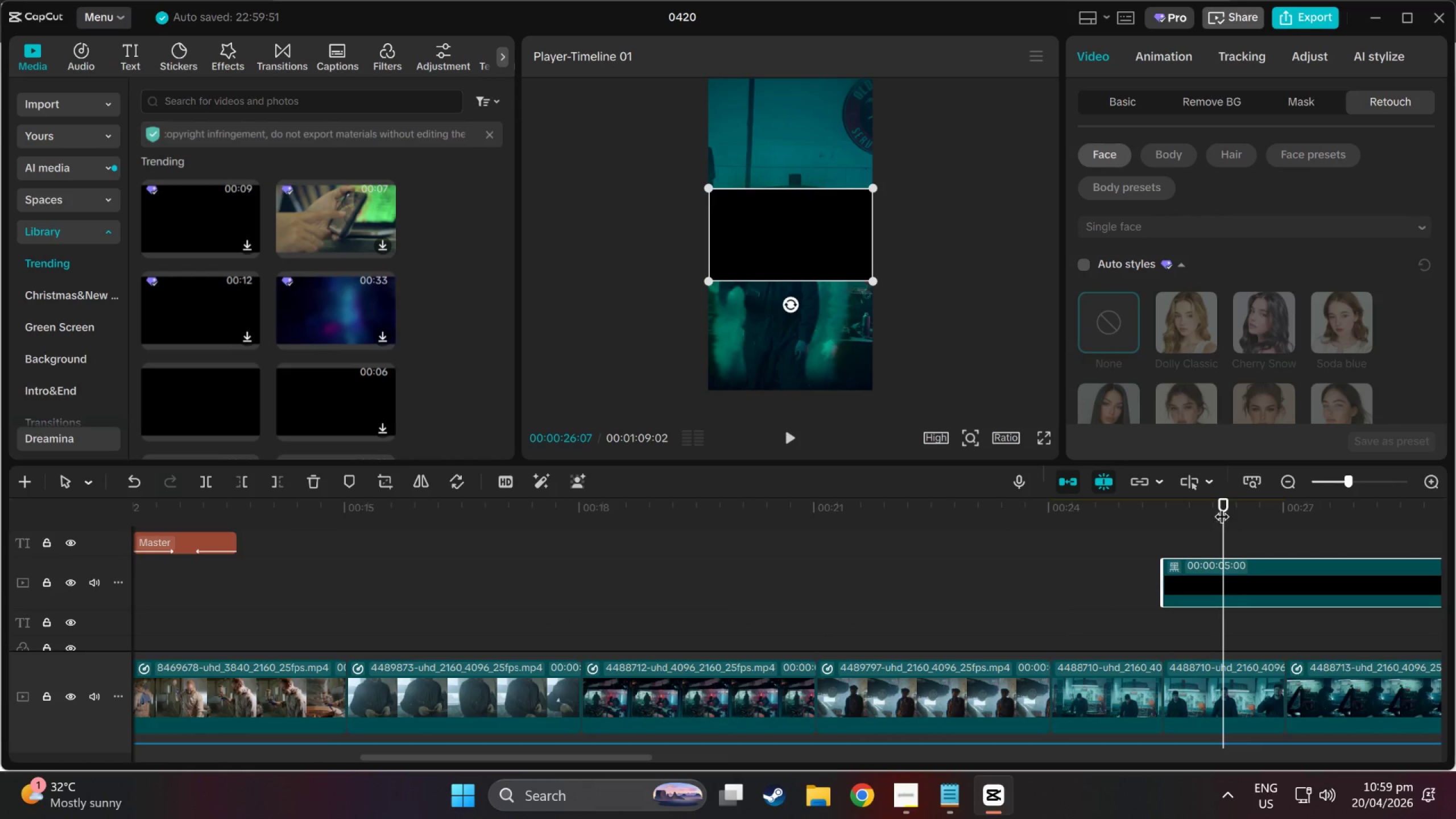 
left_click_drag(start_coordinate=[1224, 503], to_coordinate=[1287, 513])
 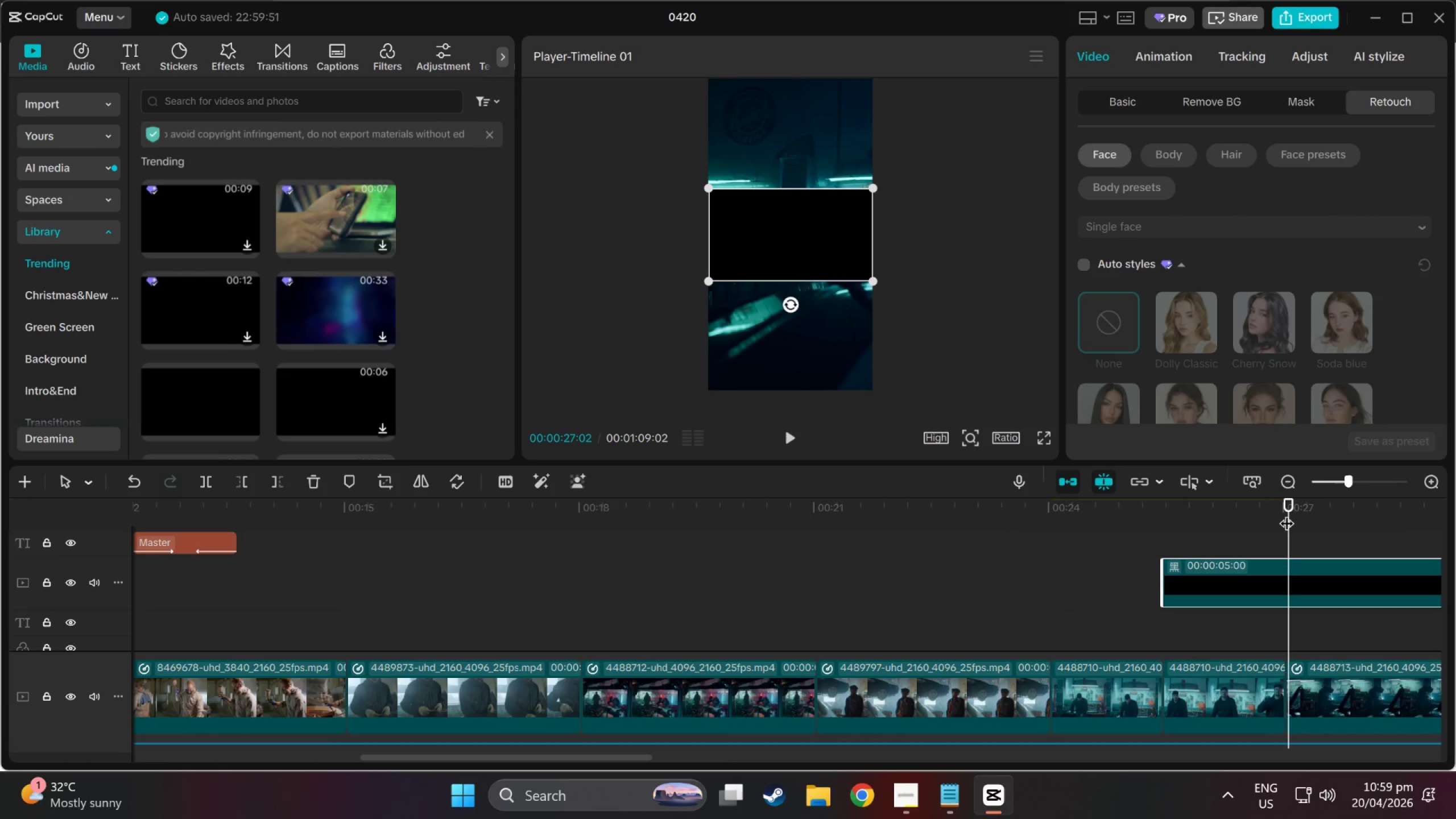 
scroll: coordinate [1260, 589], scroll_direction: up, amount: 2.0
 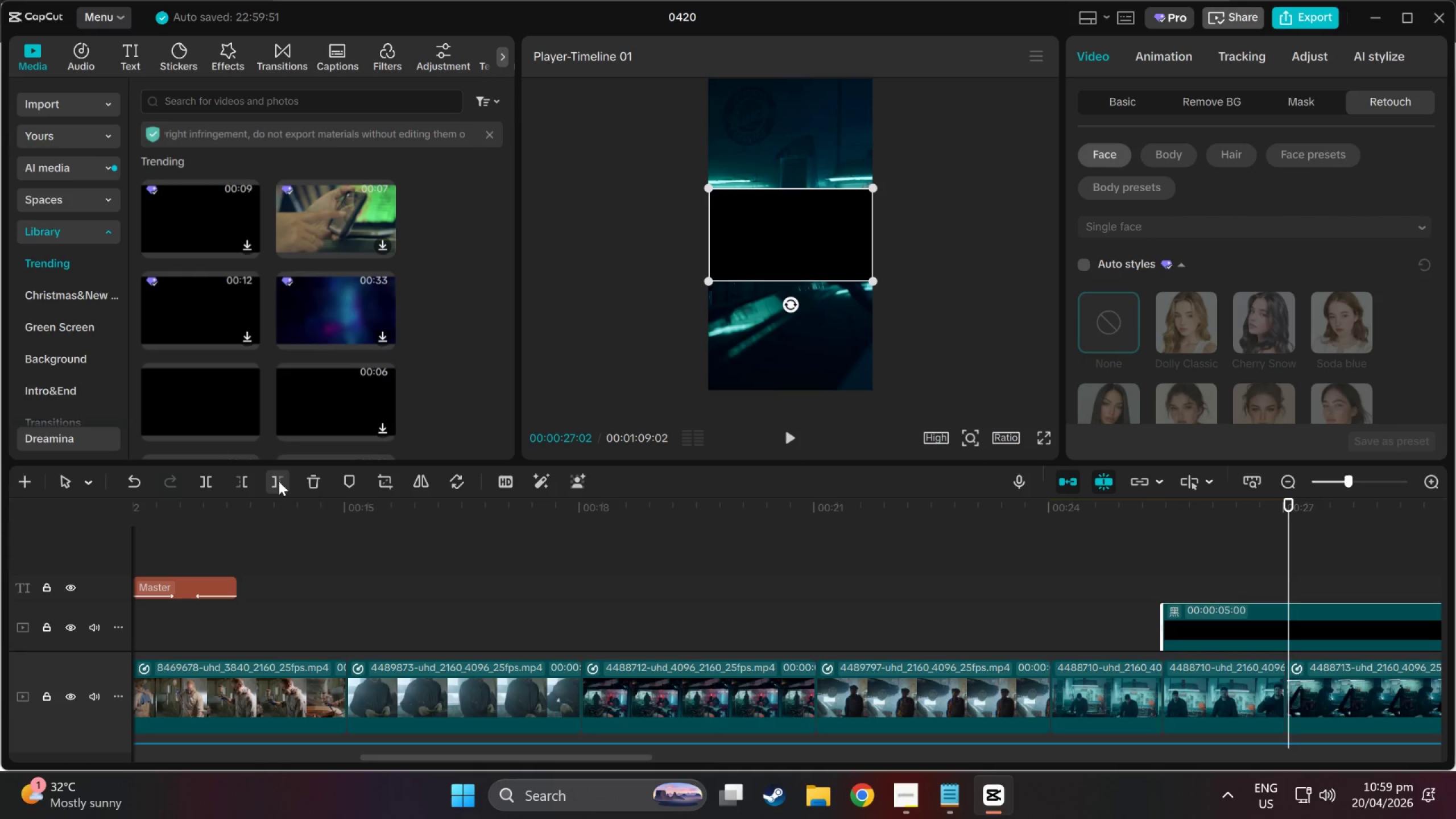 
left_click([270, 485])
 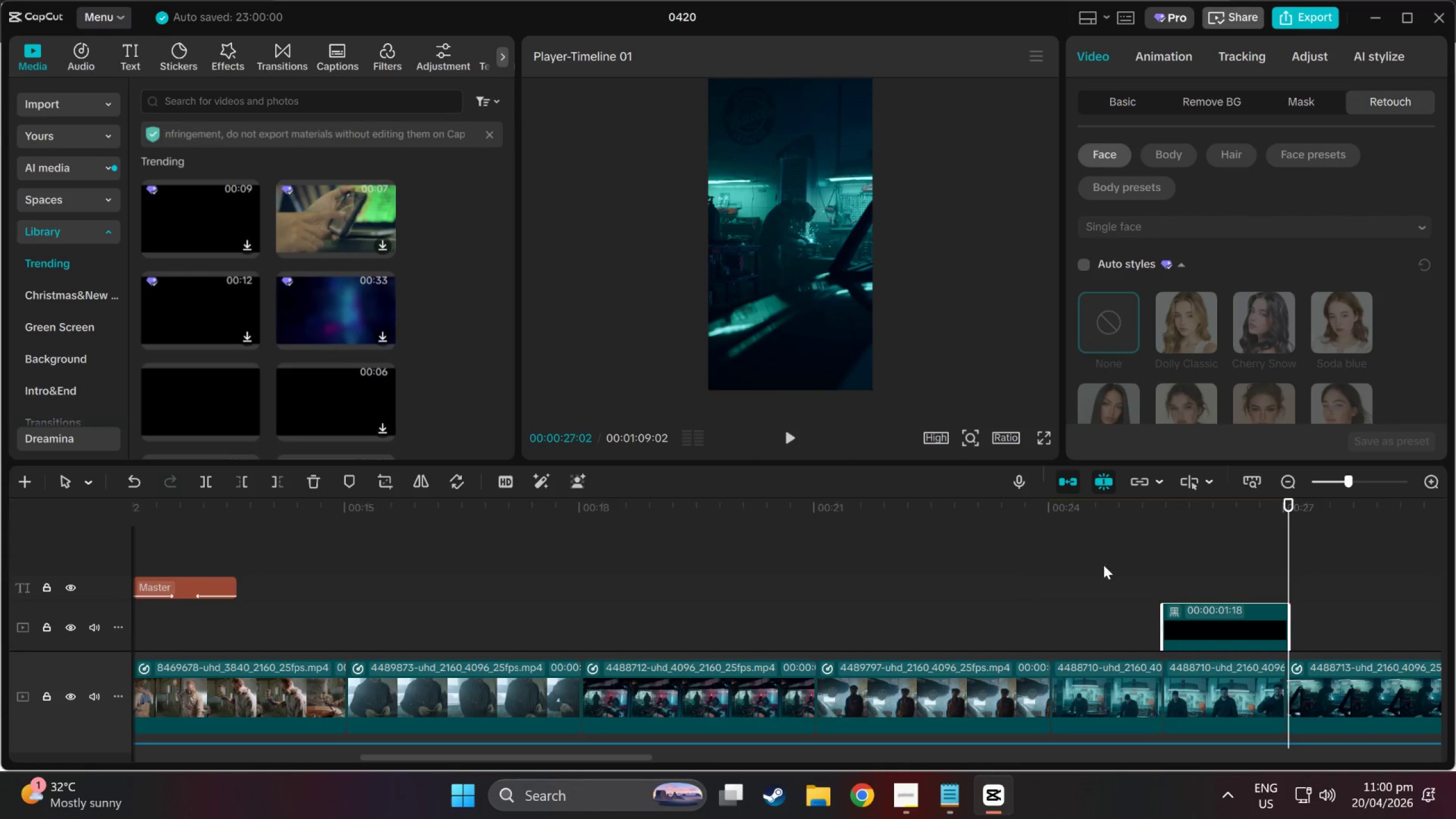 
left_click([1239, 619])
 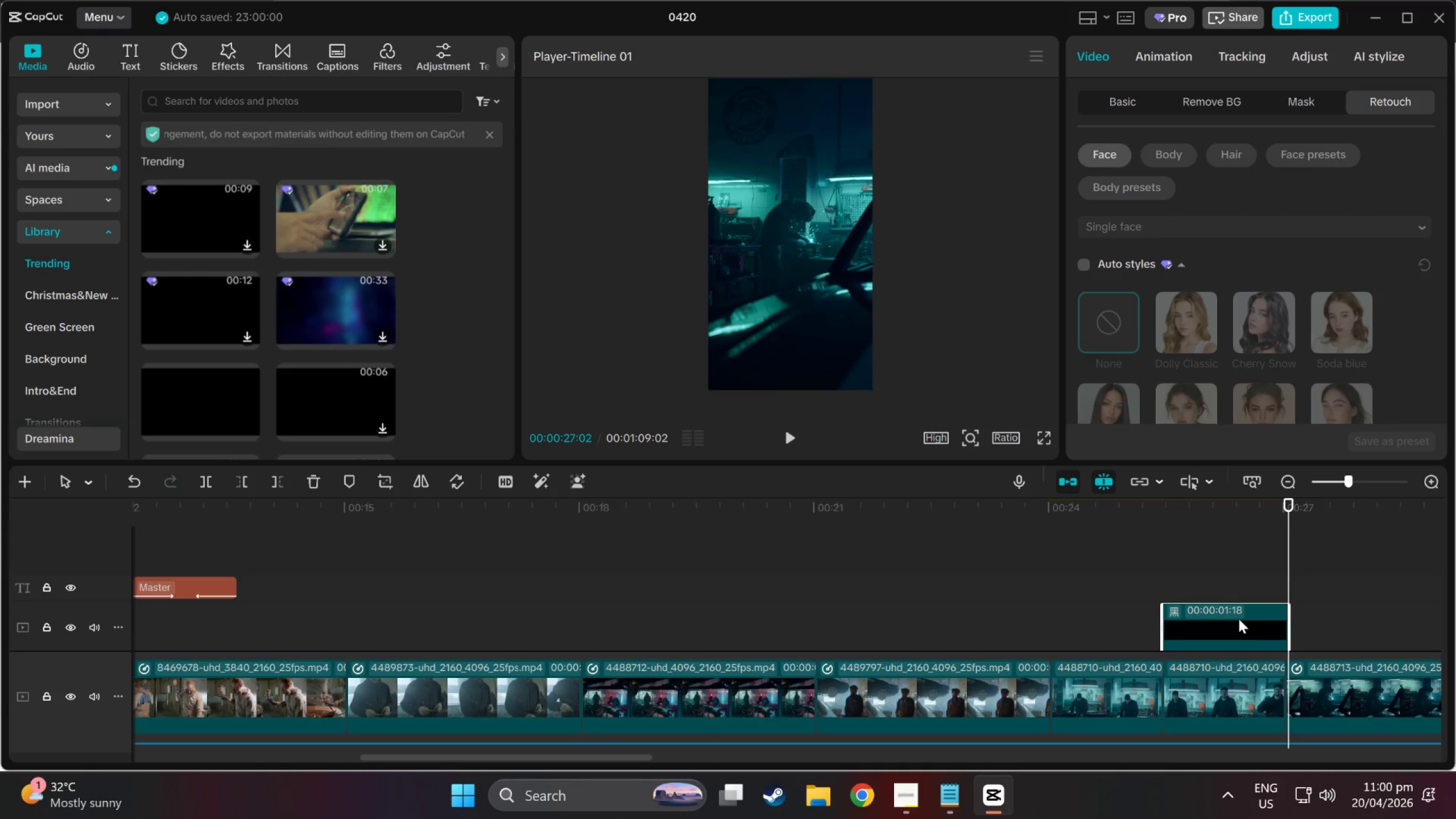 
key(Control+C)
 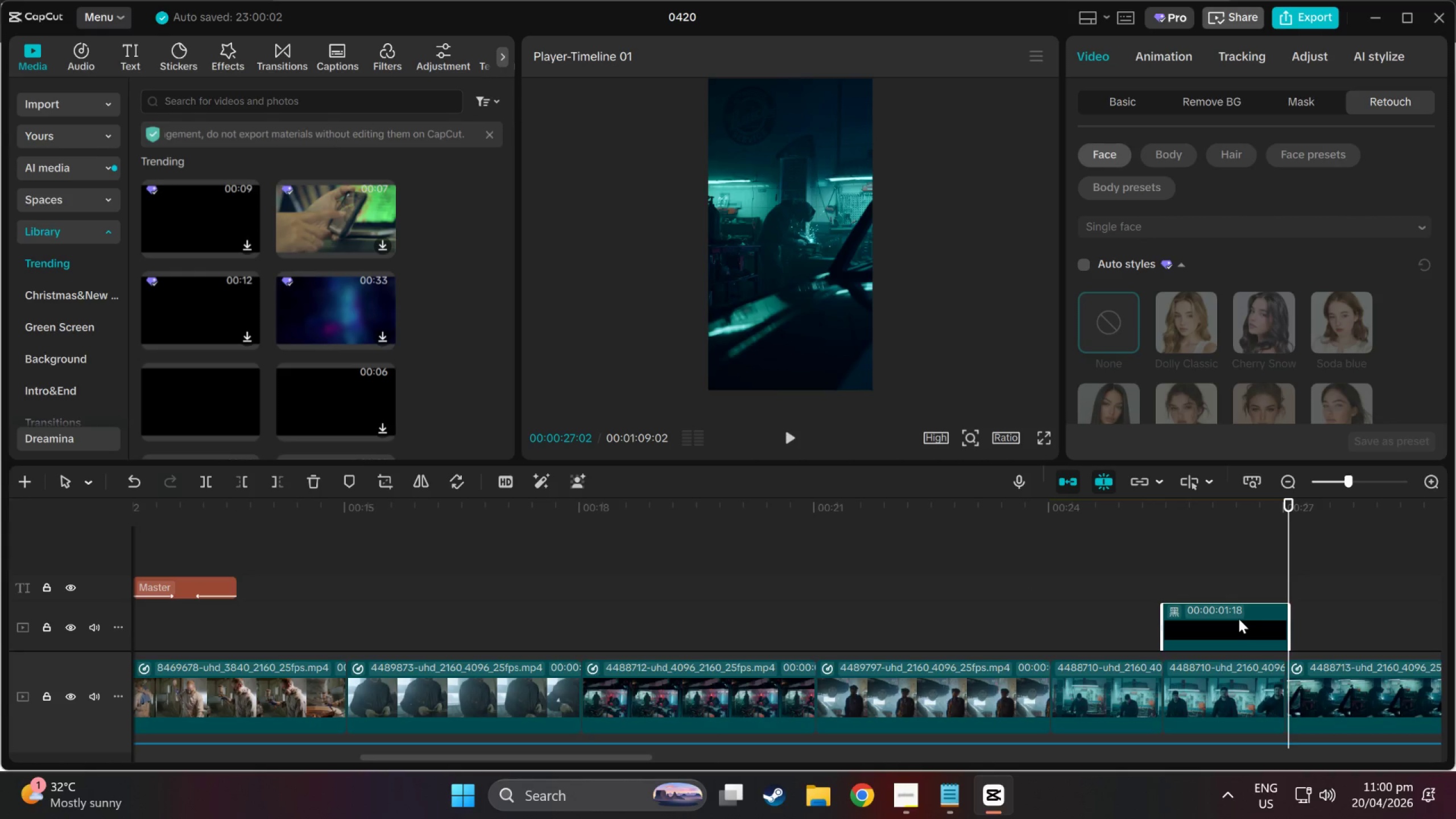 
key(Control+V)
 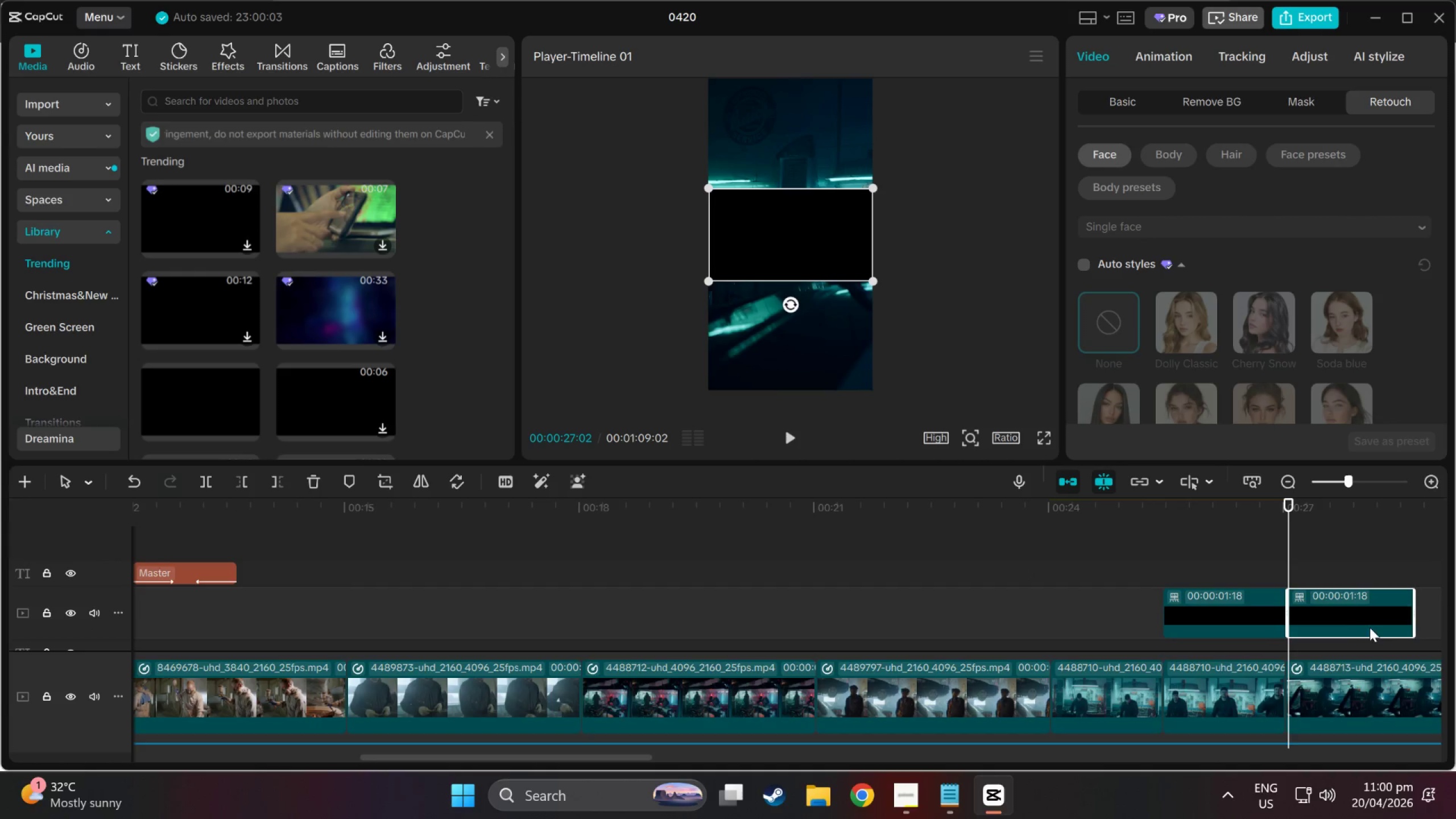 
left_click_drag(start_coordinate=[1366, 622], to_coordinate=[1238, 570])
 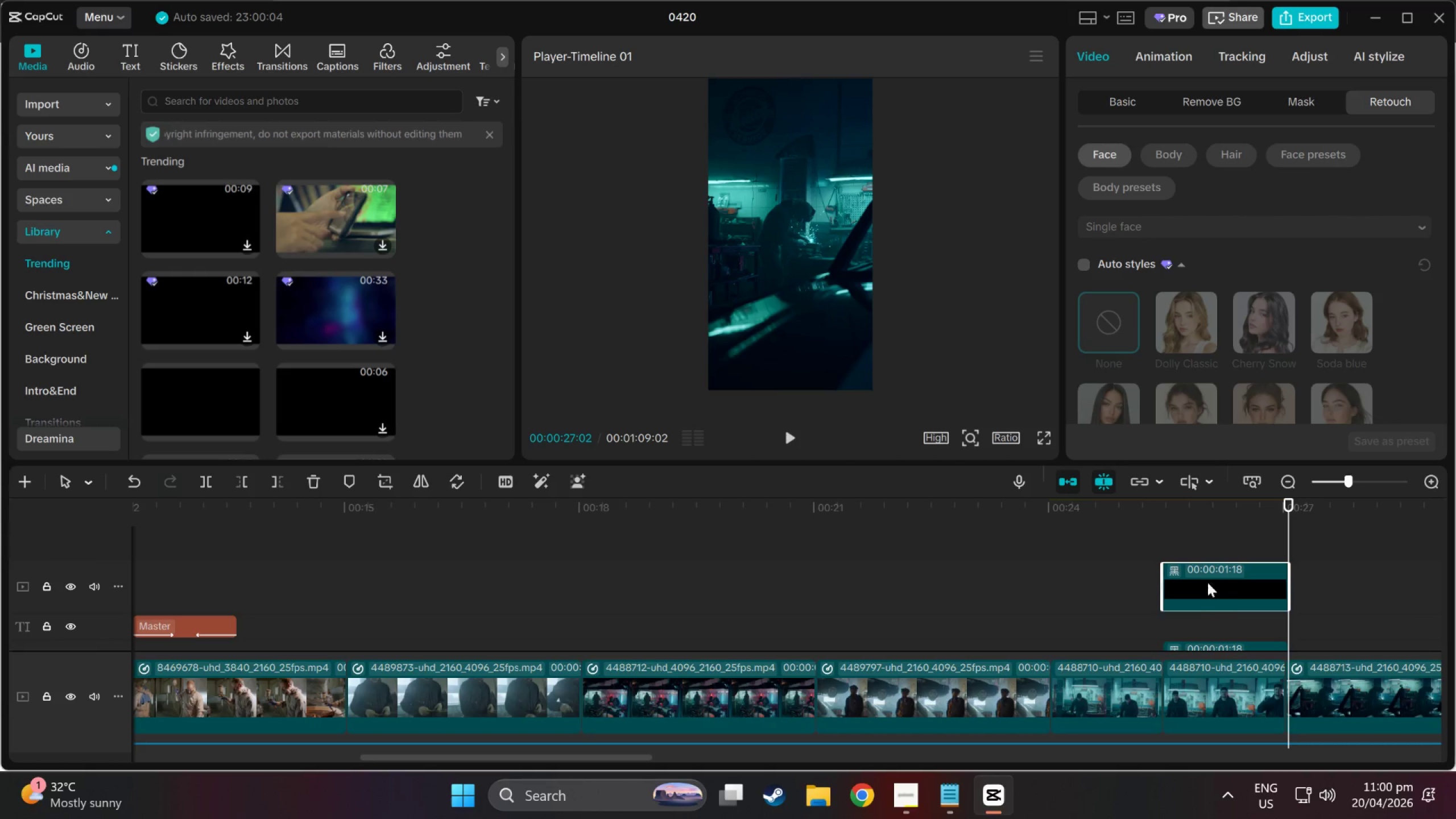 
left_click([1165, 508])
 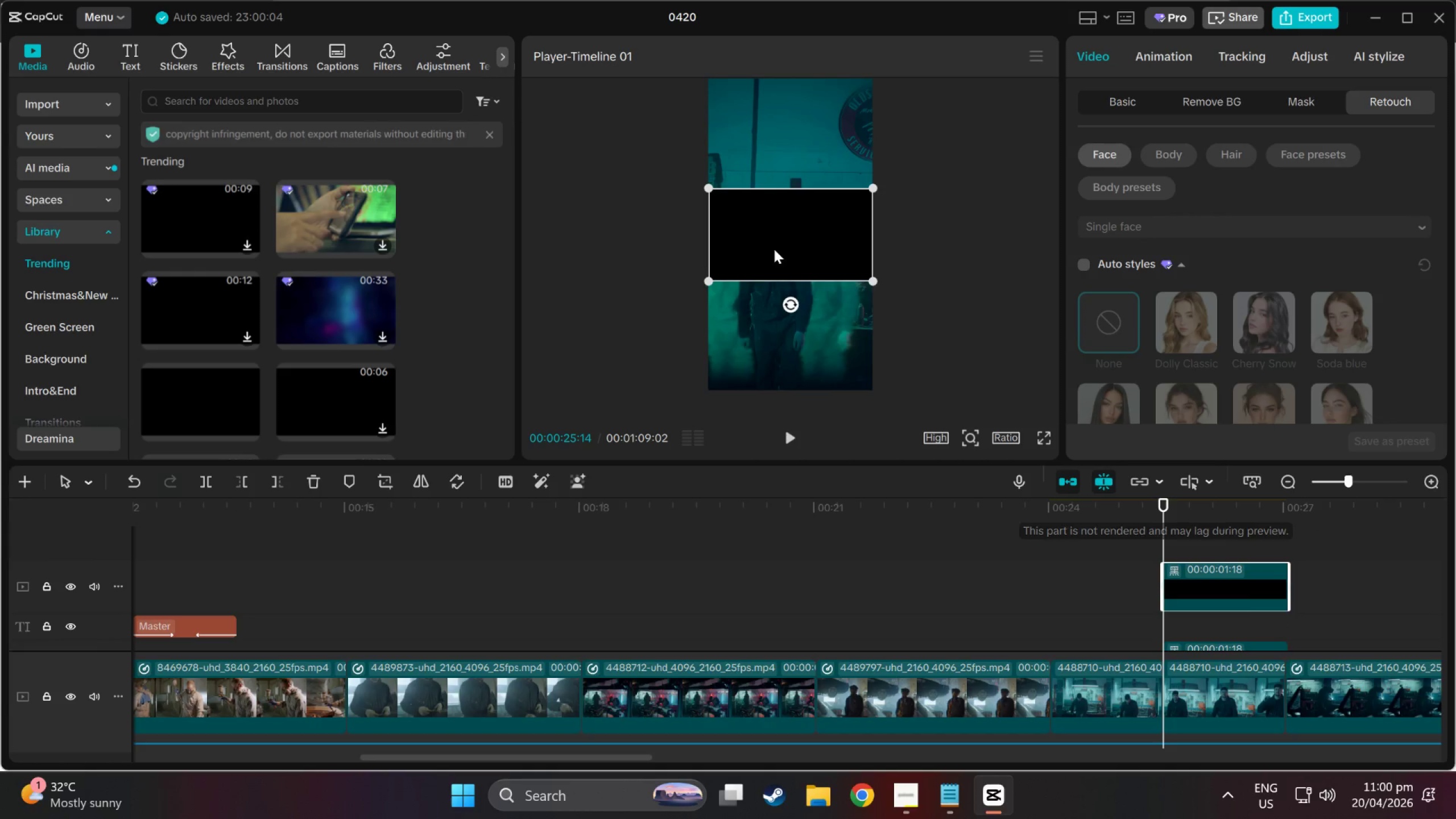 
left_click_drag(start_coordinate=[770, 239], to_coordinate=[772, 49])
 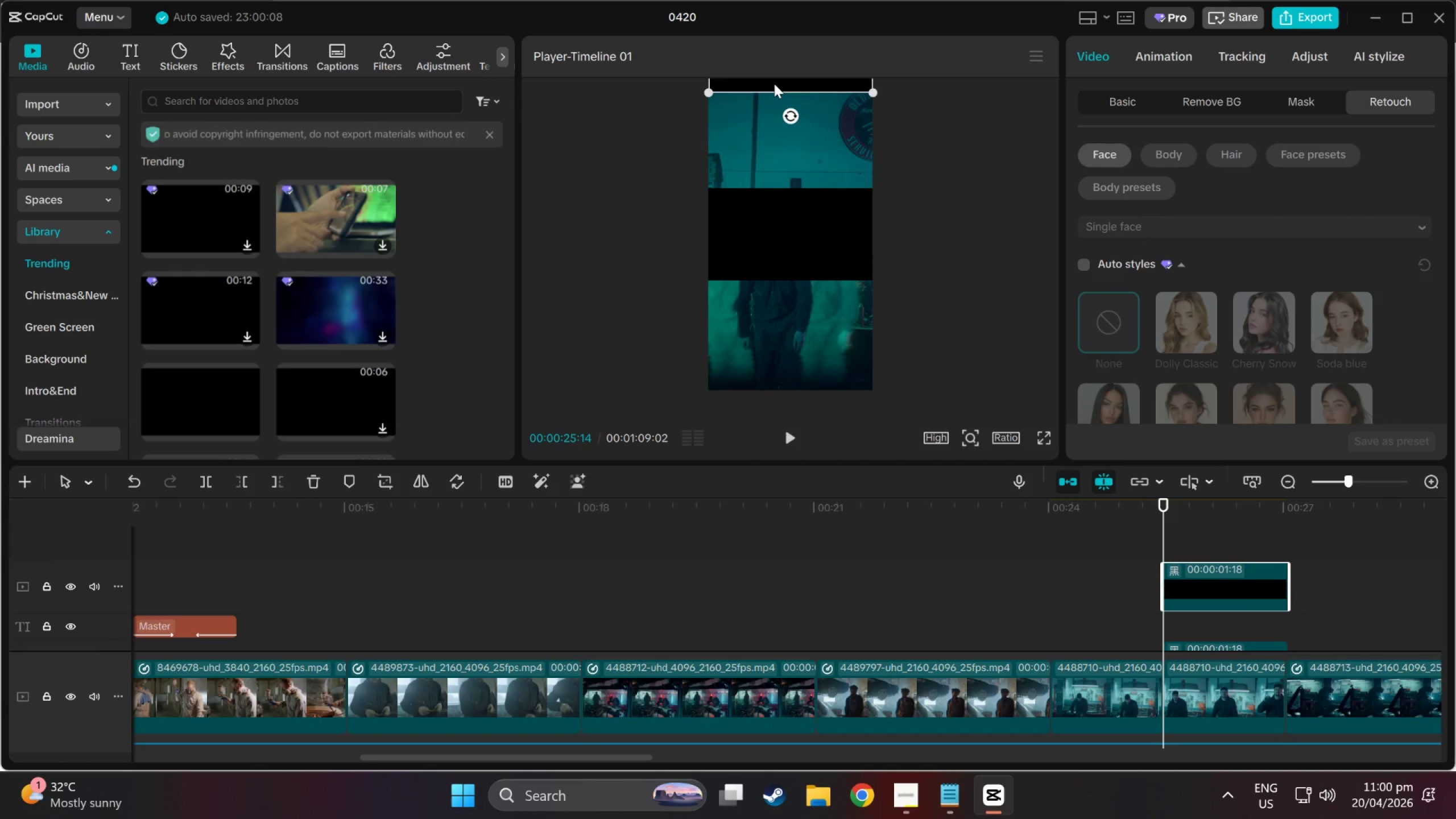 
left_click_drag(start_coordinate=[774, 84], to_coordinate=[775, 73])
 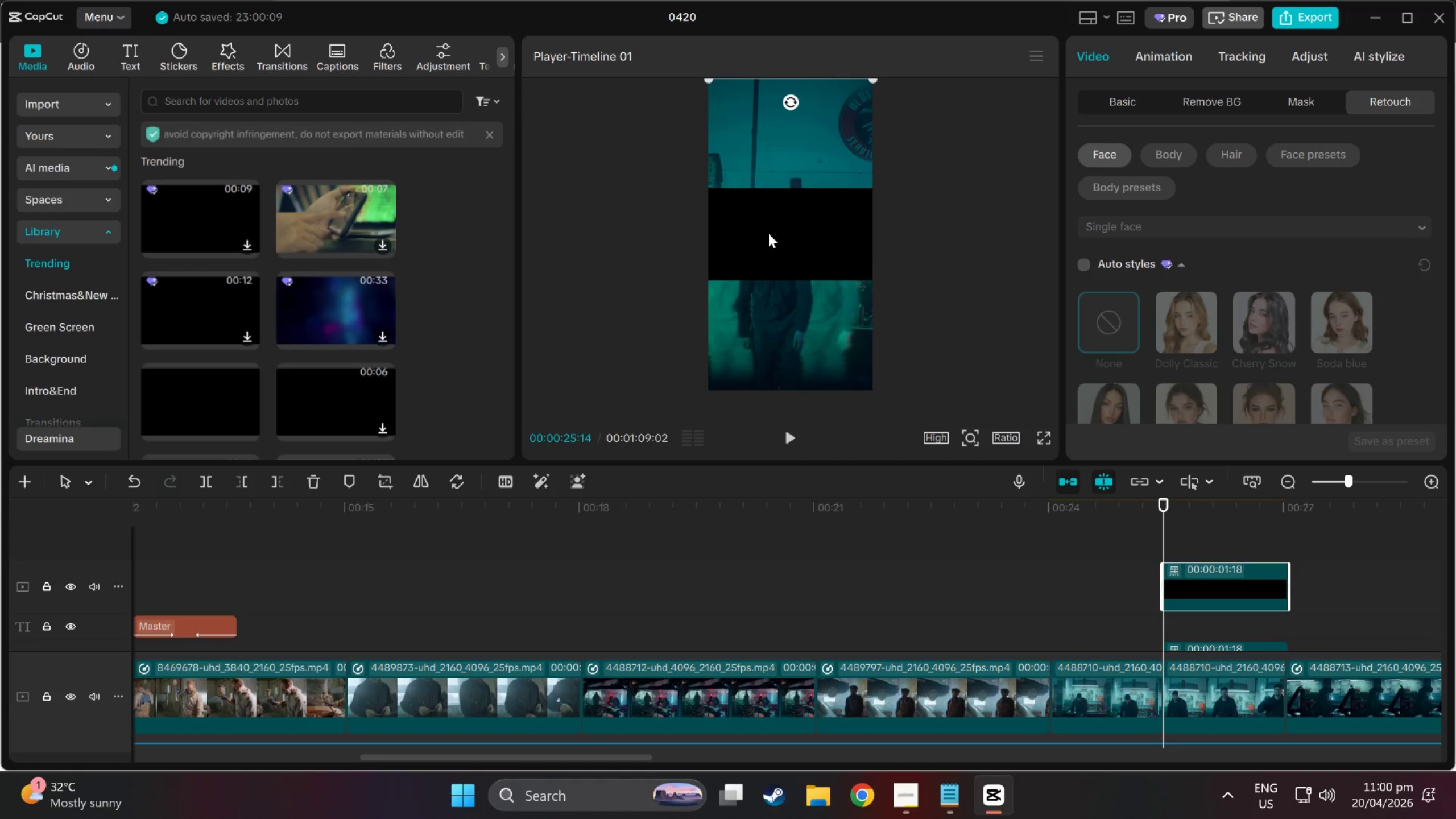 
left_click_drag(start_coordinate=[769, 235], to_coordinate=[768, 431])
 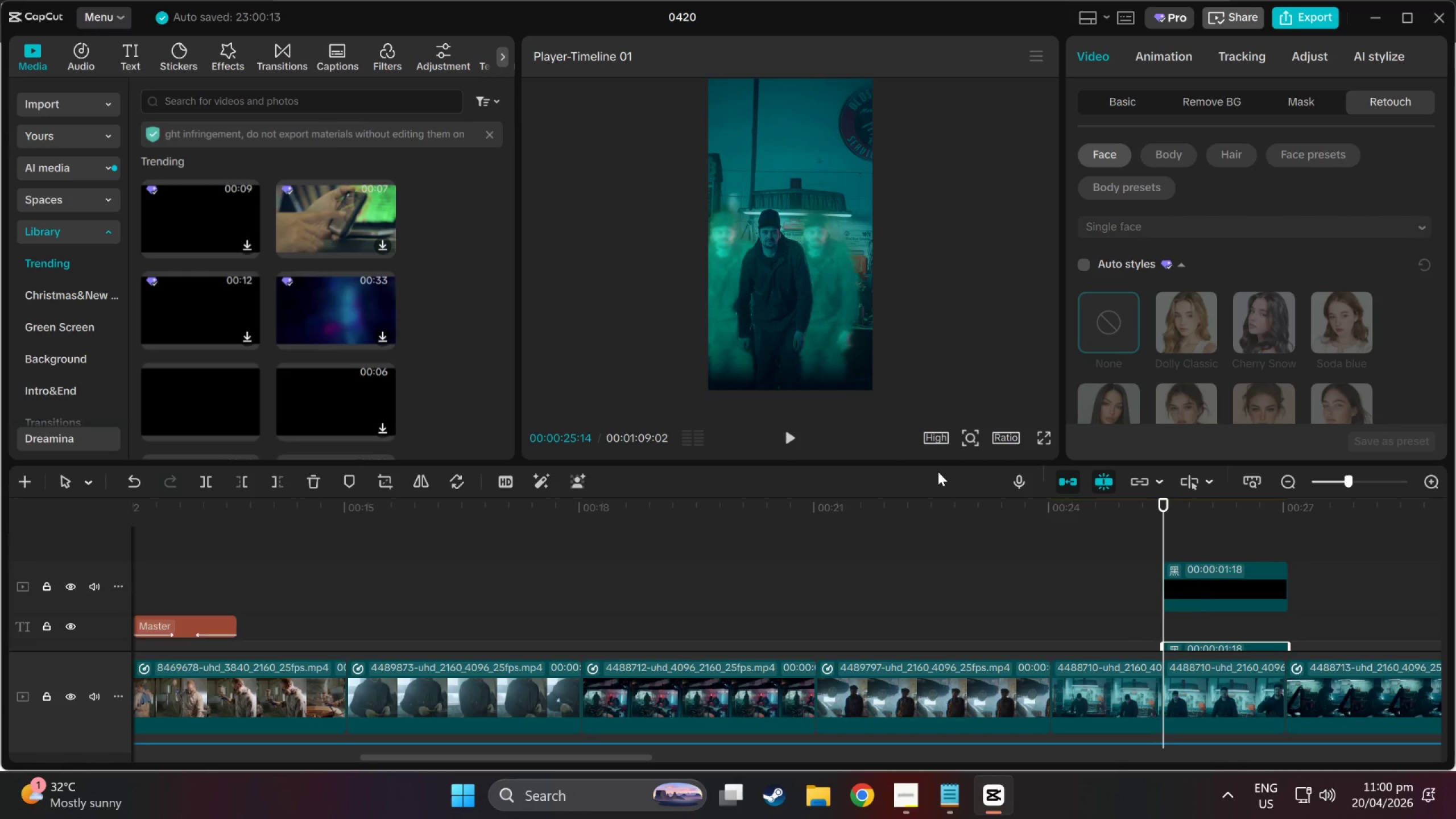 
scroll: coordinate [1133, 577], scroll_direction: down, amount: 8.0
 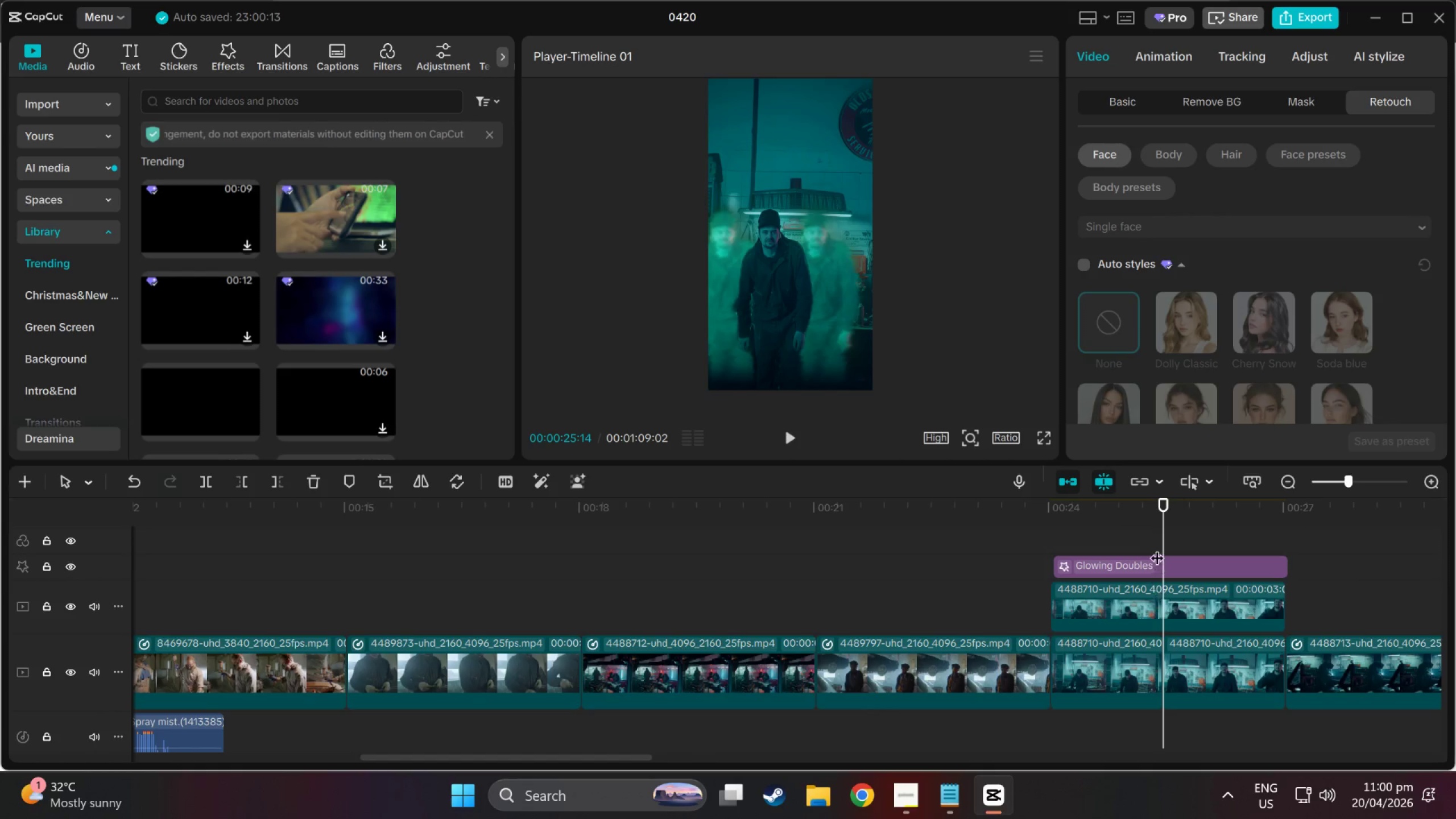 
left_click_drag(start_coordinate=[1164, 501], to_coordinate=[1051, 501])
 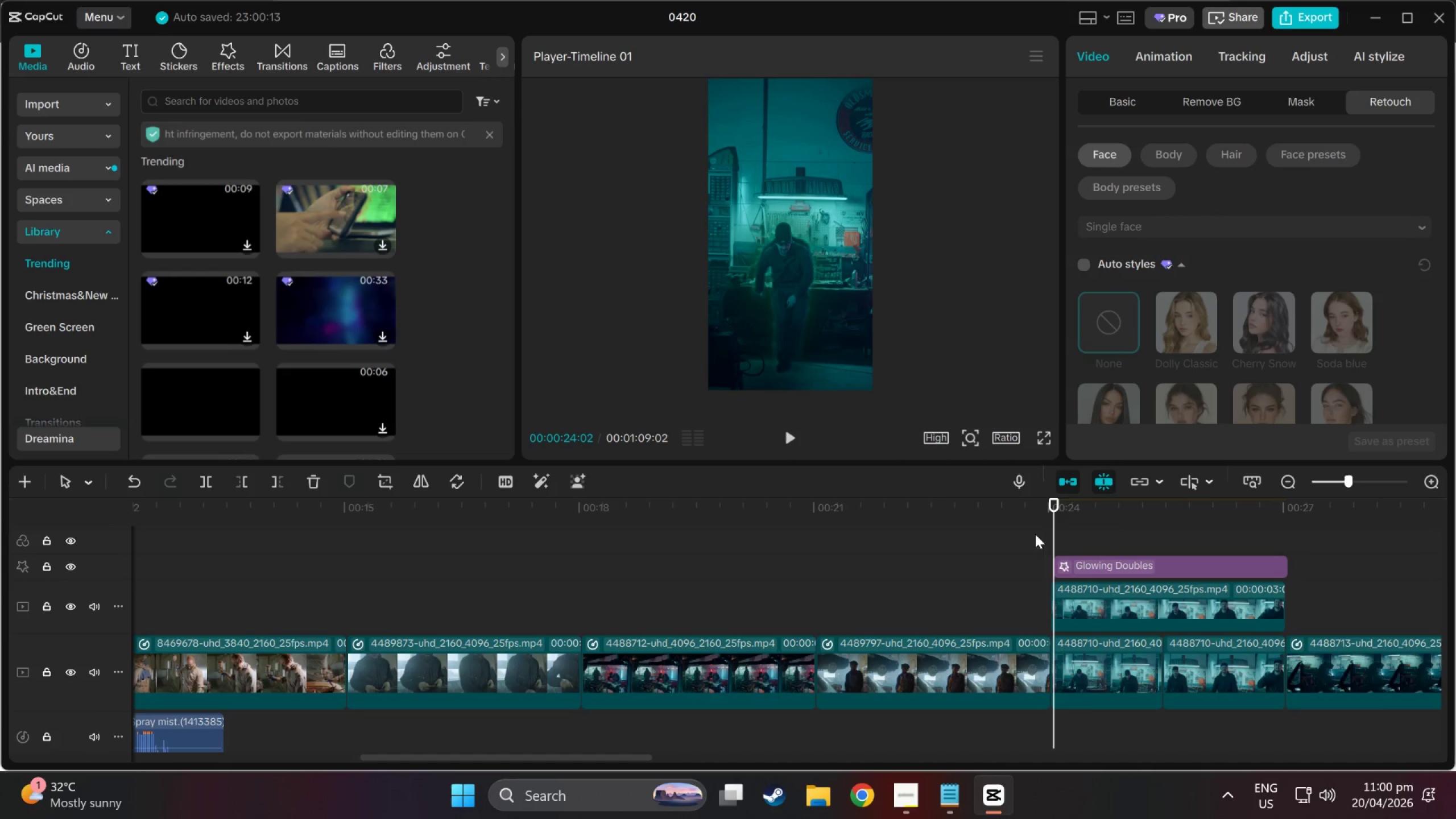 
scroll: coordinate [1154, 588], scroll_direction: up, amount: 5.0
 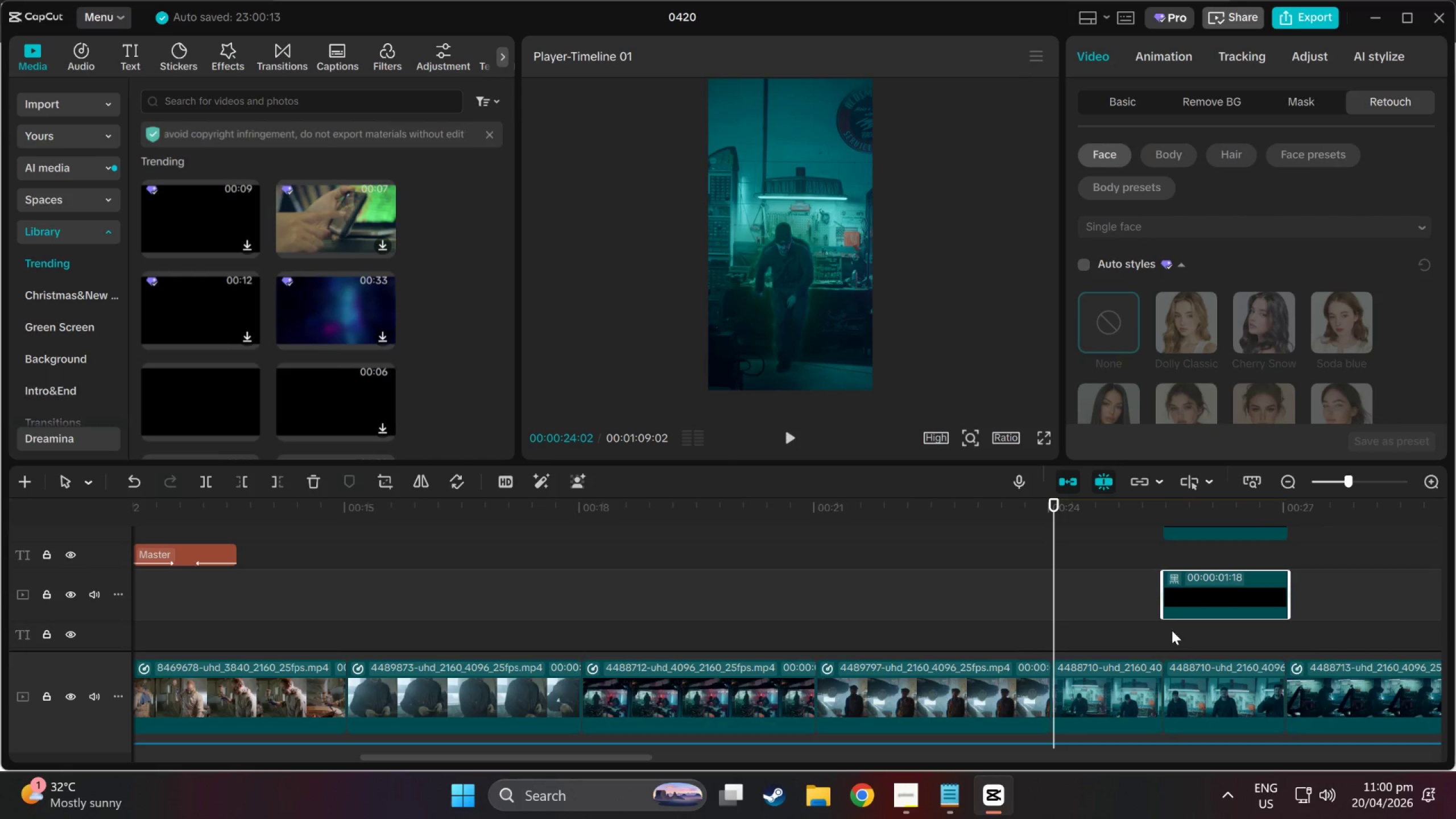 
left_click_drag(start_coordinate=[1122, 624], to_coordinate=[1235, 514])
 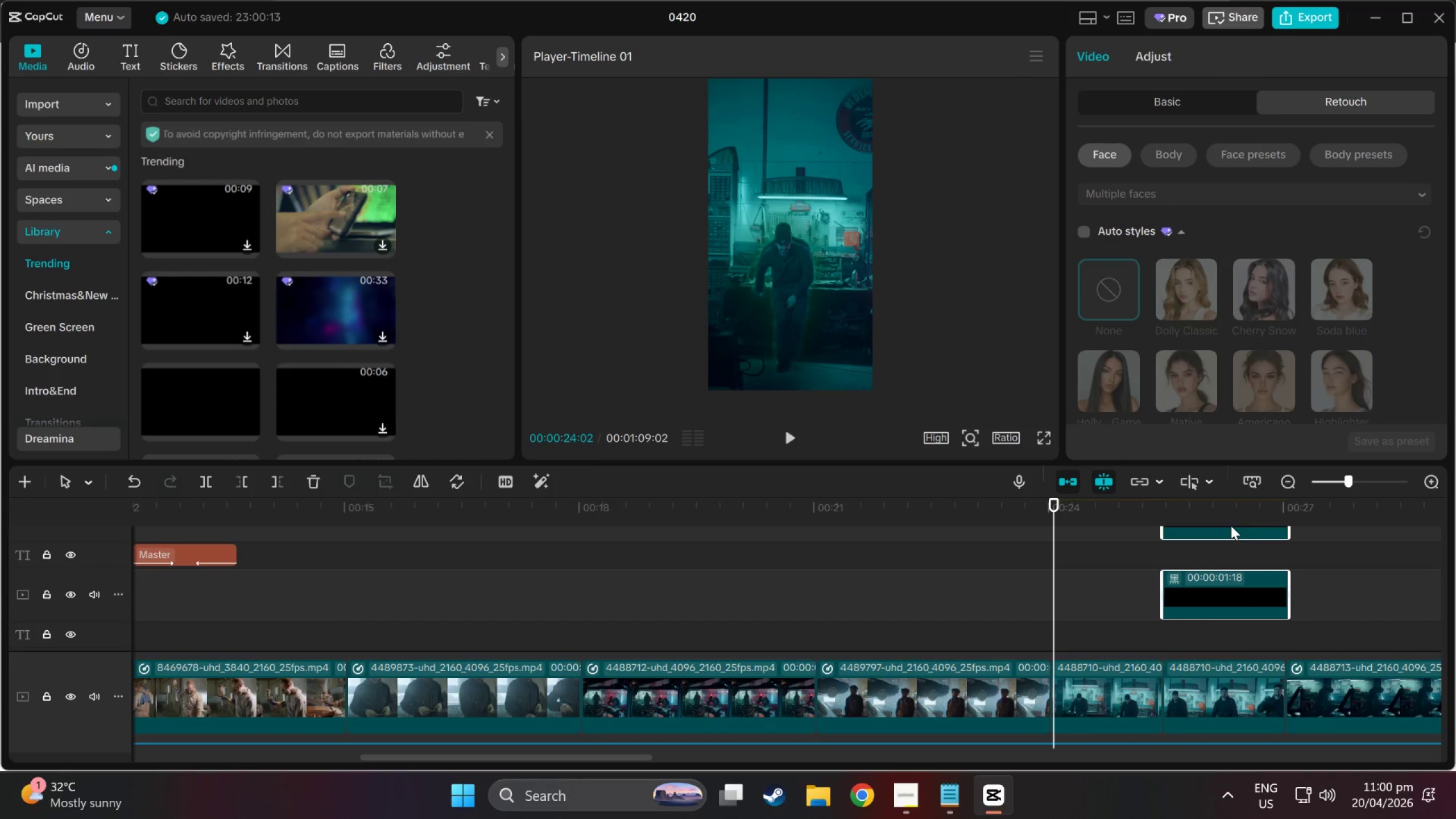 
left_click_drag(start_coordinate=[1231, 531], to_coordinate=[1232, 603])
 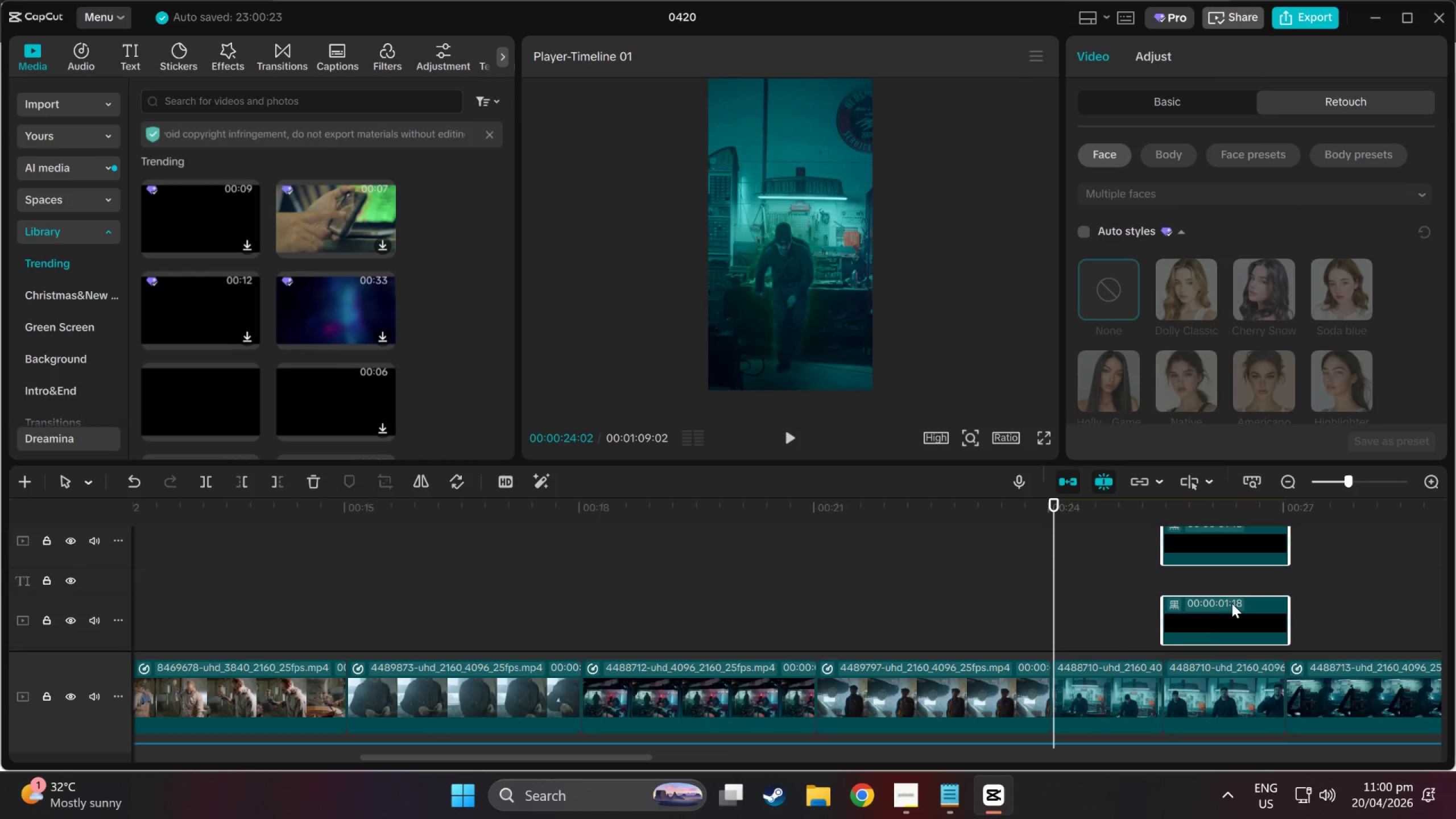 
scroll: coordinate [1232, 603], scroll_direction: down, amount: 1.0
 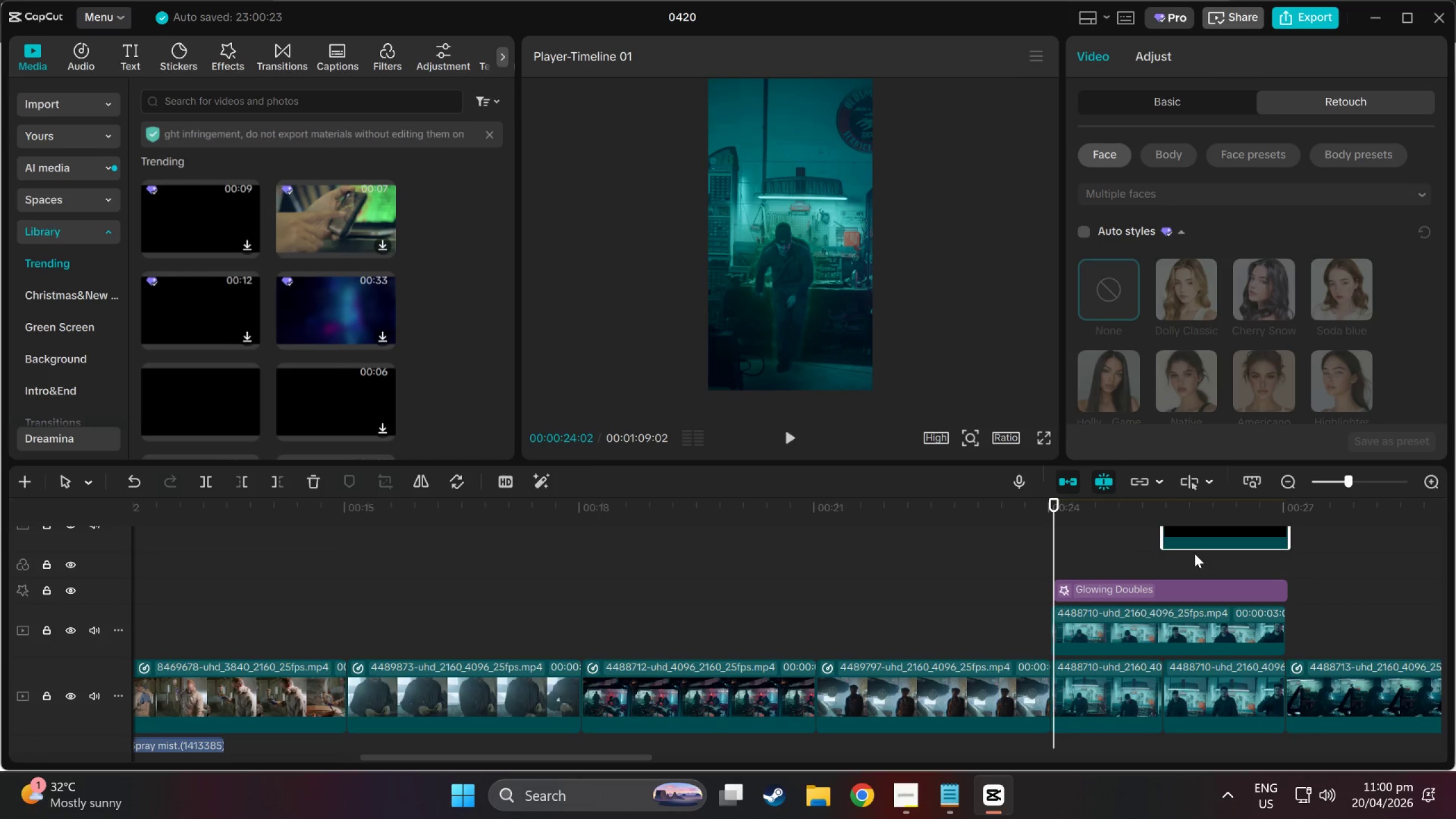 
scroll: coordinate [1144, 561], scroll_direction: up, amount: 2.0
 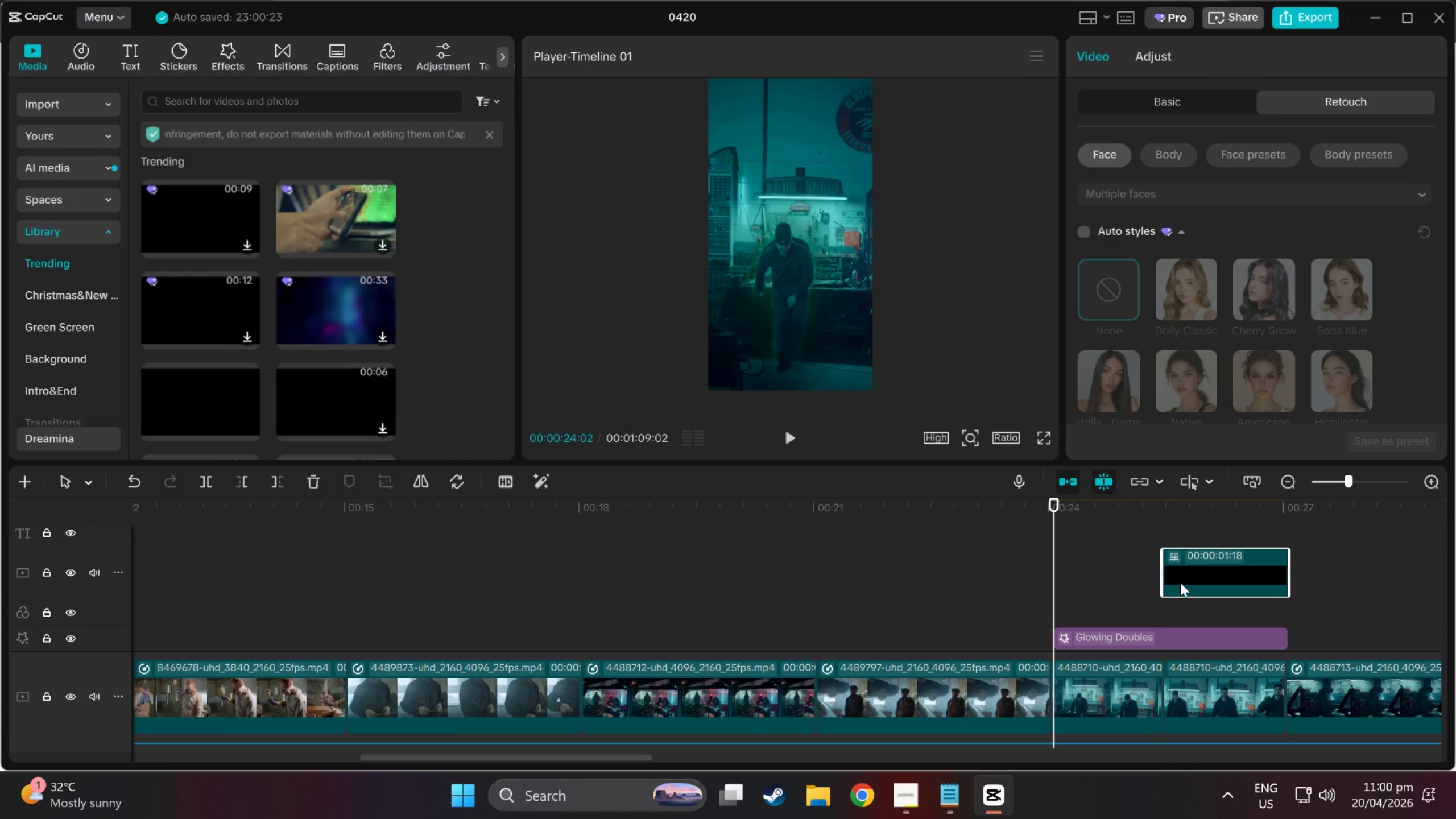 
left_click_drag(start_coordinate=[1202, 570], to_coordinate=[1202, 601])
 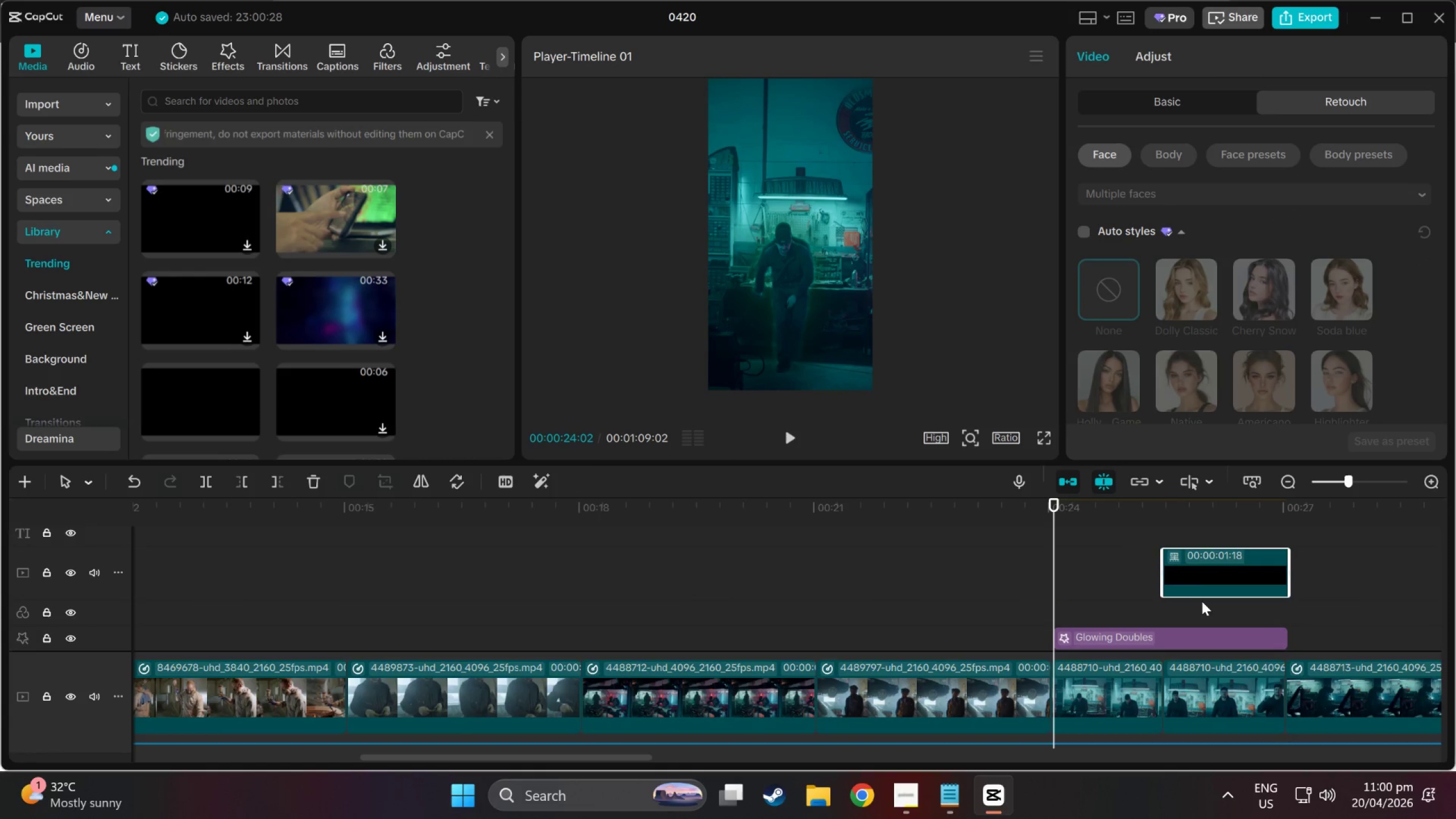 
scroll: coordinate [1199, 592], scroll_direction: up, amount: 3.0
 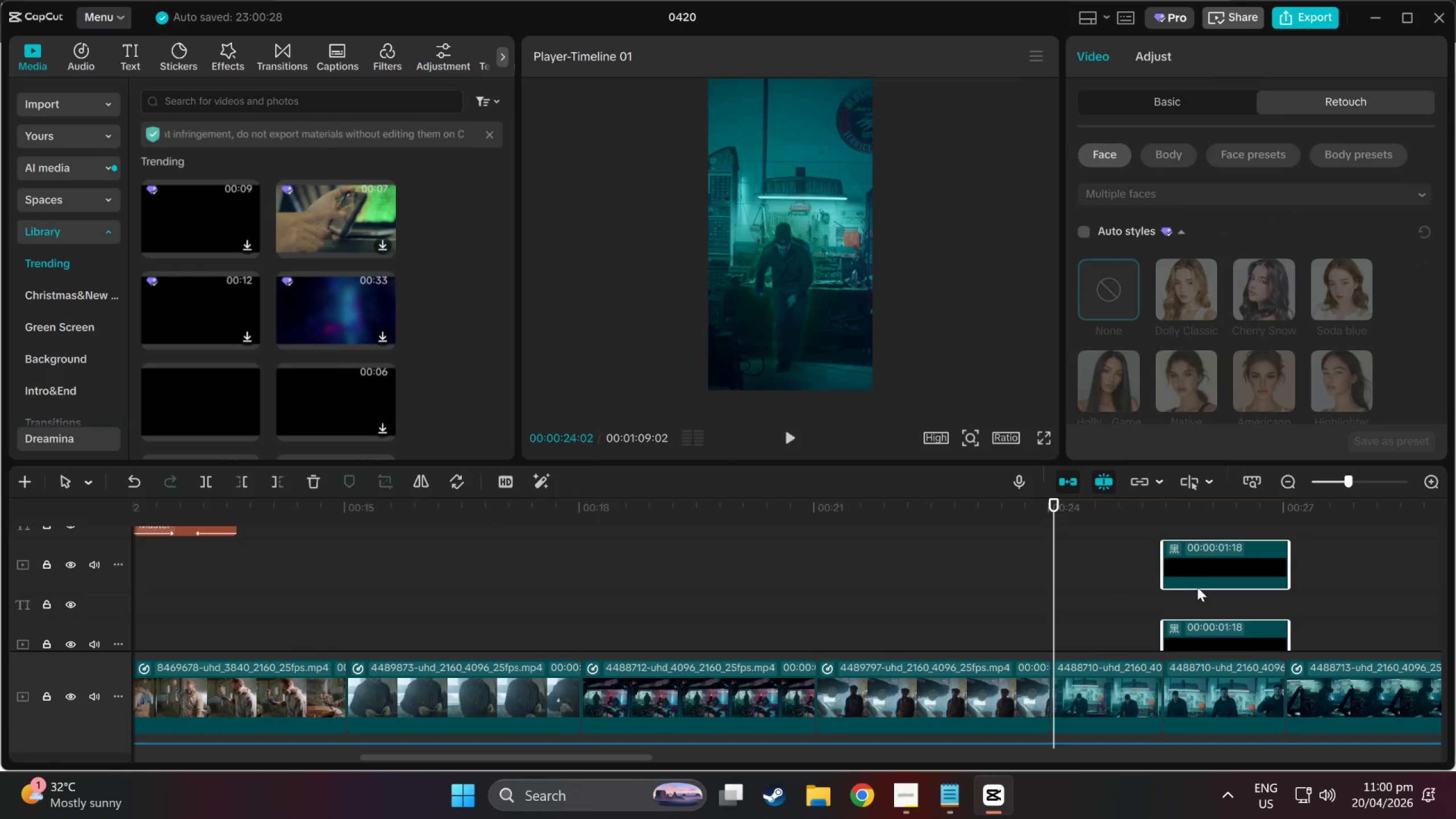 
left_click([1121, 592])
 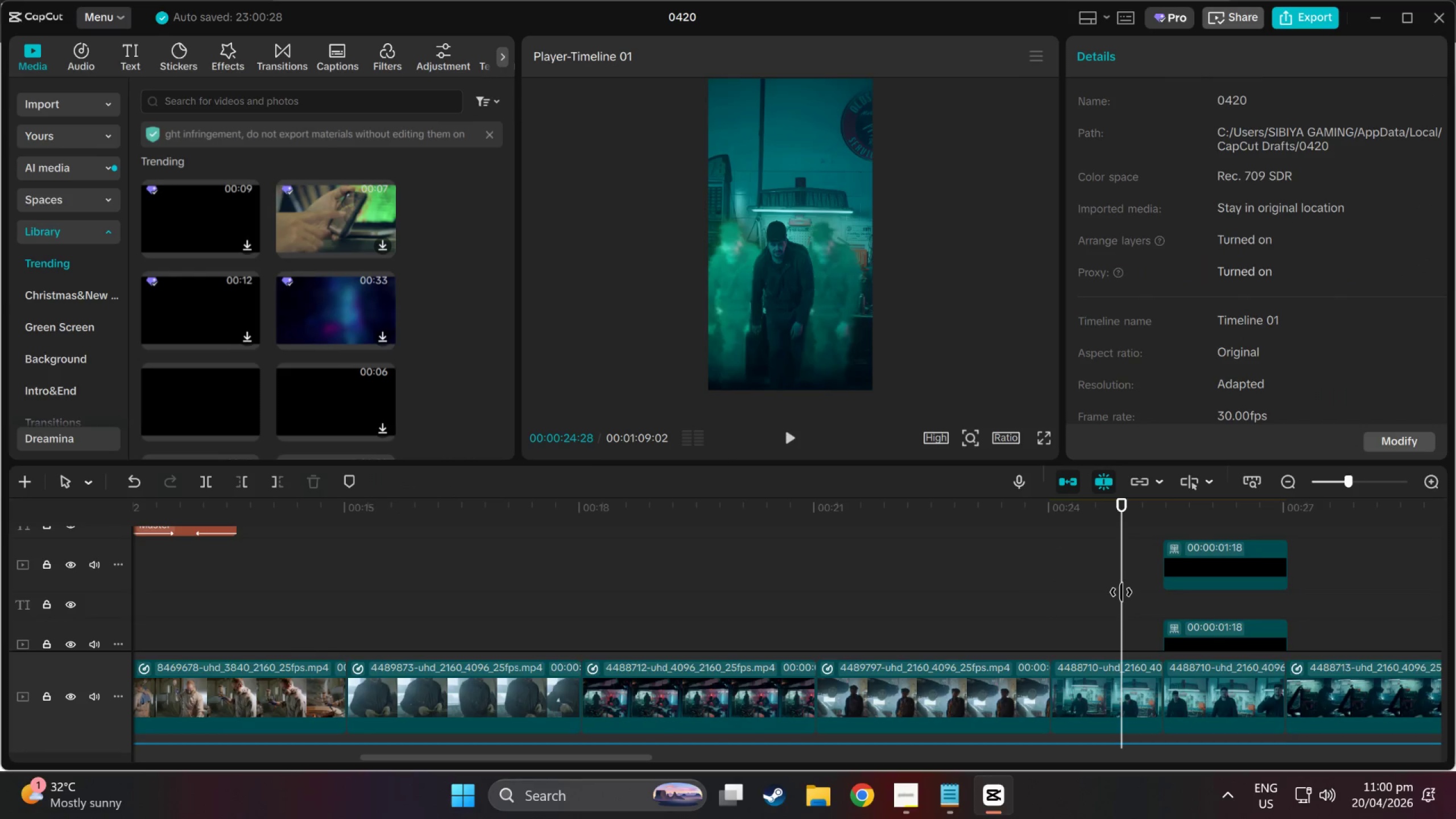 
left_click([1209, 584])
 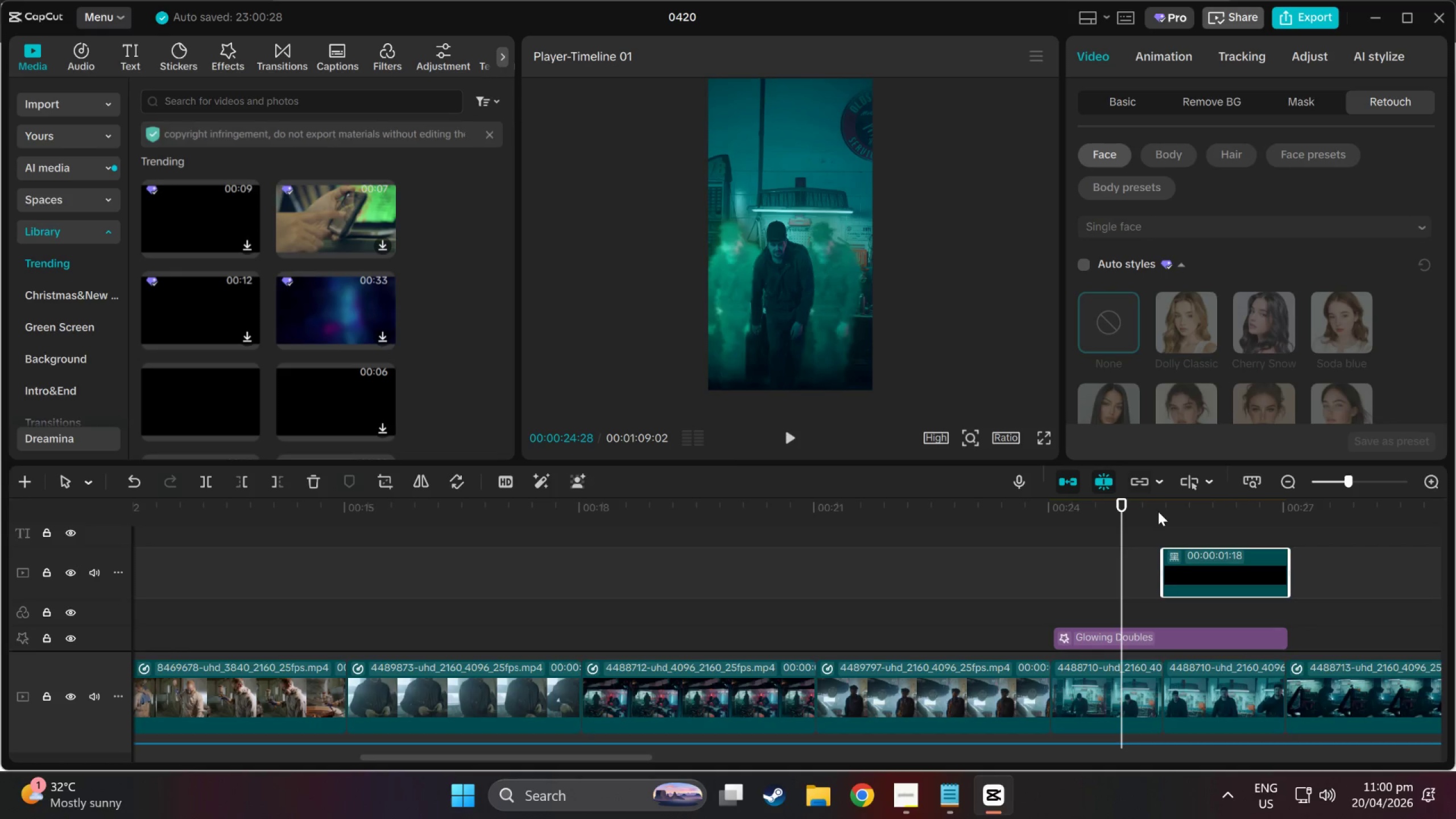 
scroll: coordinate [1121, 592], scroll_direction: down, amount: 3.0
 